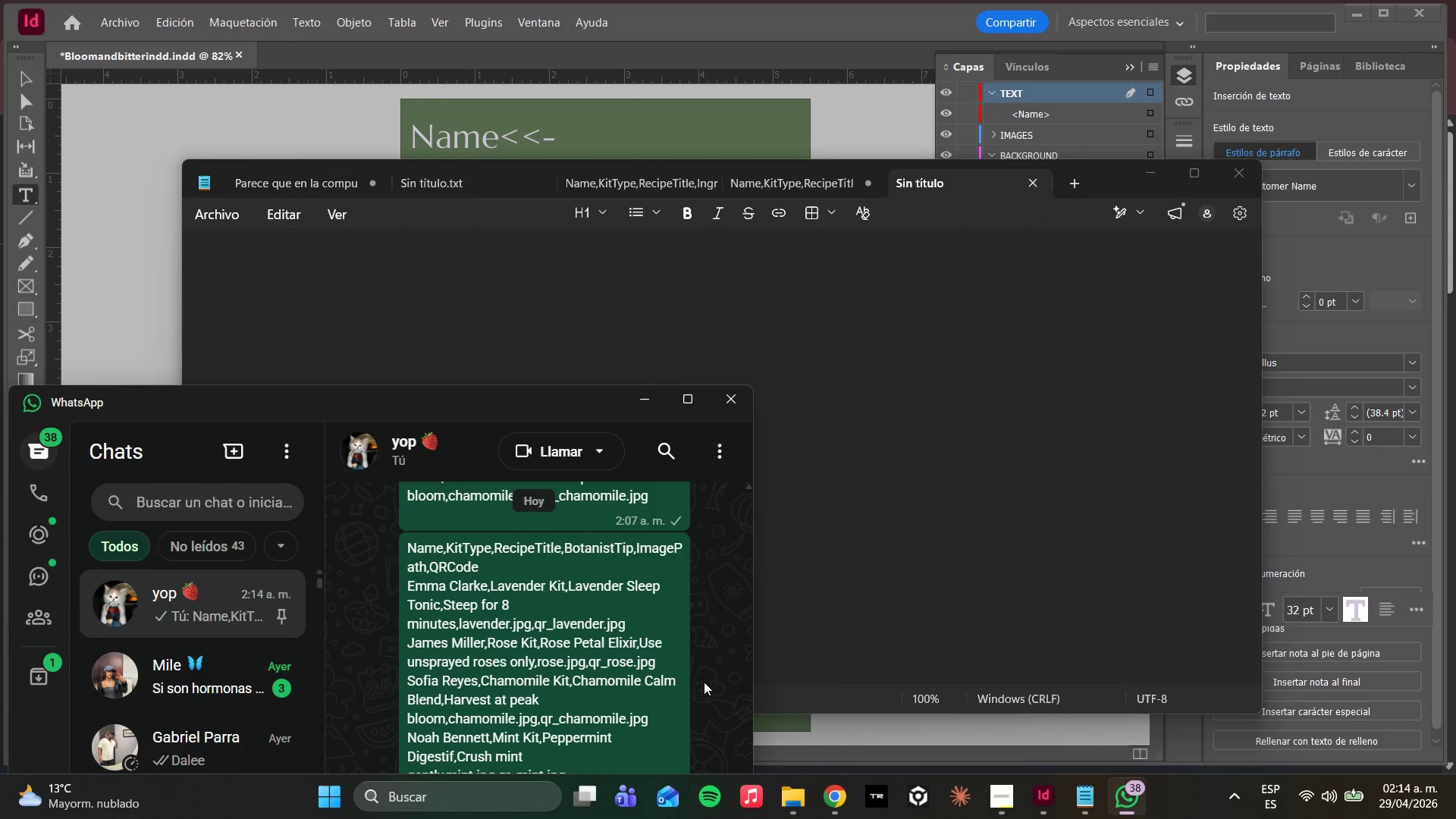 
right_click([549, 660])
 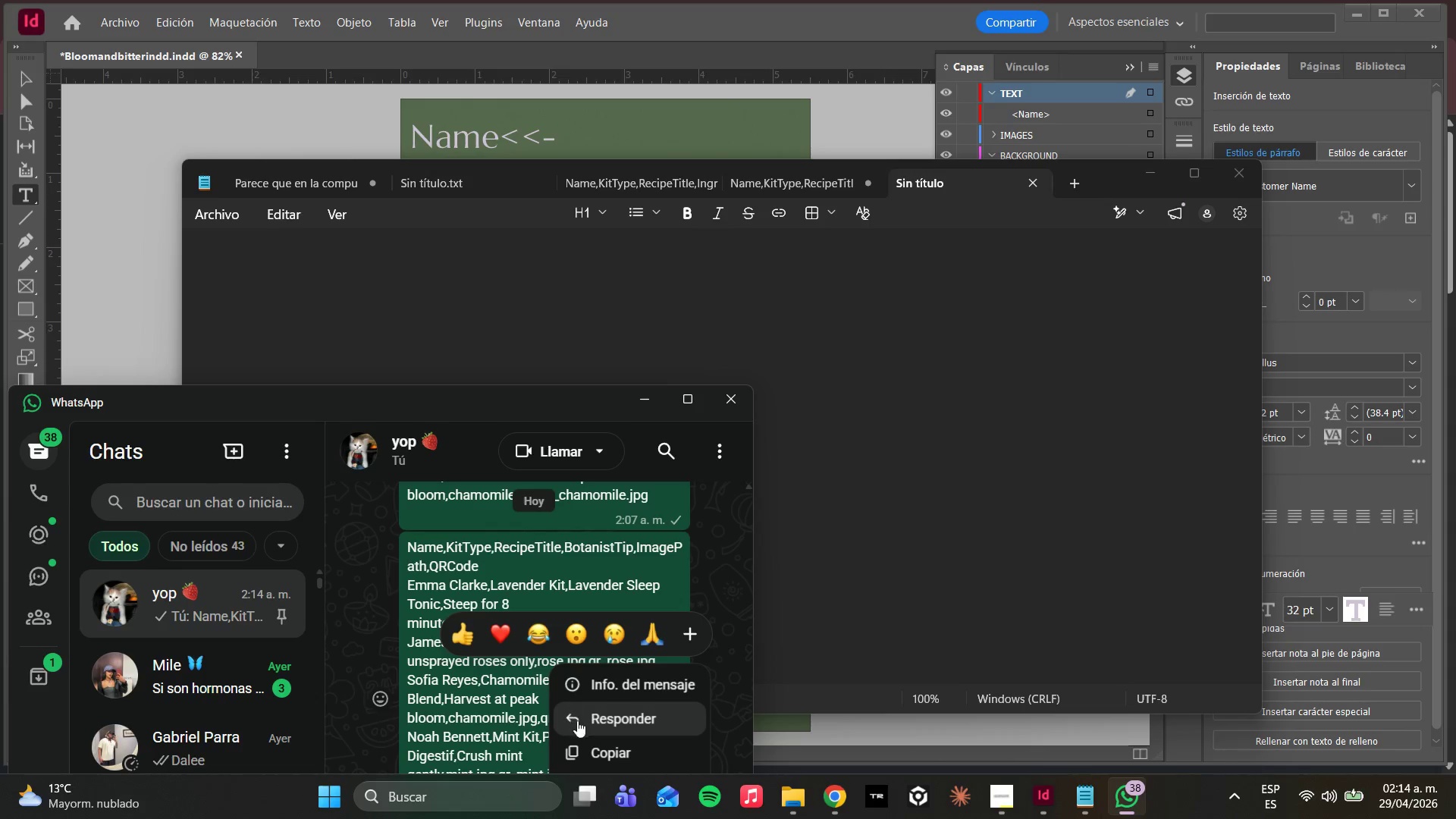 
scroll: coordinate [682, 692], scroll_direction: down, amount: 7.0
 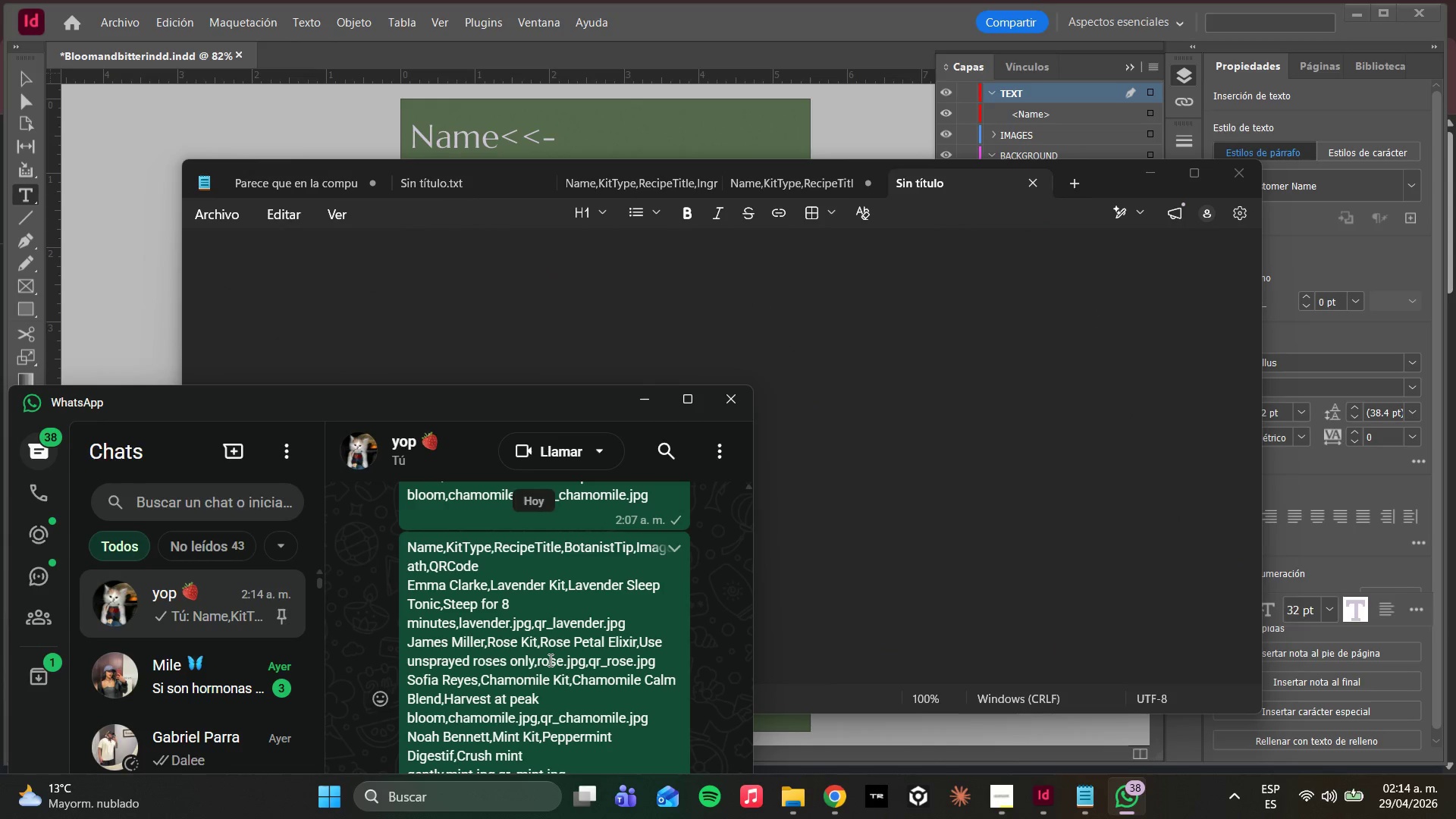 
left_click([583, 742])
 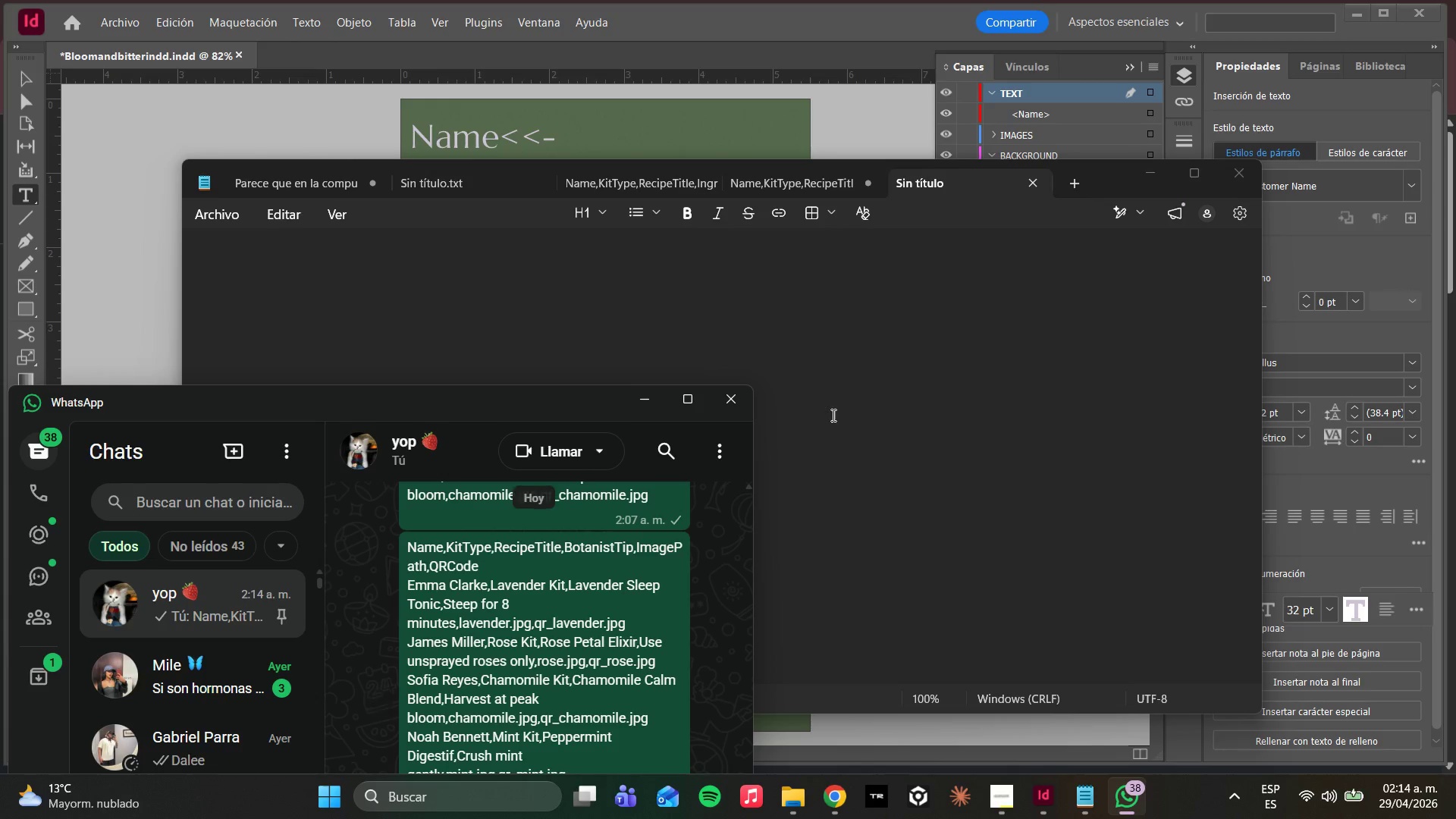 
left_click([832, 415])
 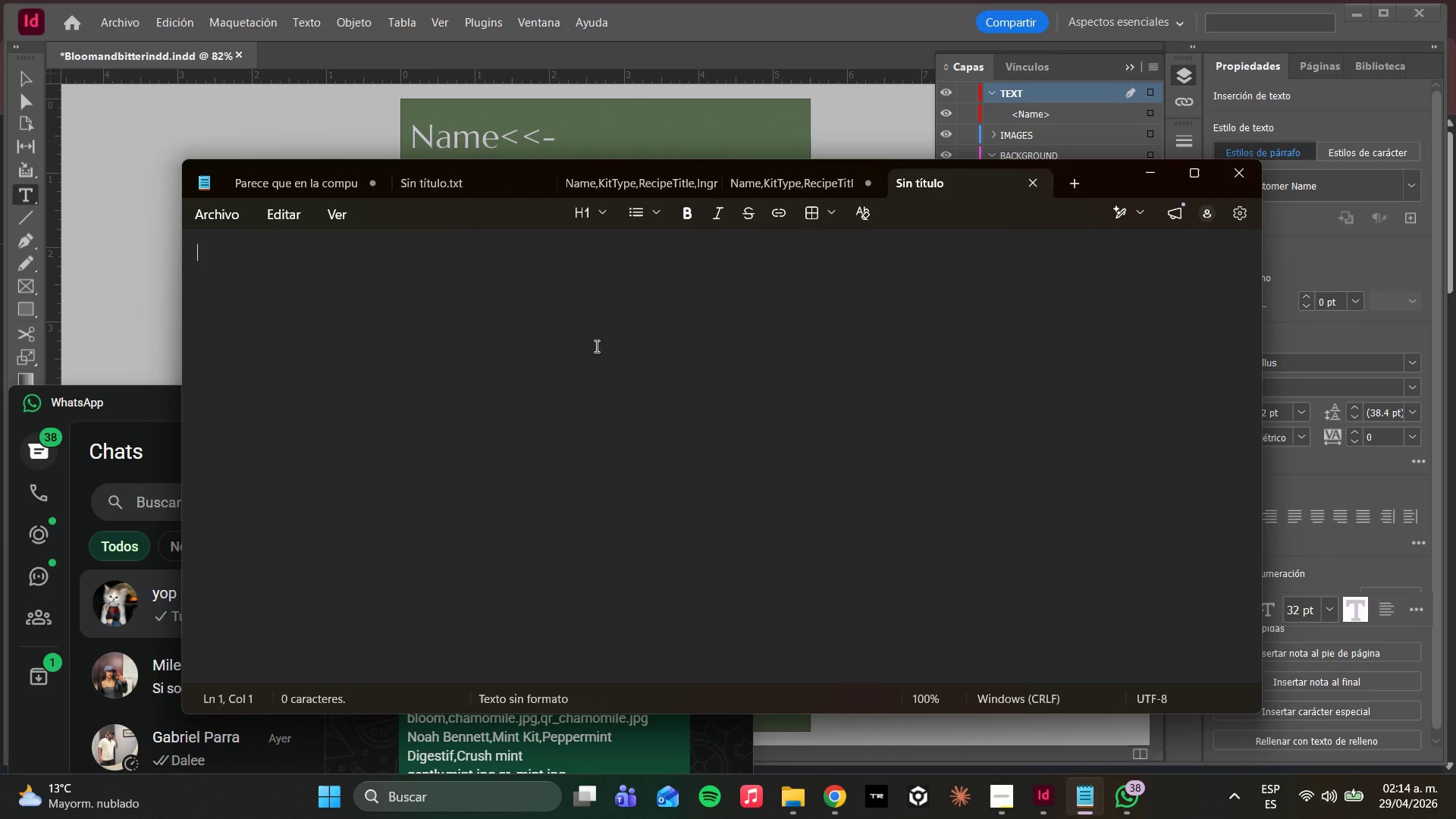 
key(Control+V)
 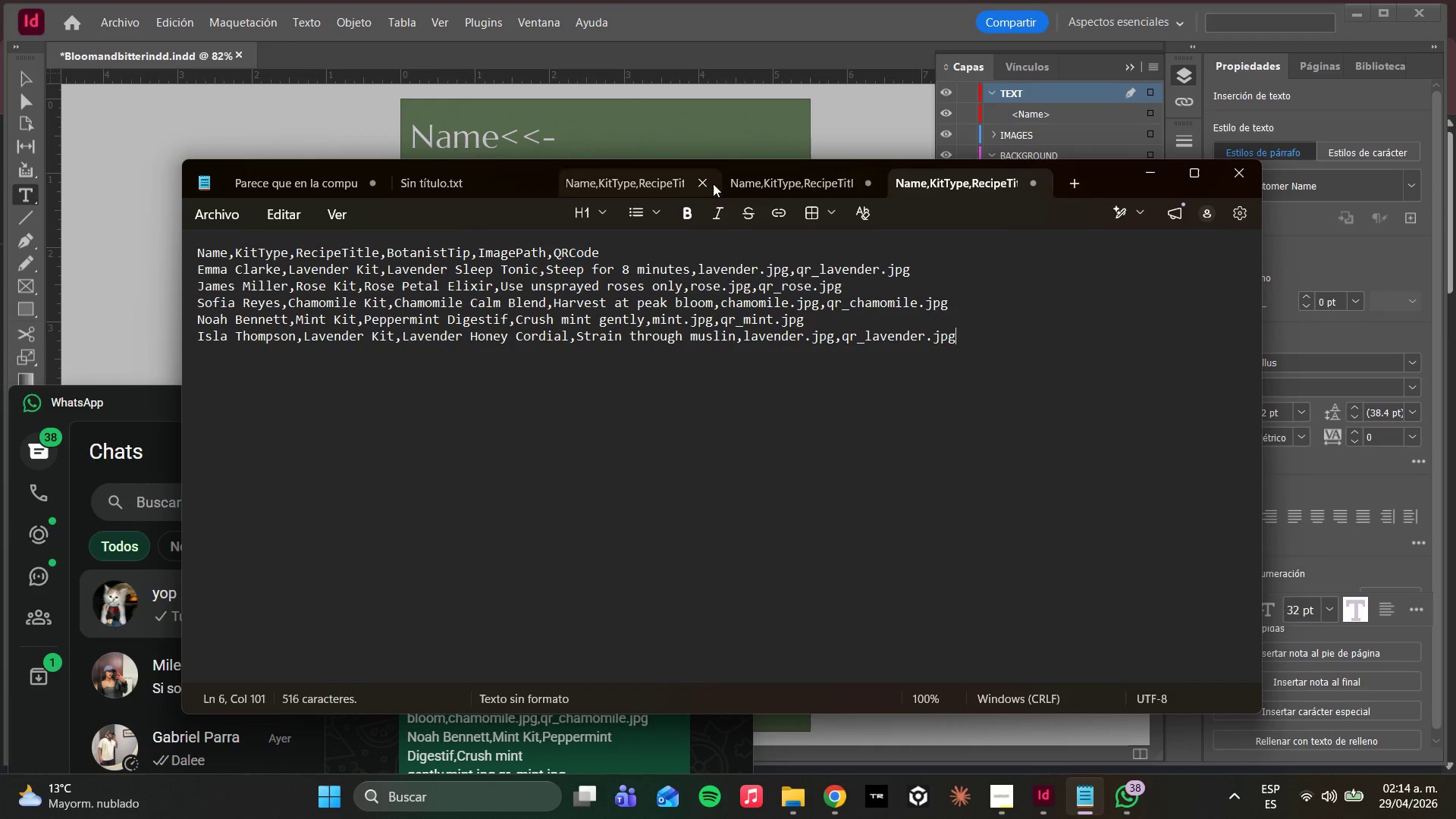 
wait(6.23)
 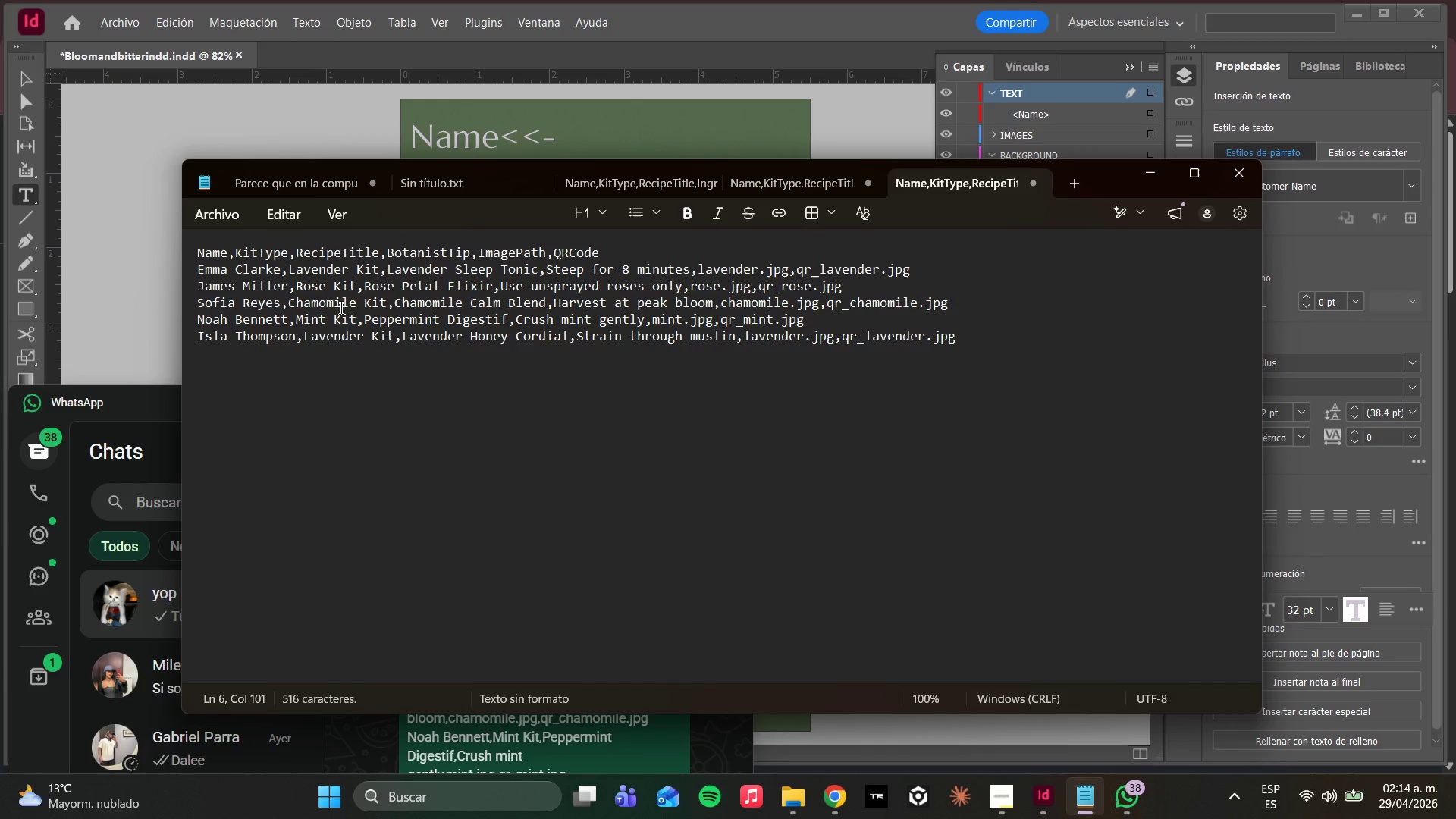 
key(Control+S)
 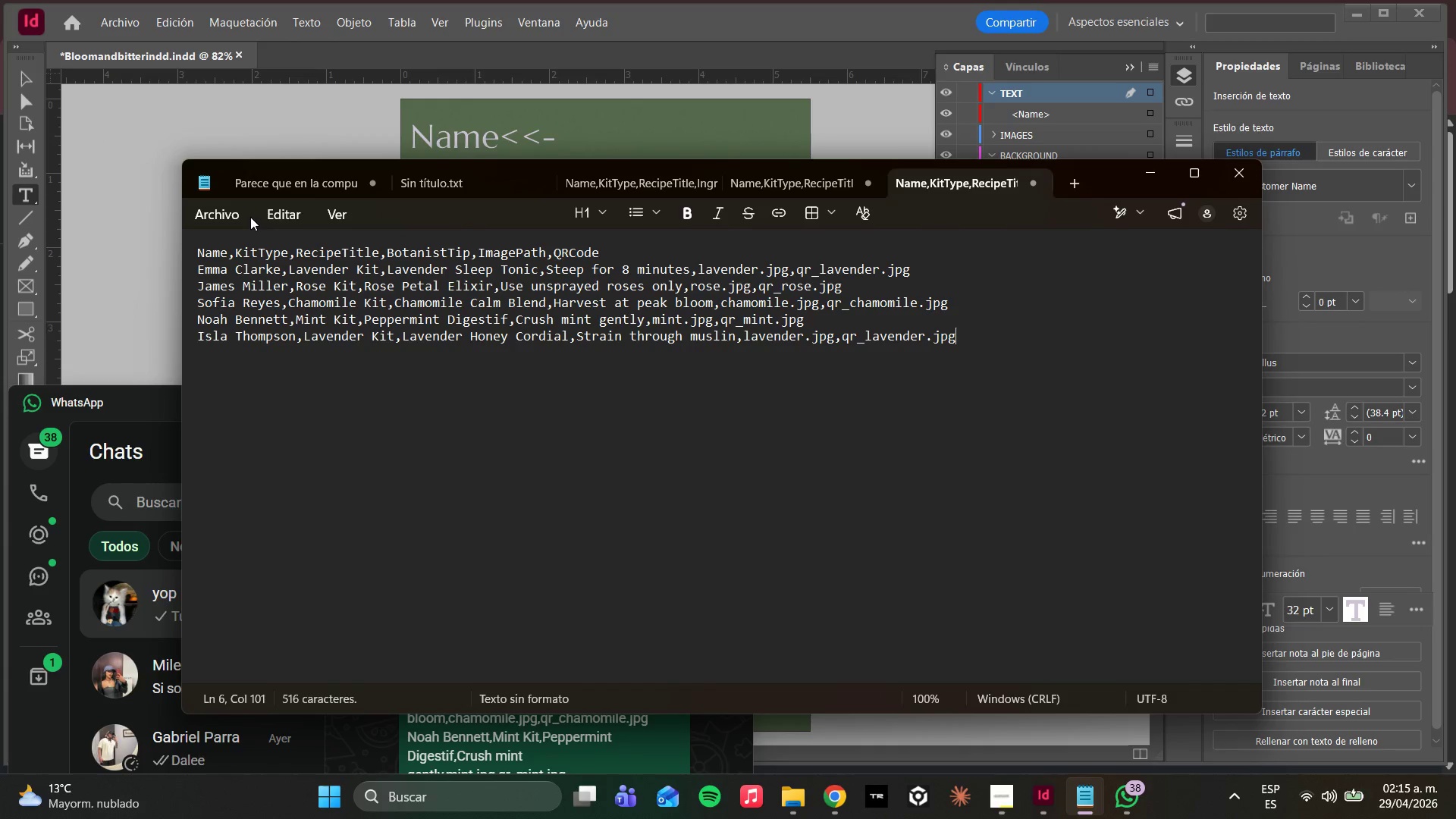 
left_click([239, 217])
 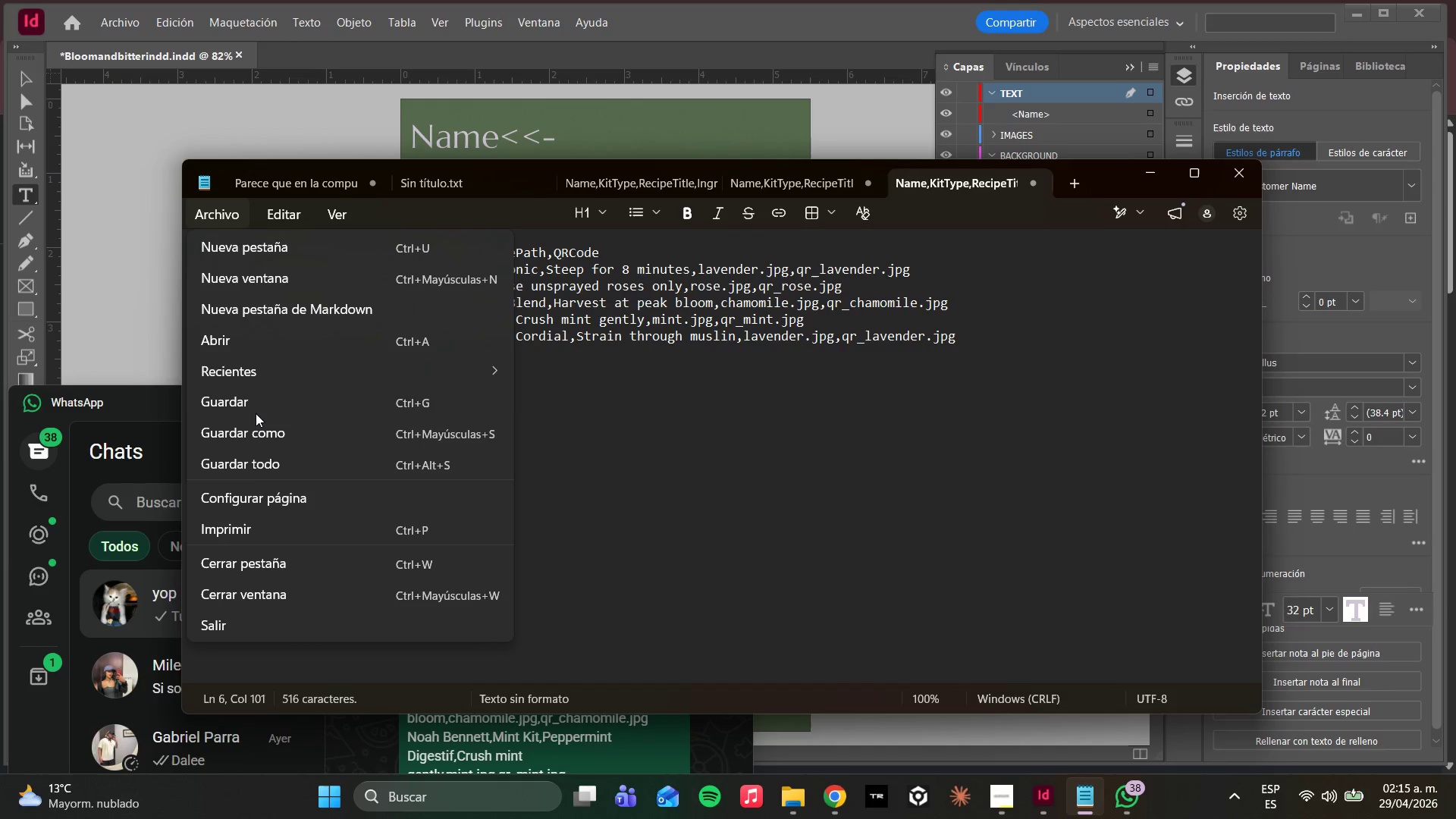 
left_click([254, 424])
 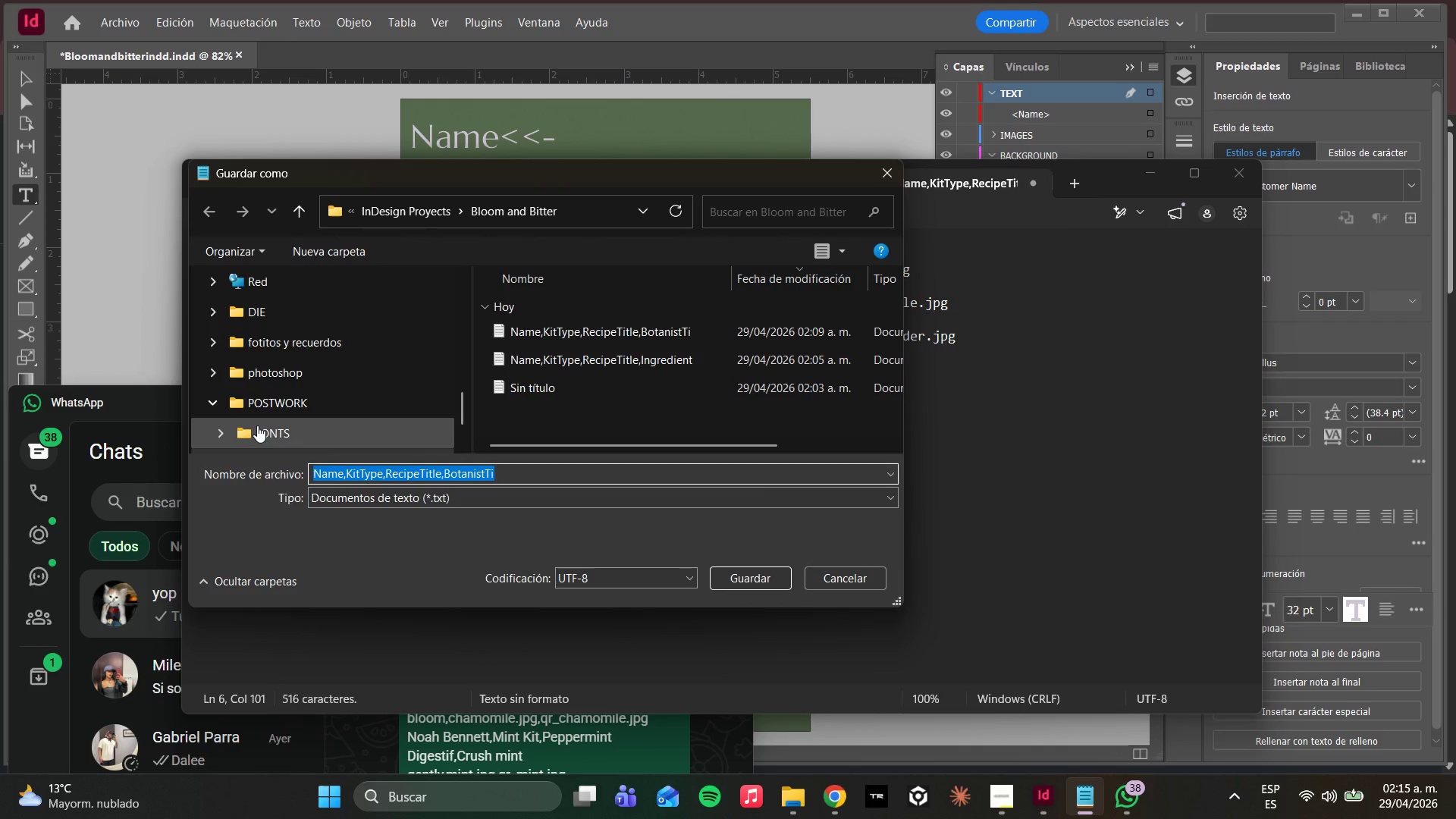 
type(DATA MERGE)
 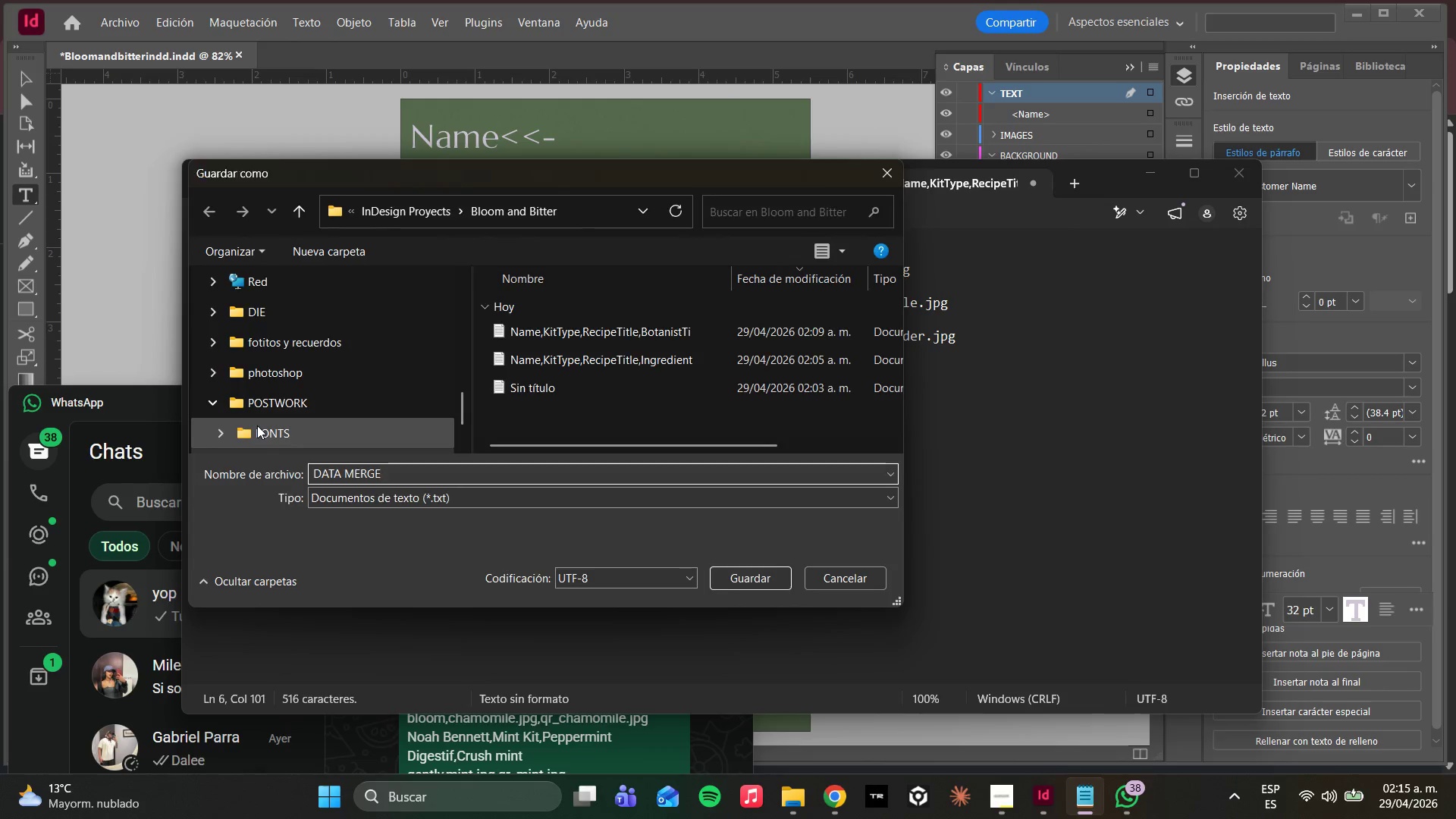 
key(Enter)
 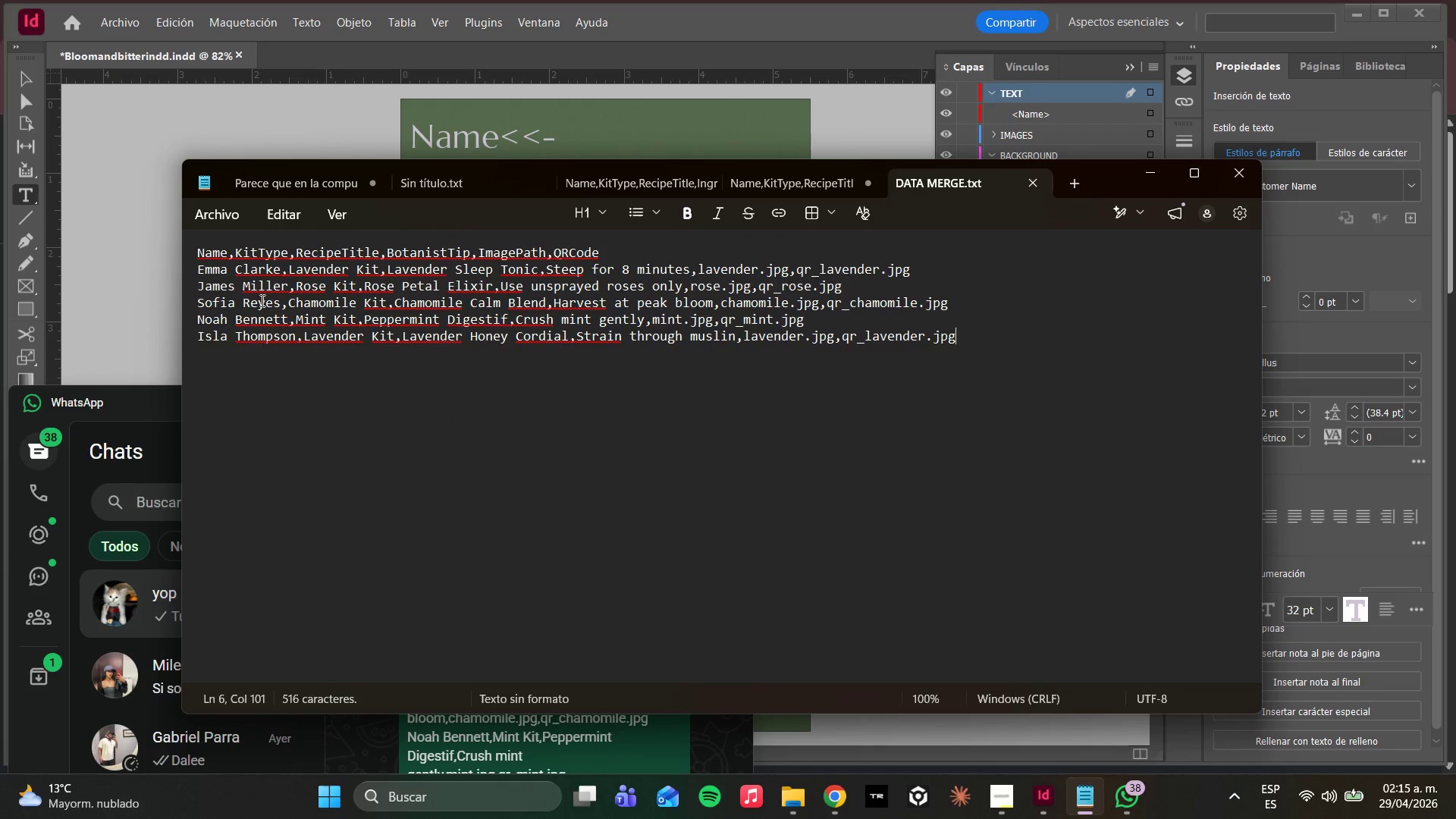 
left_click([136, 230])
 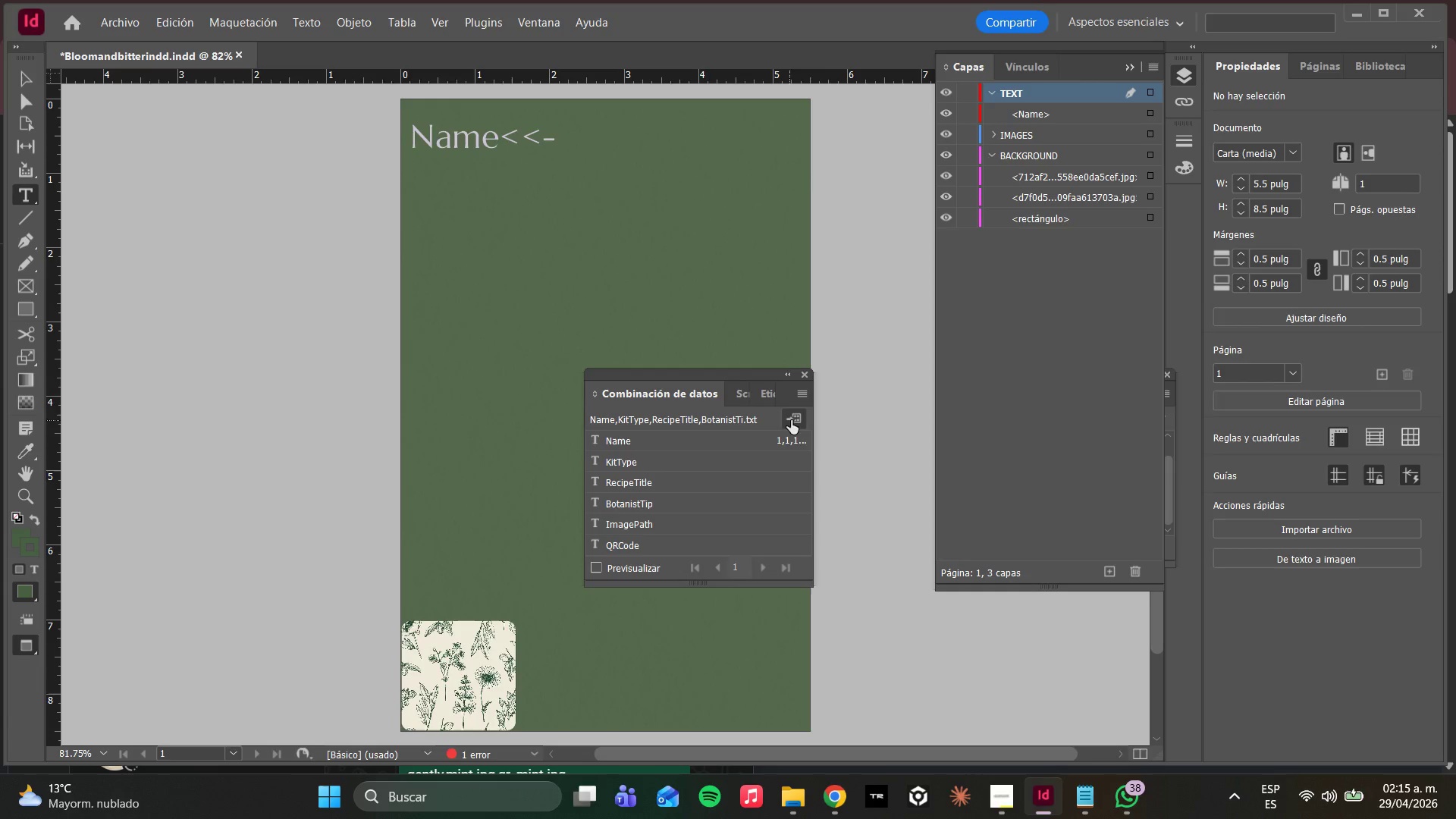 
left_click([802, 397])
 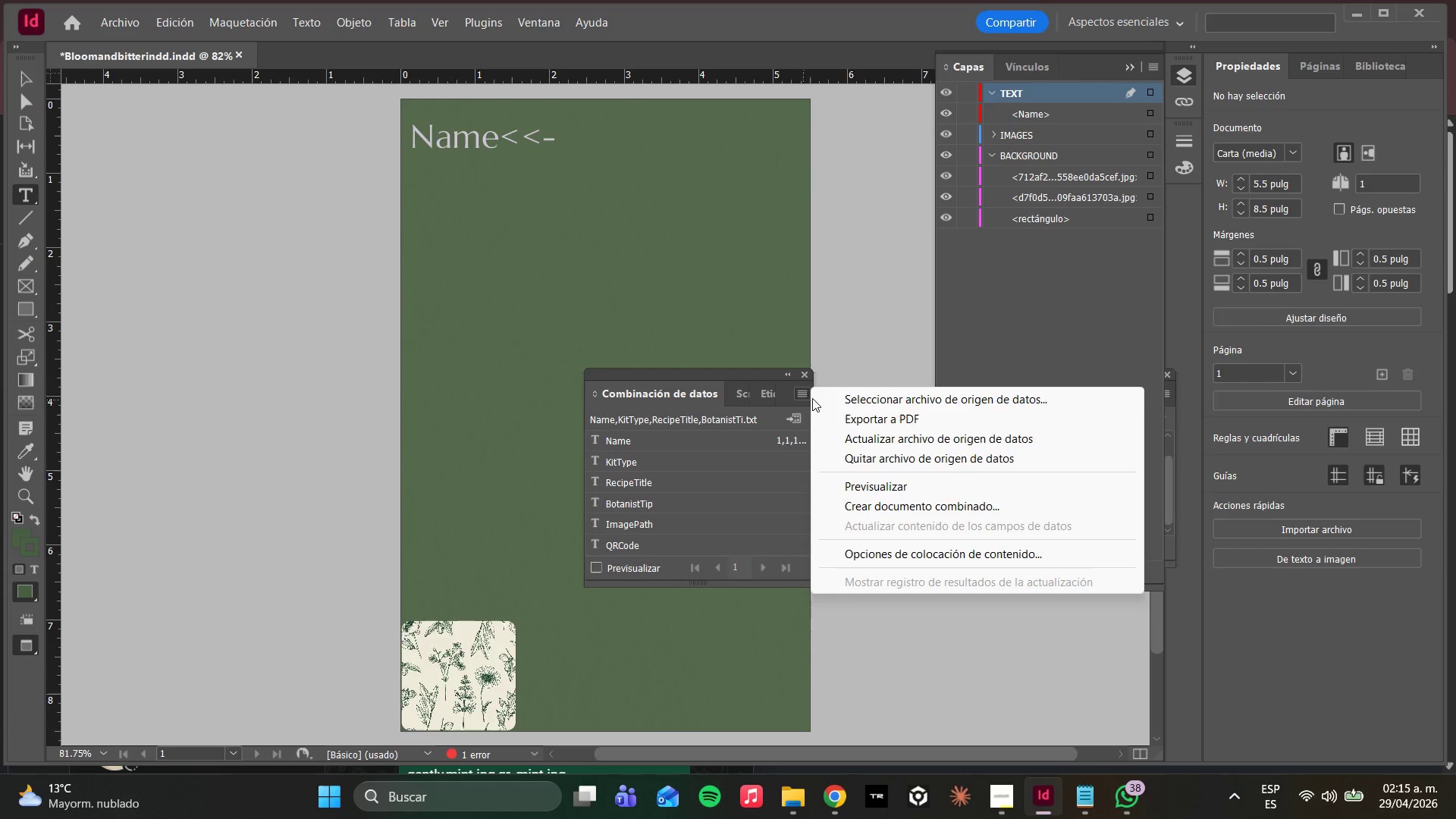 
left_click([830, 398])
 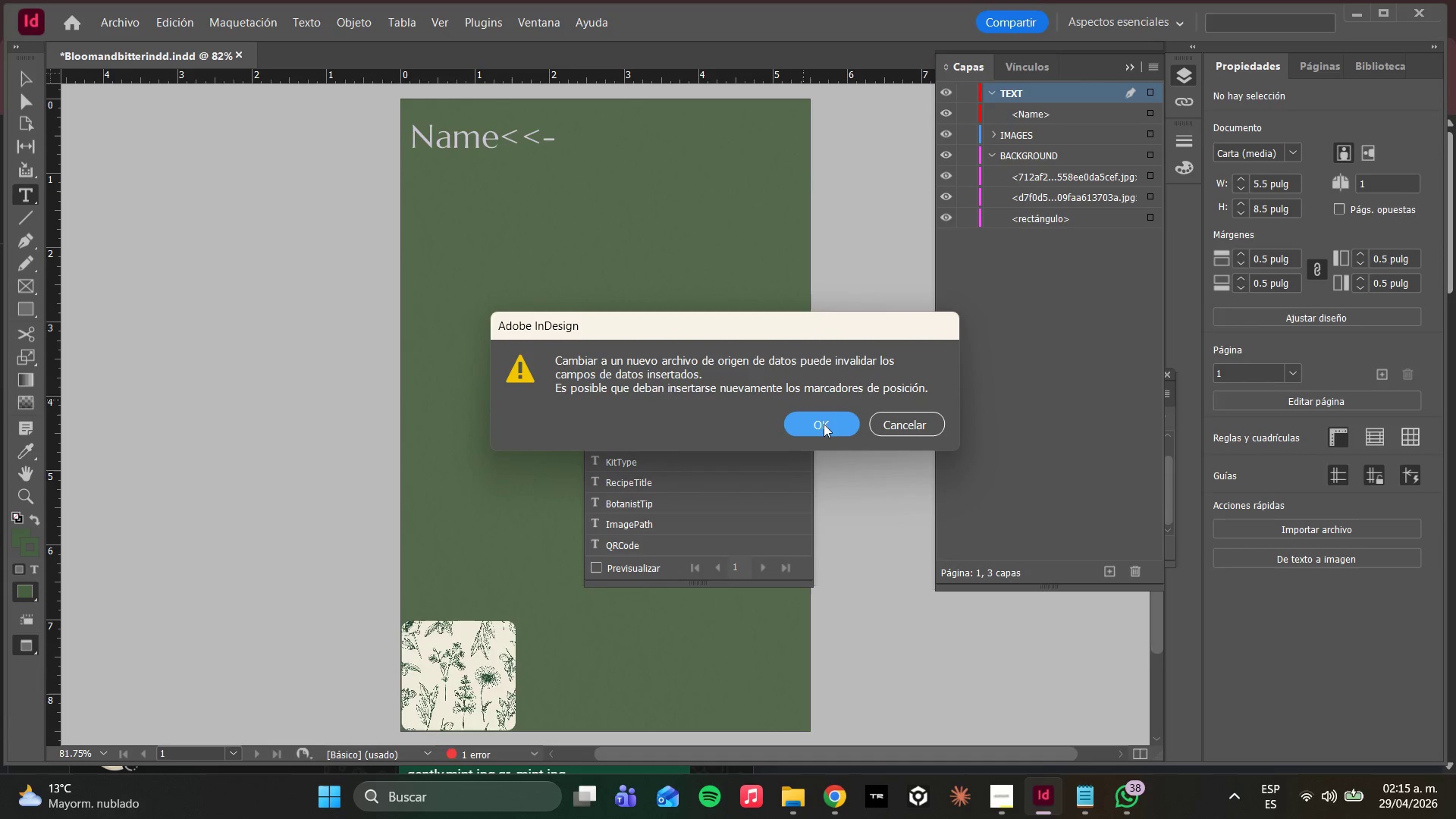 
left_click([824, 424])
 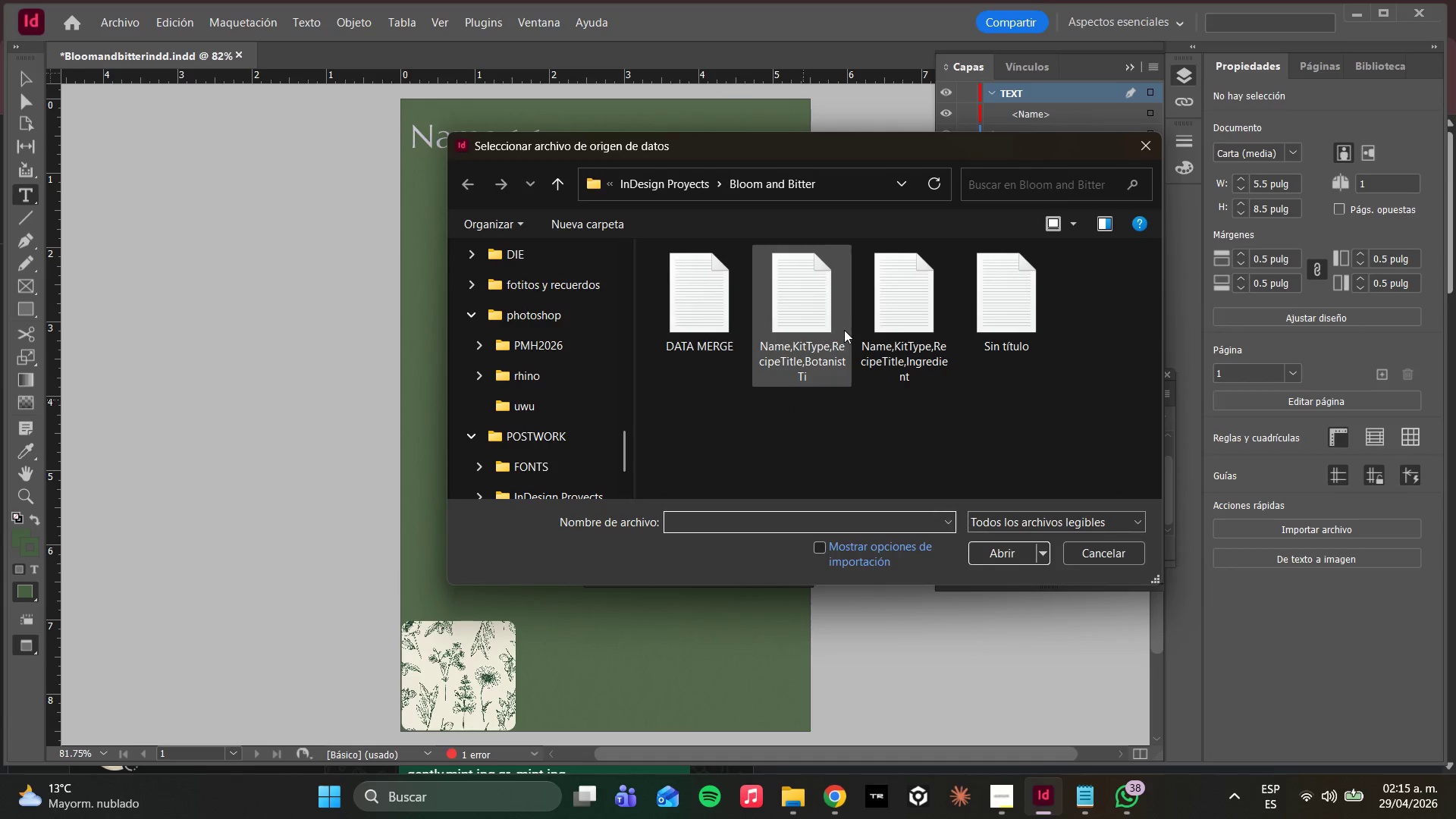 
left_click([721, 345])
 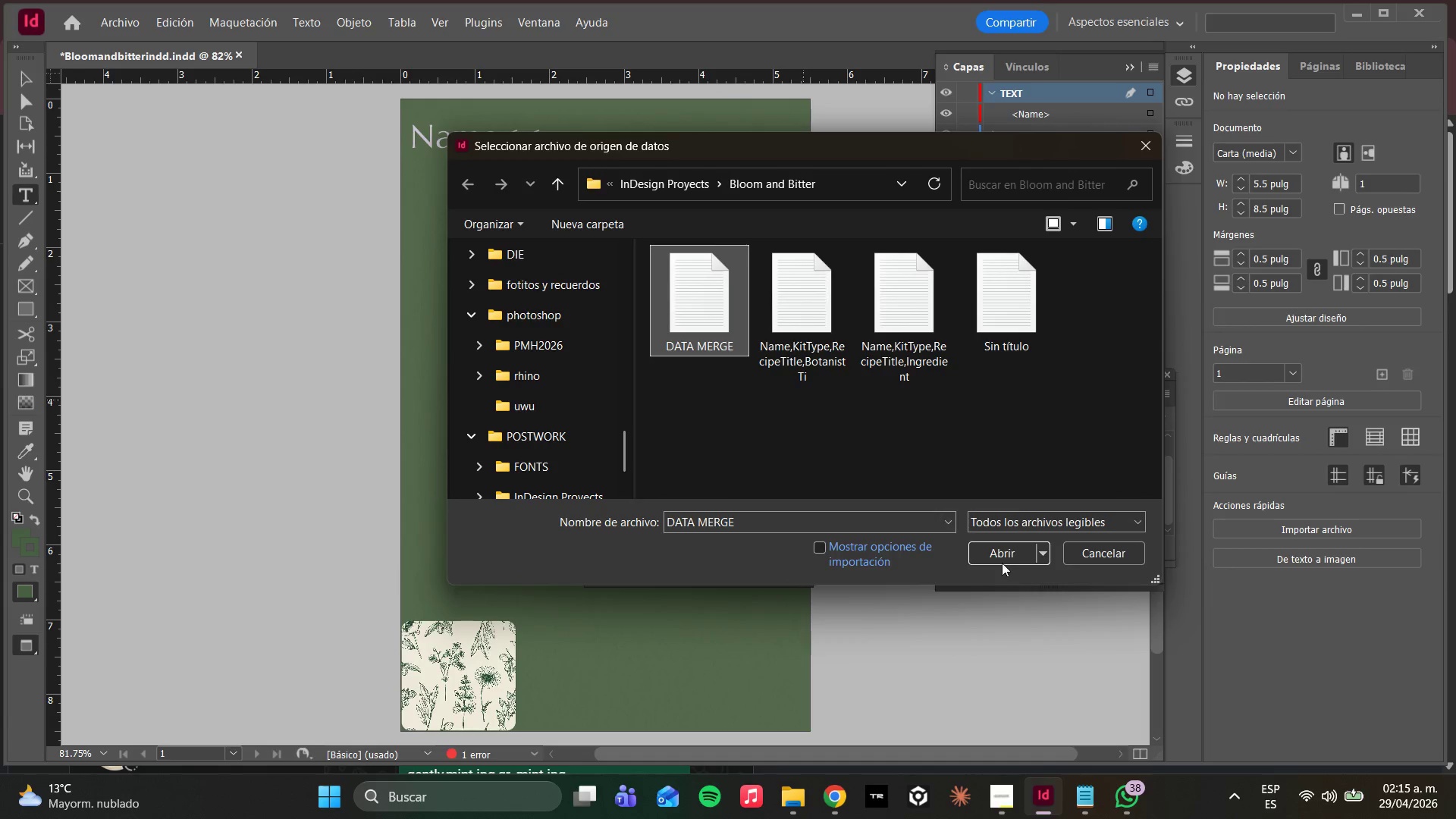 
left_click([1001, 560])
 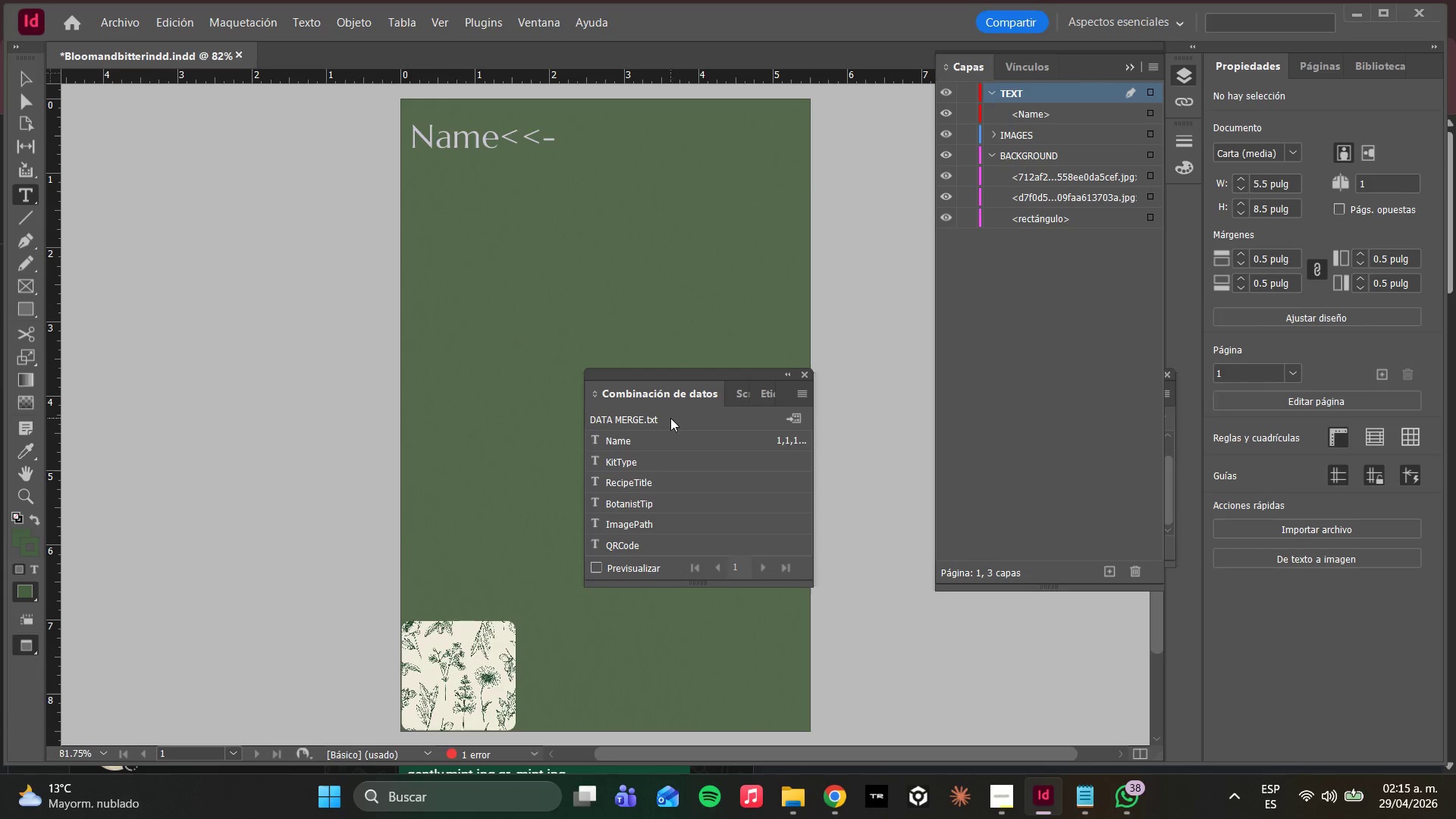 
double_click([646, 443])
 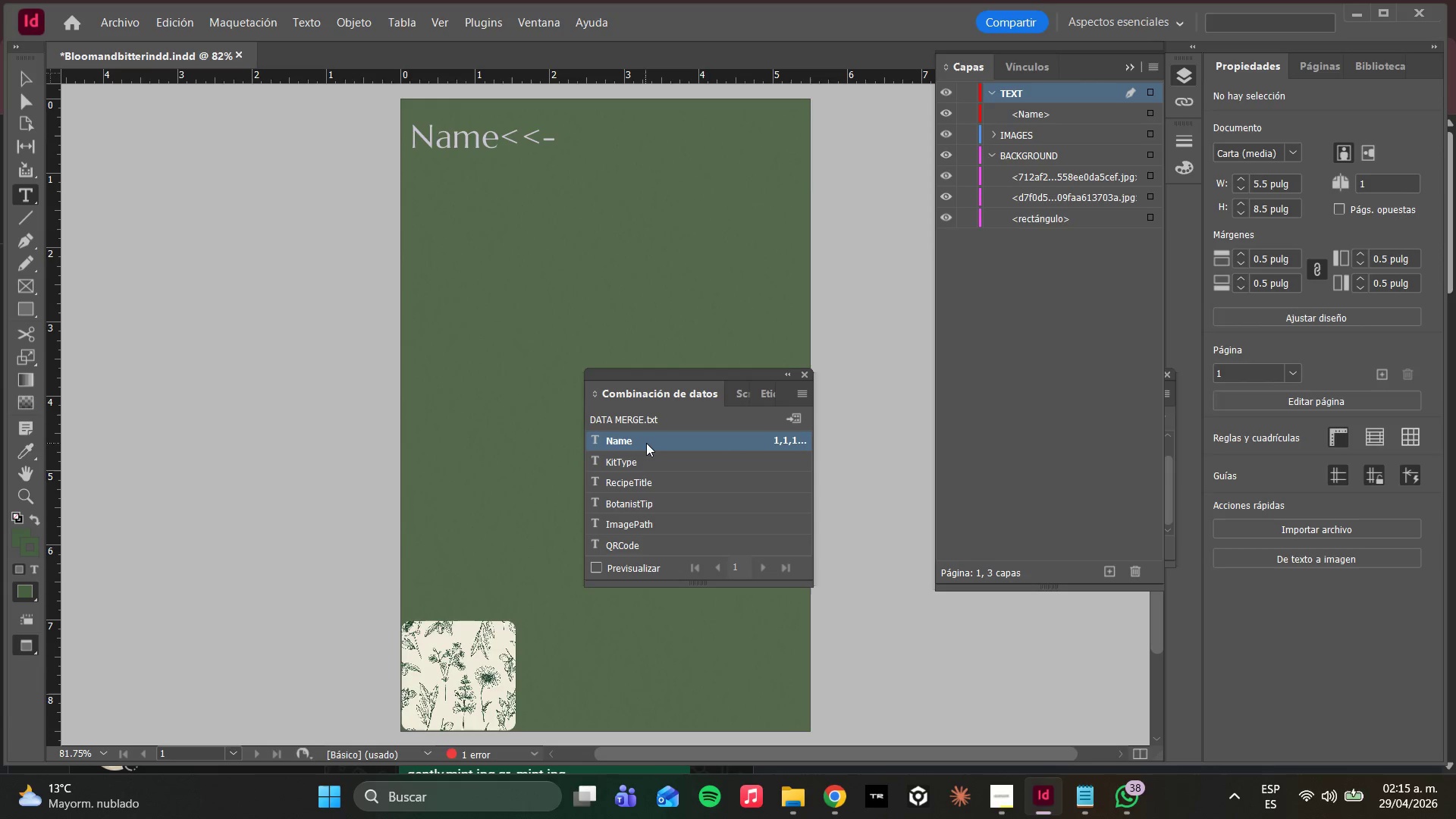 
triple_click([646, 443])
 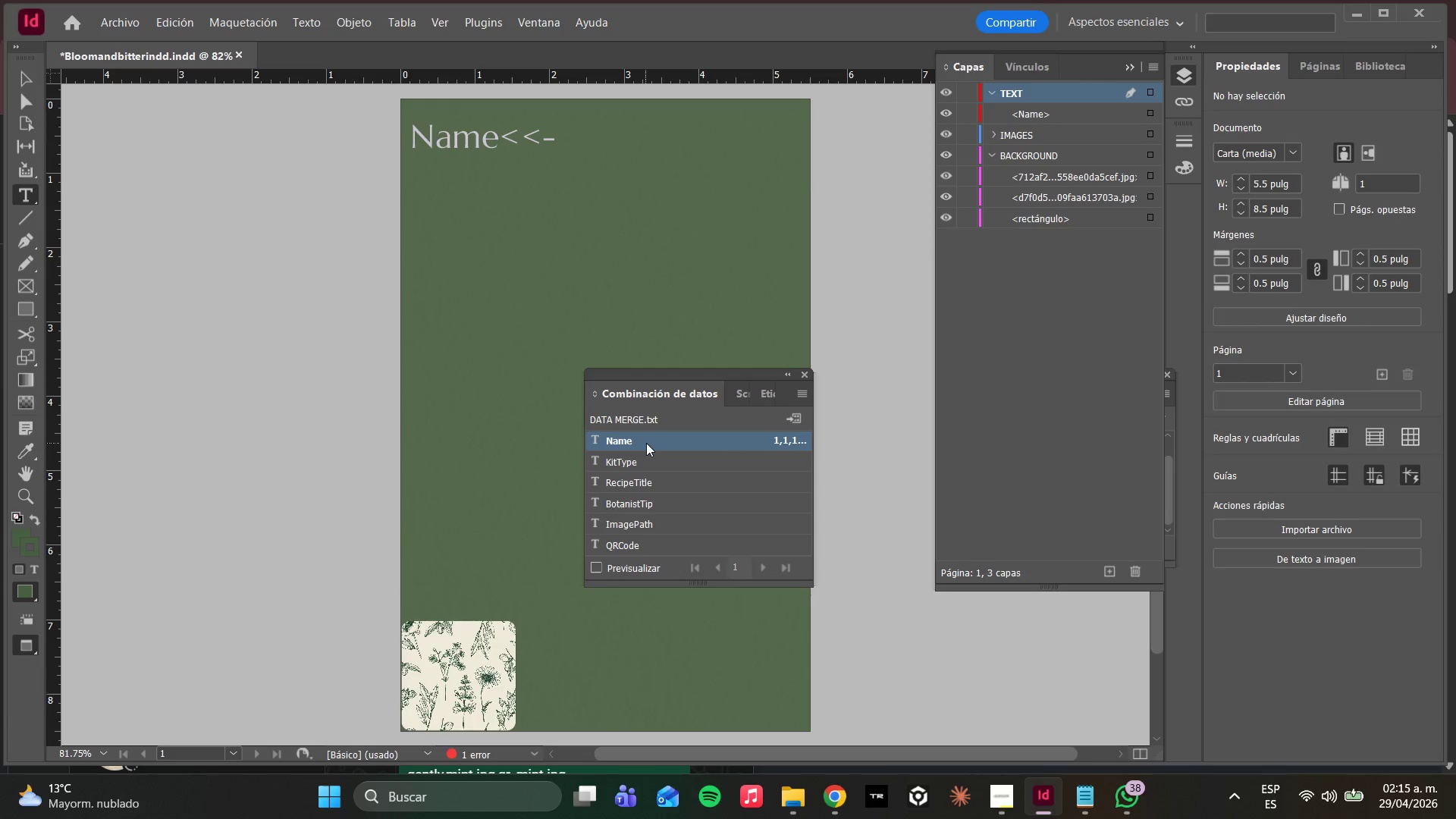 
triple_click([646, 443])
 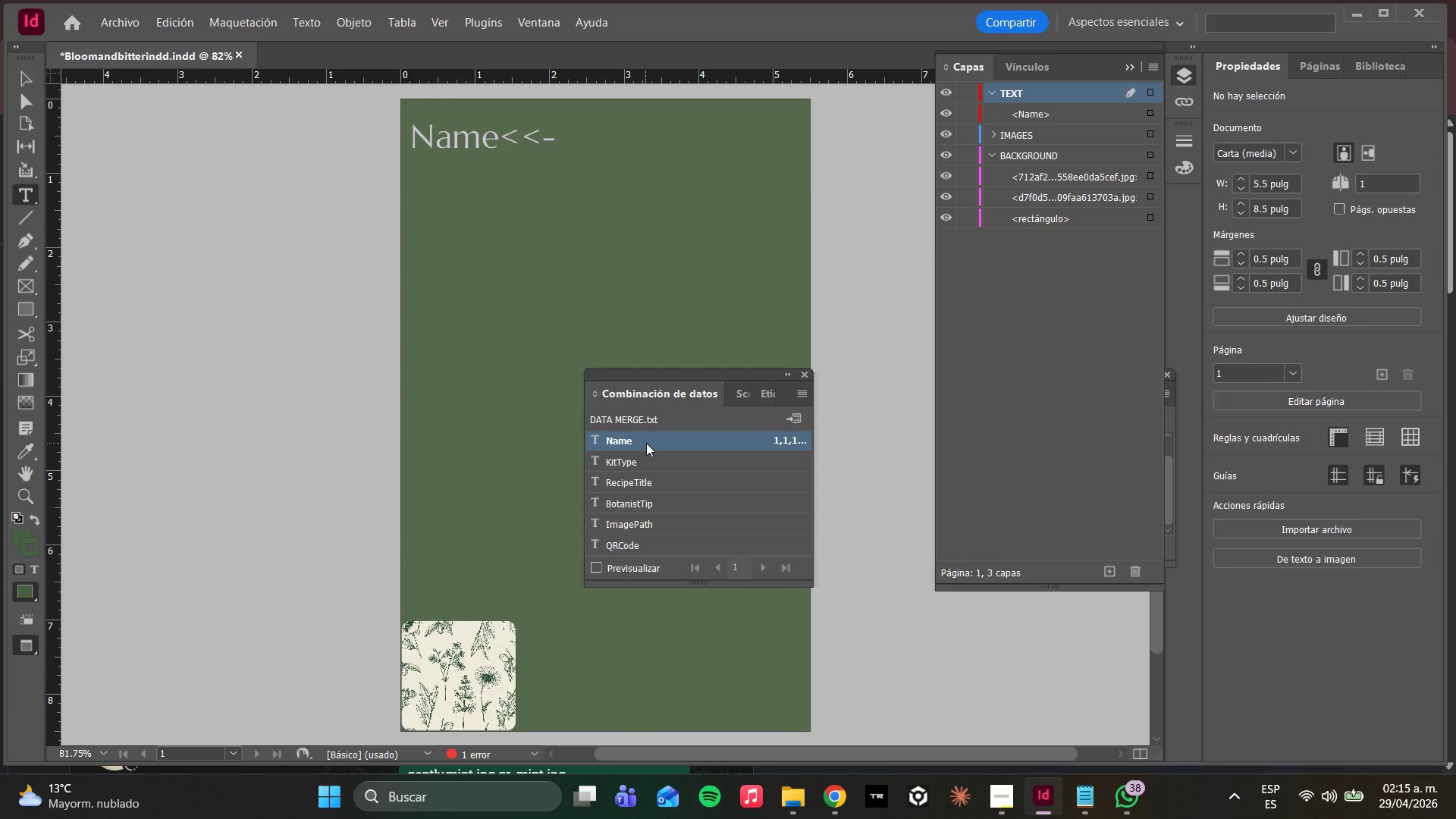 
triple_click([646, 443])
 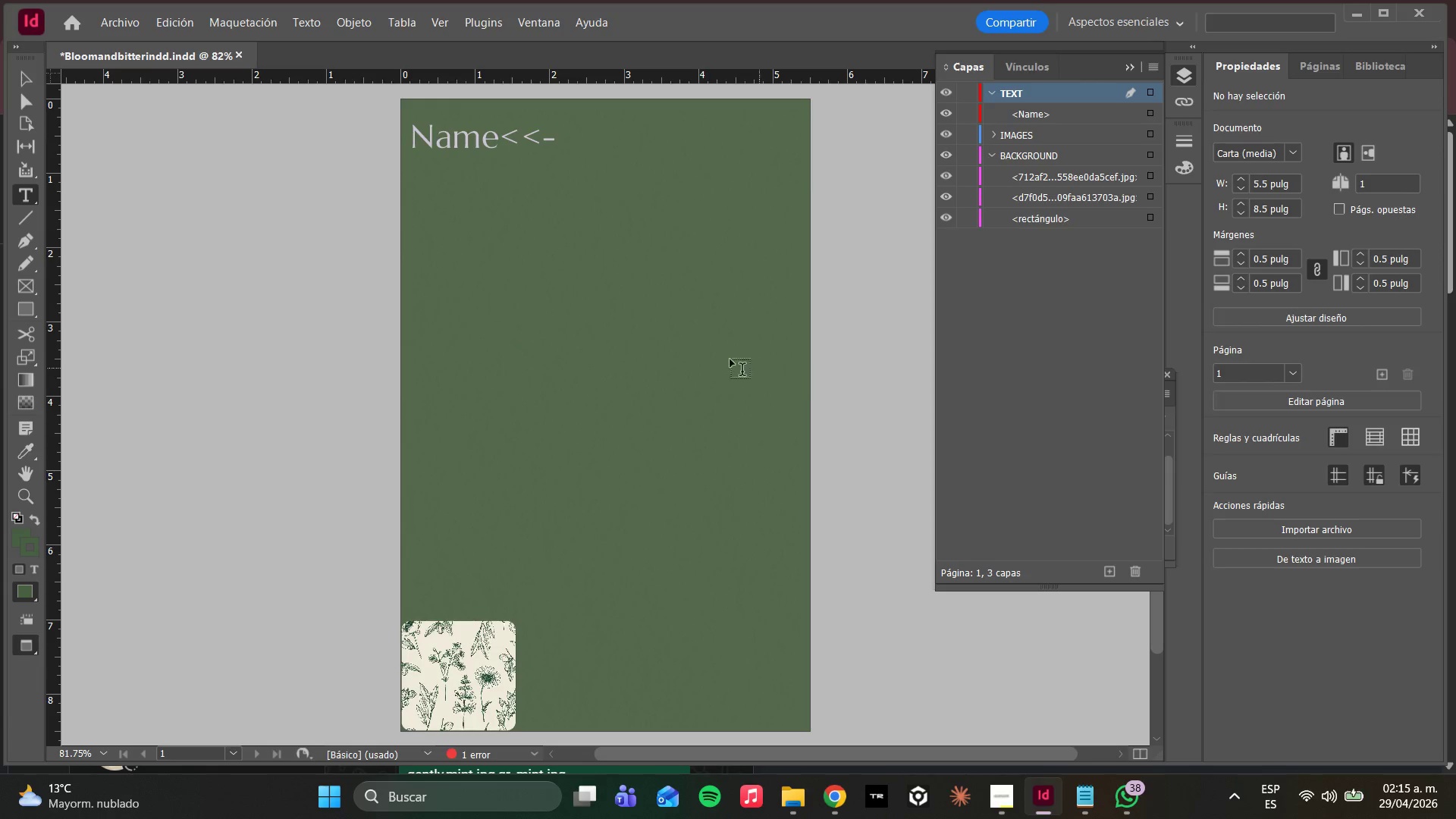 
left_click([24, 108])
 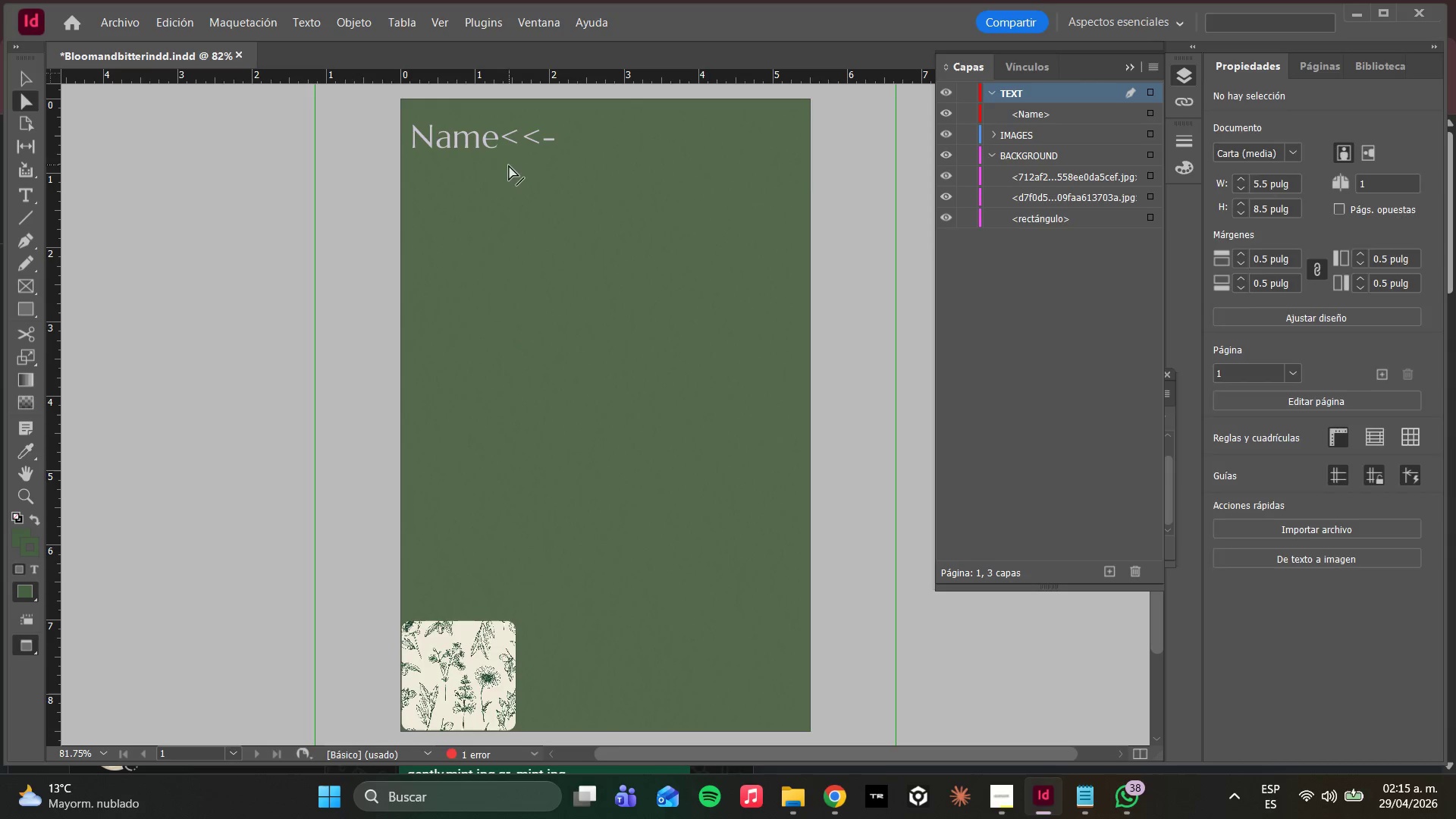 
double_click([465, 125])
 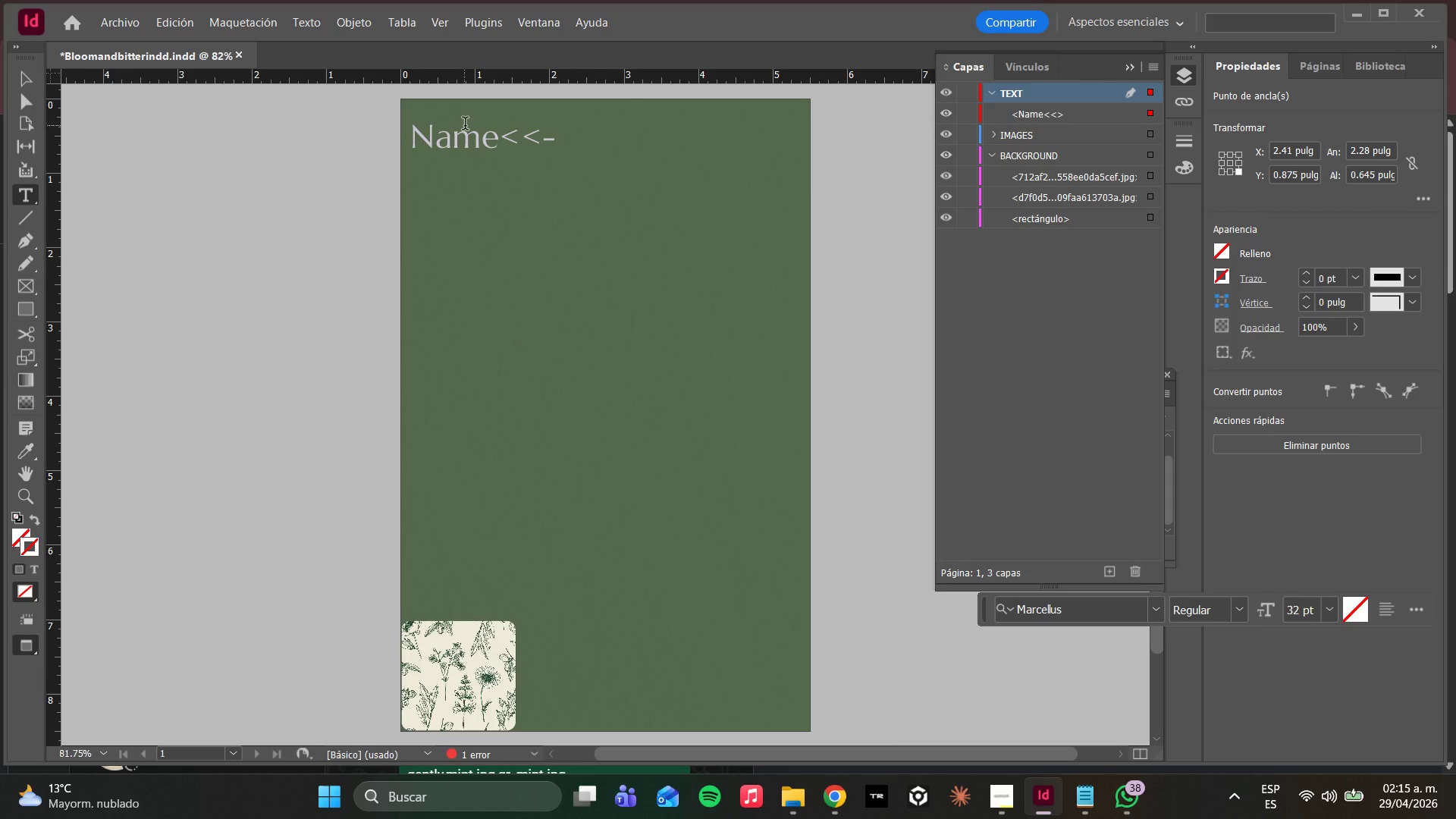 
triple_click([465, 125])
 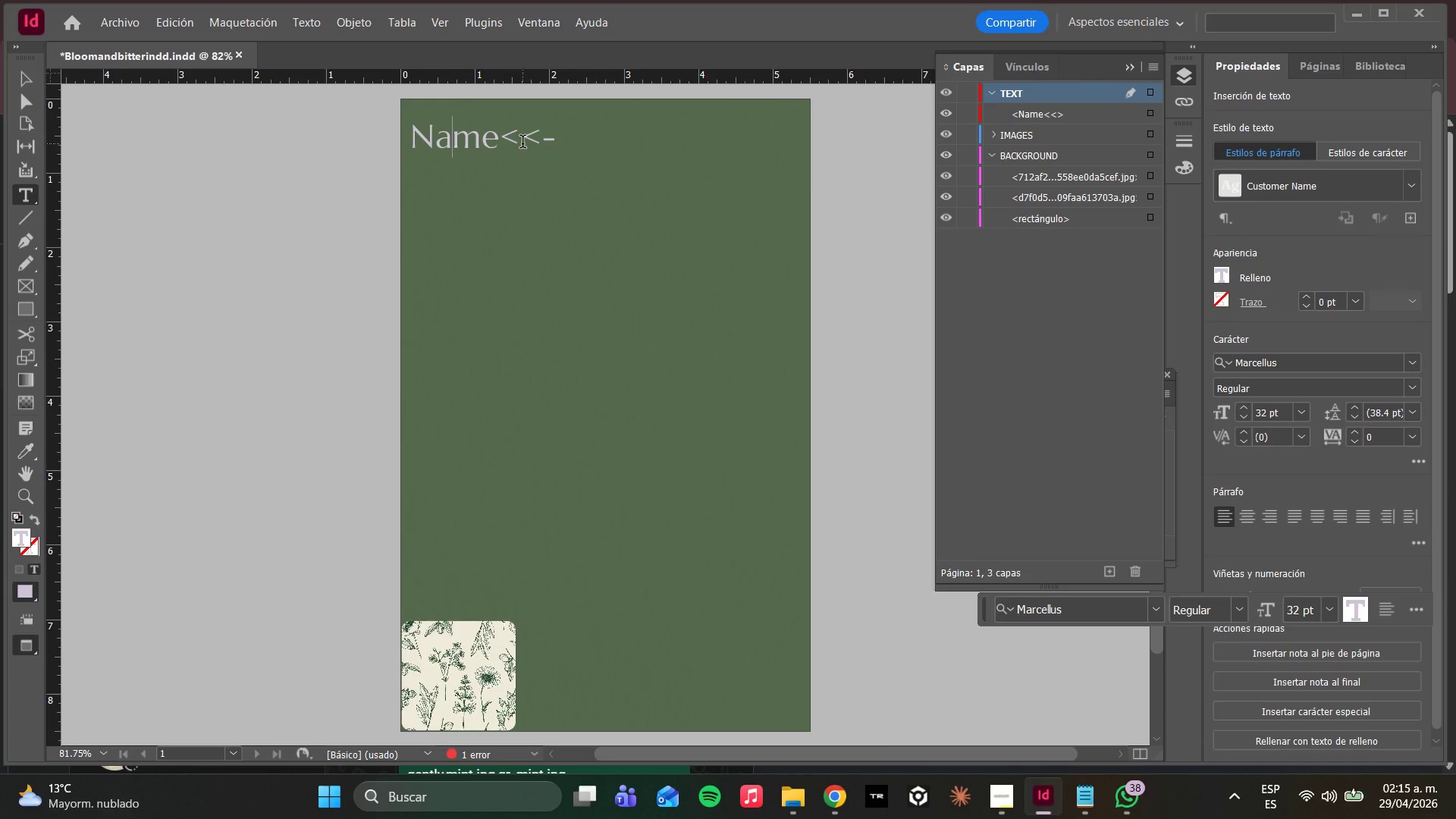 
double_click([522, 143])
 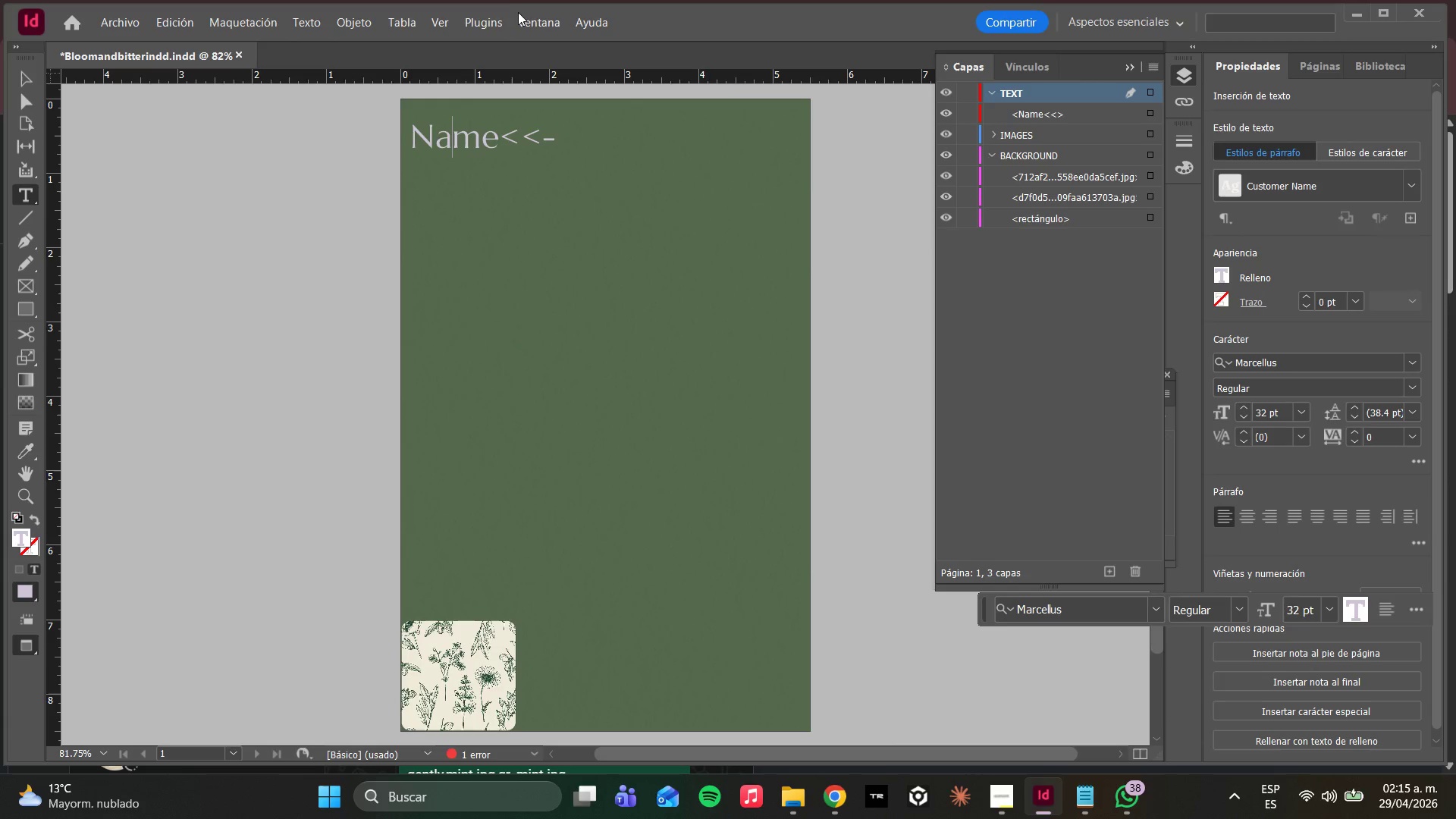 
left_click([521, 11])
 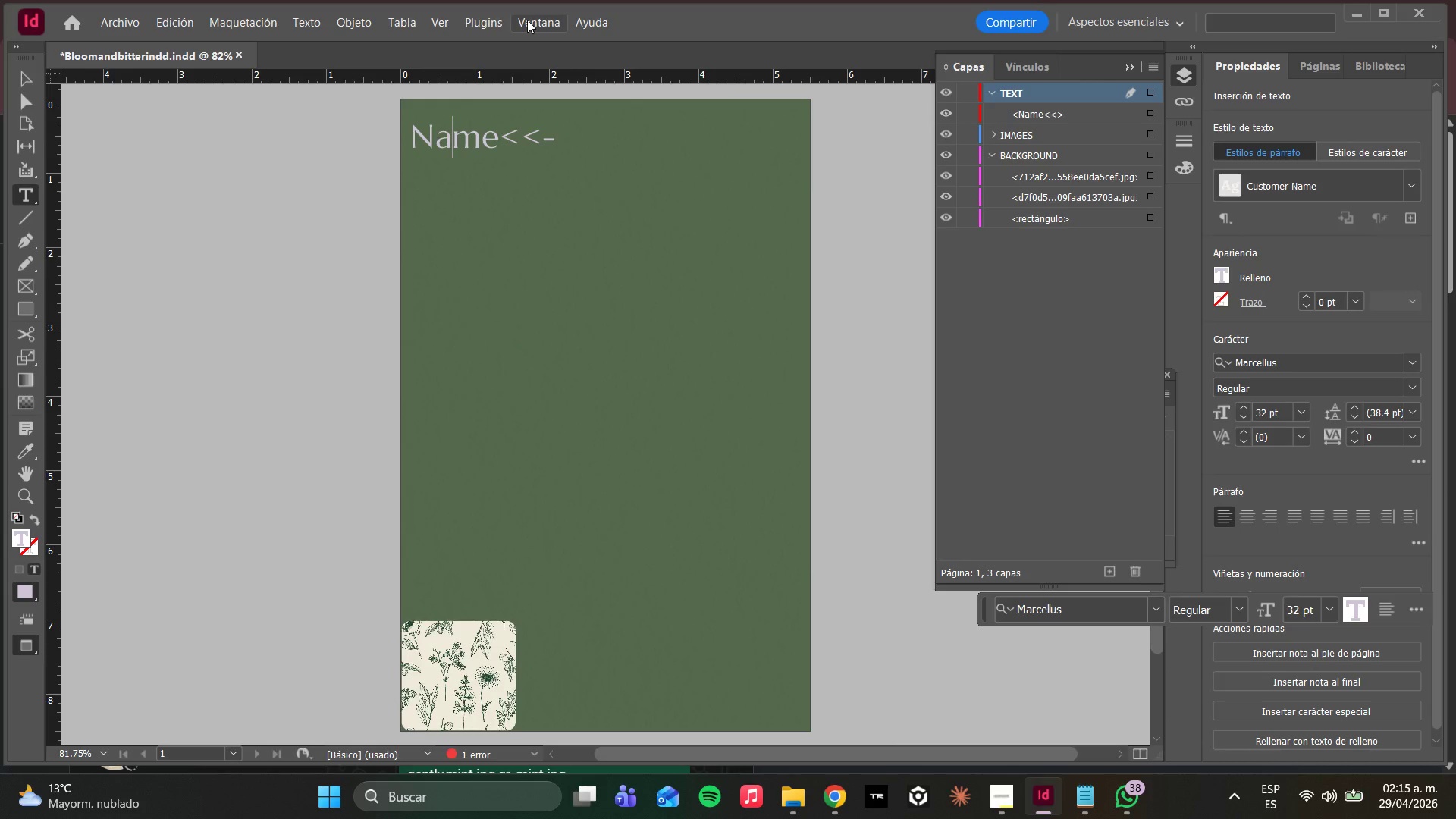 
double_click([529, 20])
 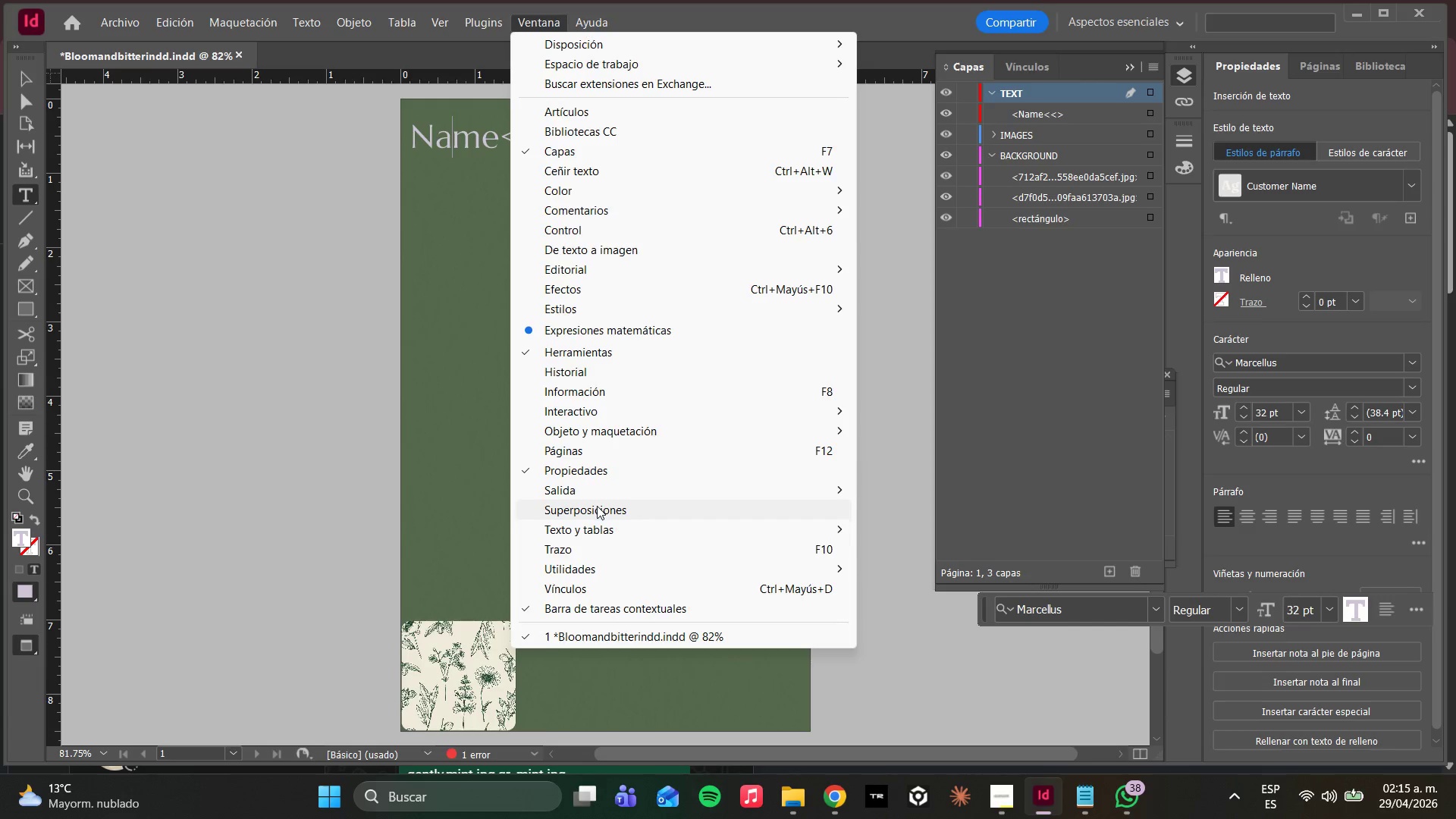 
left_click([575, 565])
 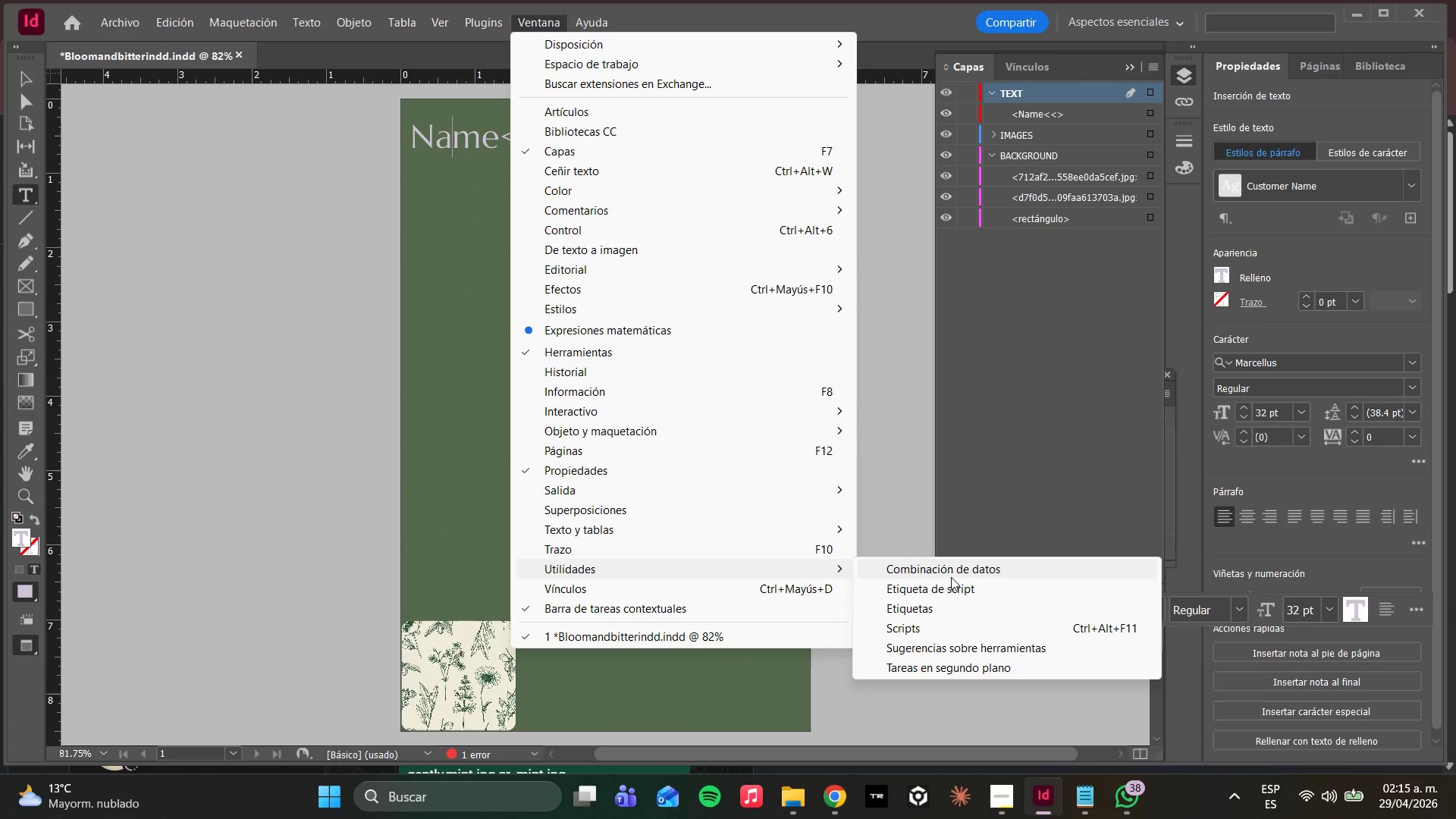 
left_click([947, 573])
 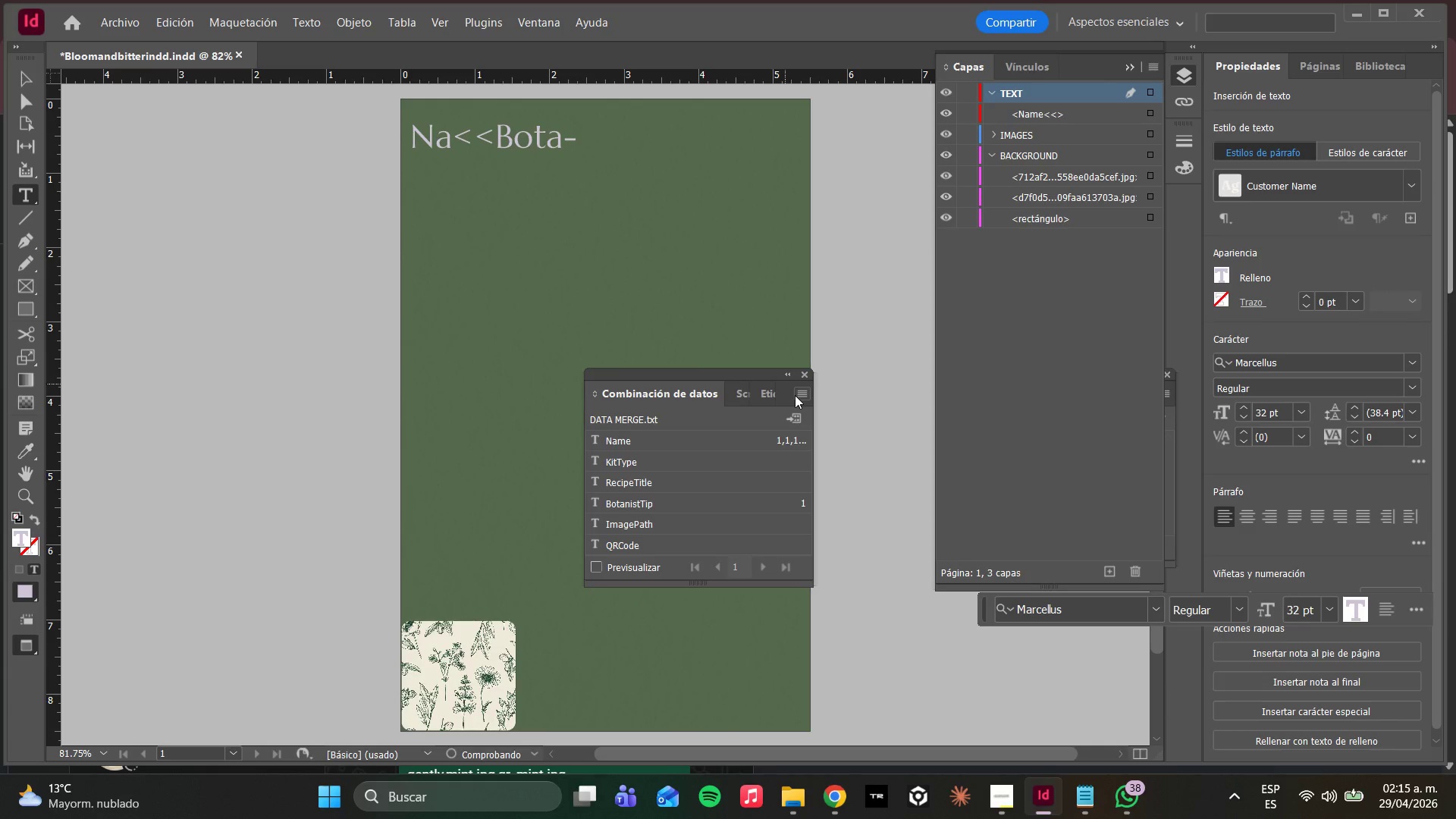 
left_click([699, 438])
 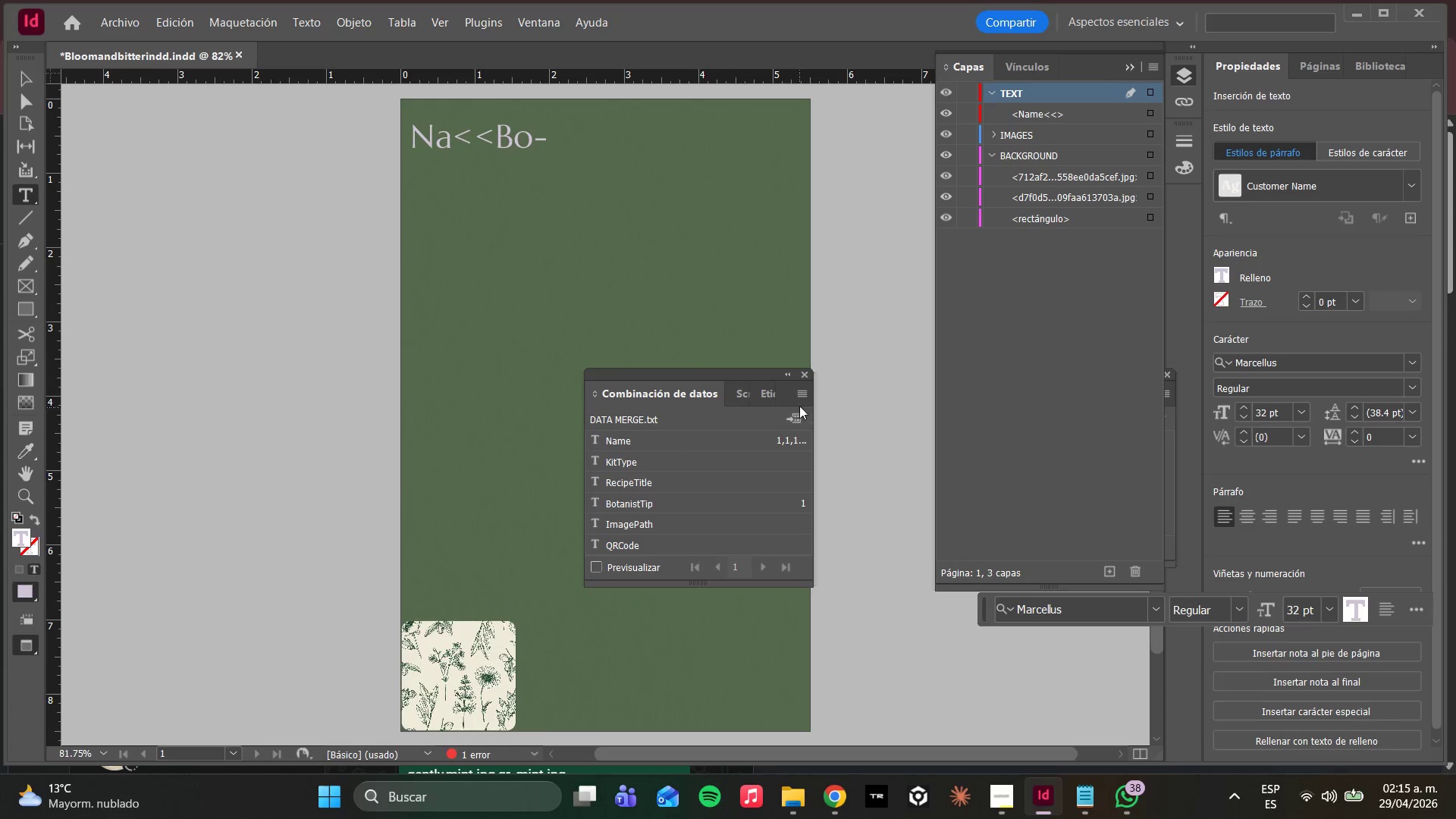 
left_click([799, 398])
 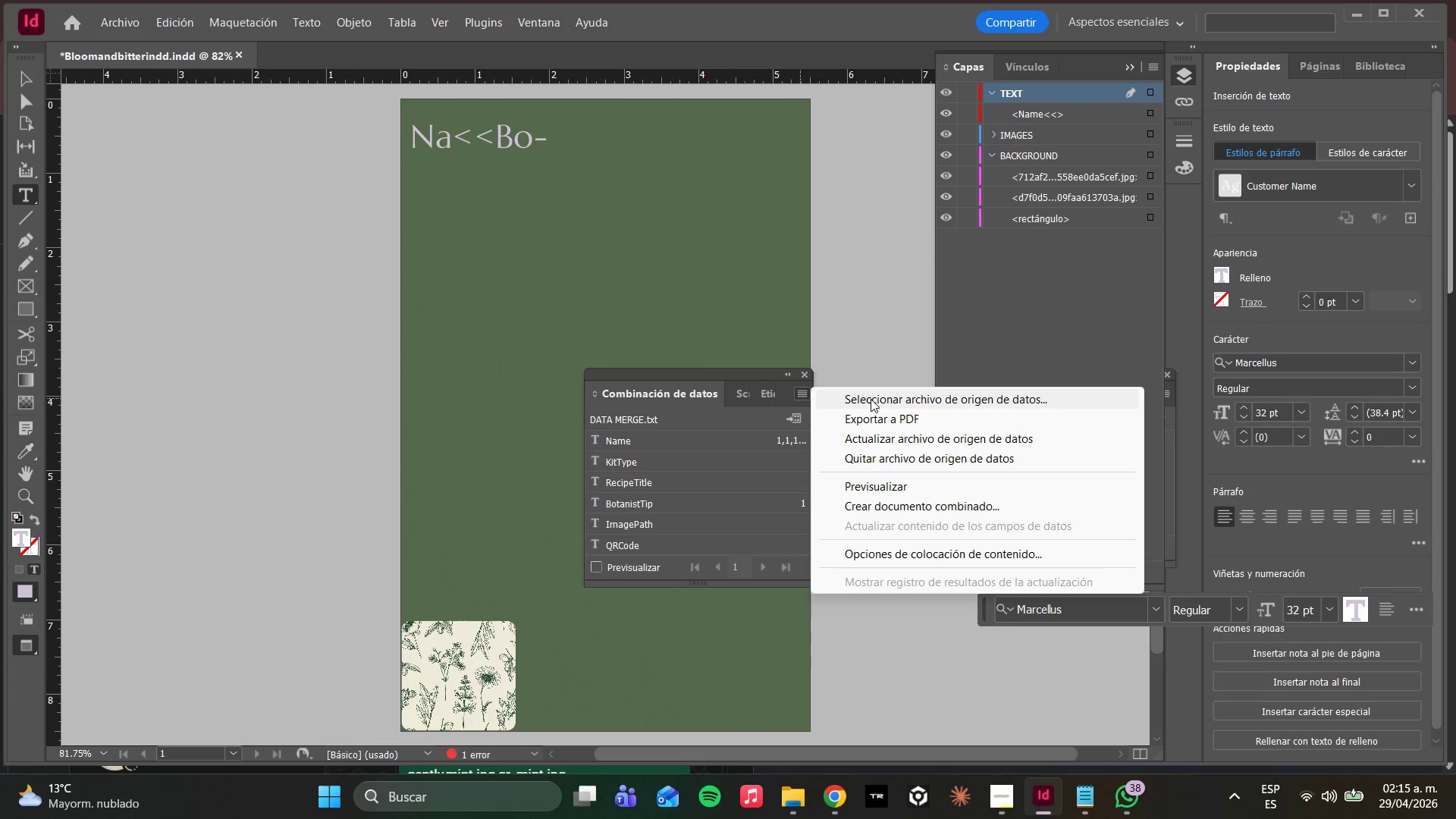 
left_click_drag(start_coordinate=[871, 399], to_coordinate=[736, 469])
 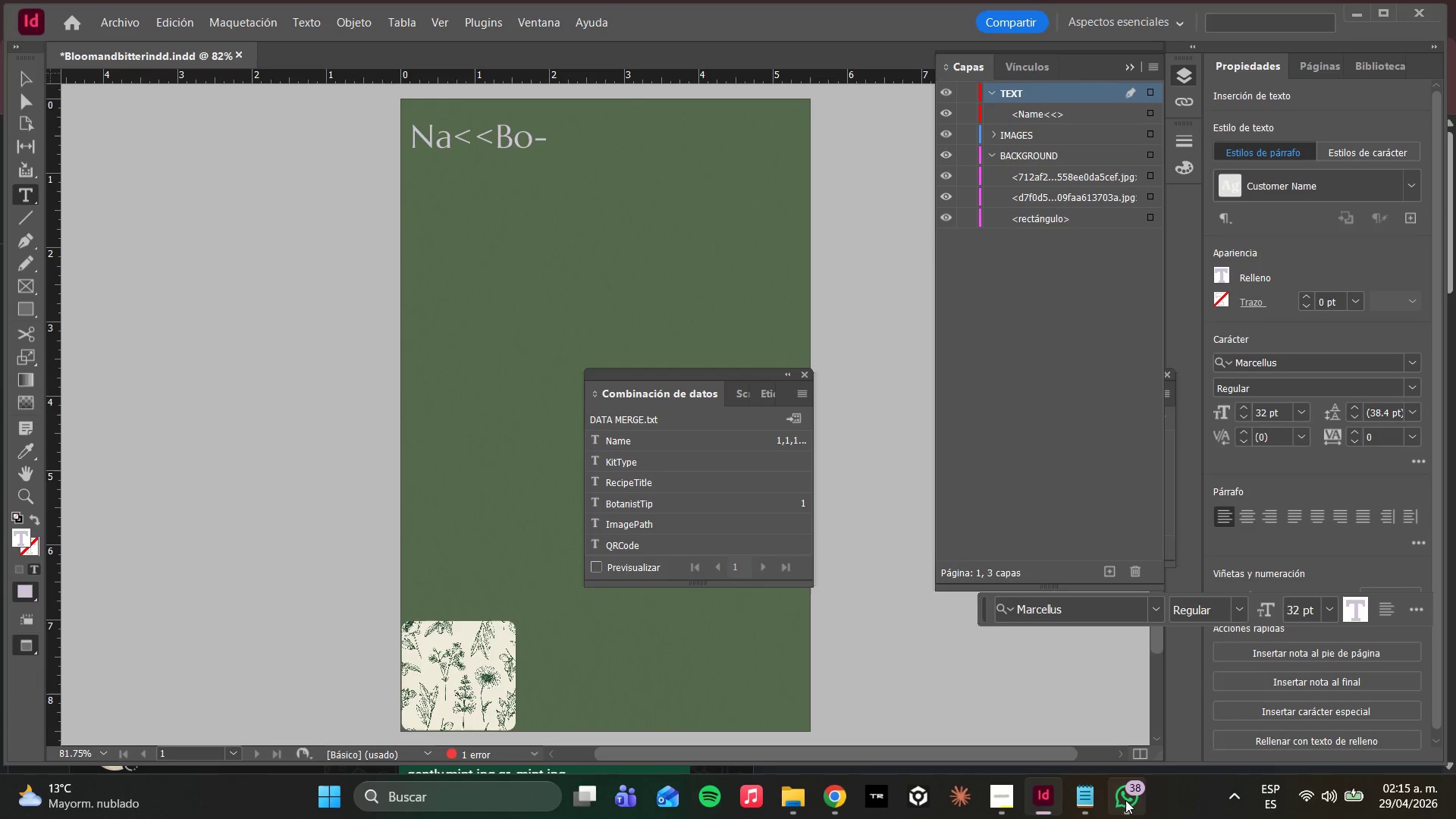 
left_click([1086, 800])
 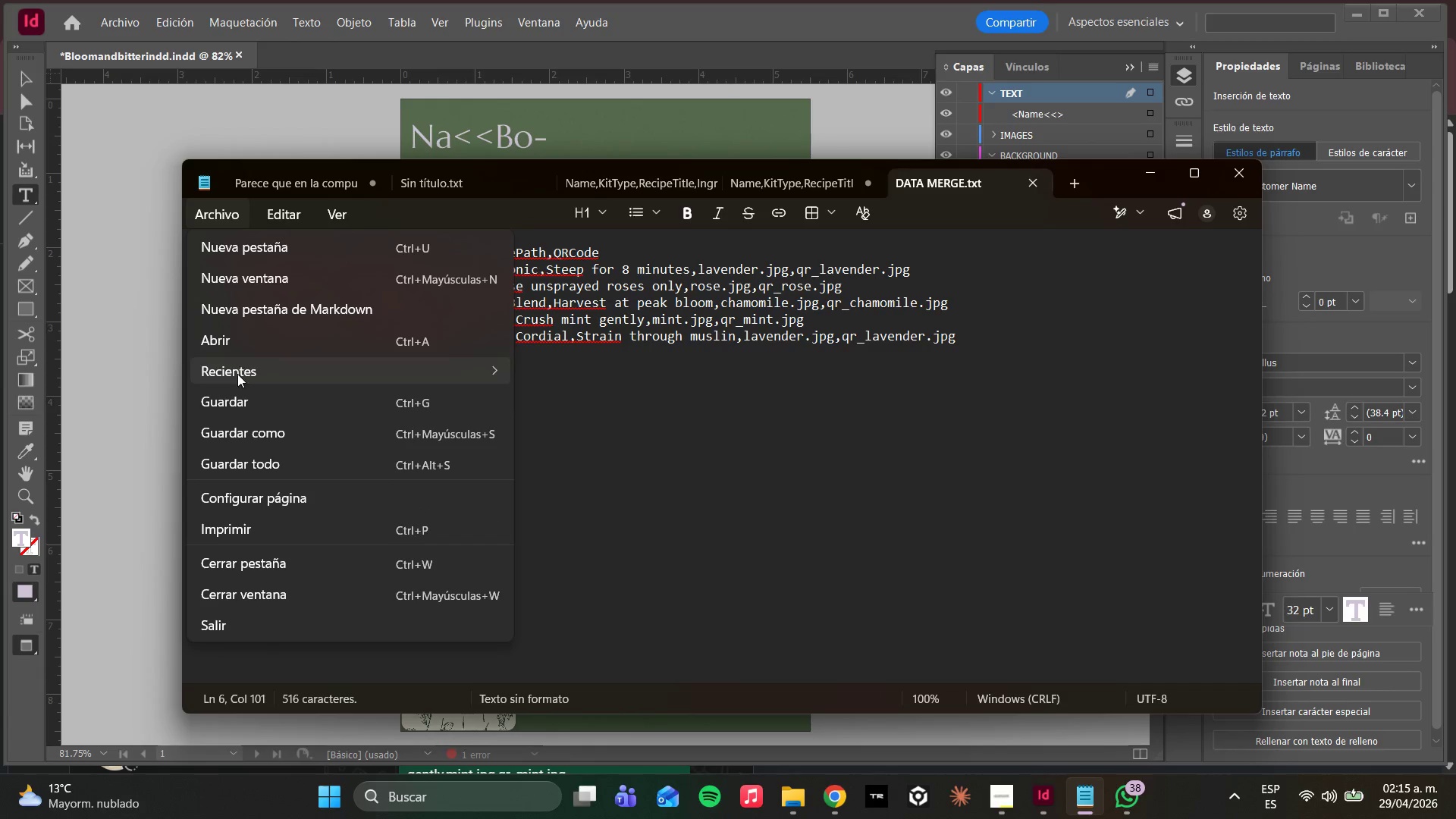 
left_click([256, 427])
 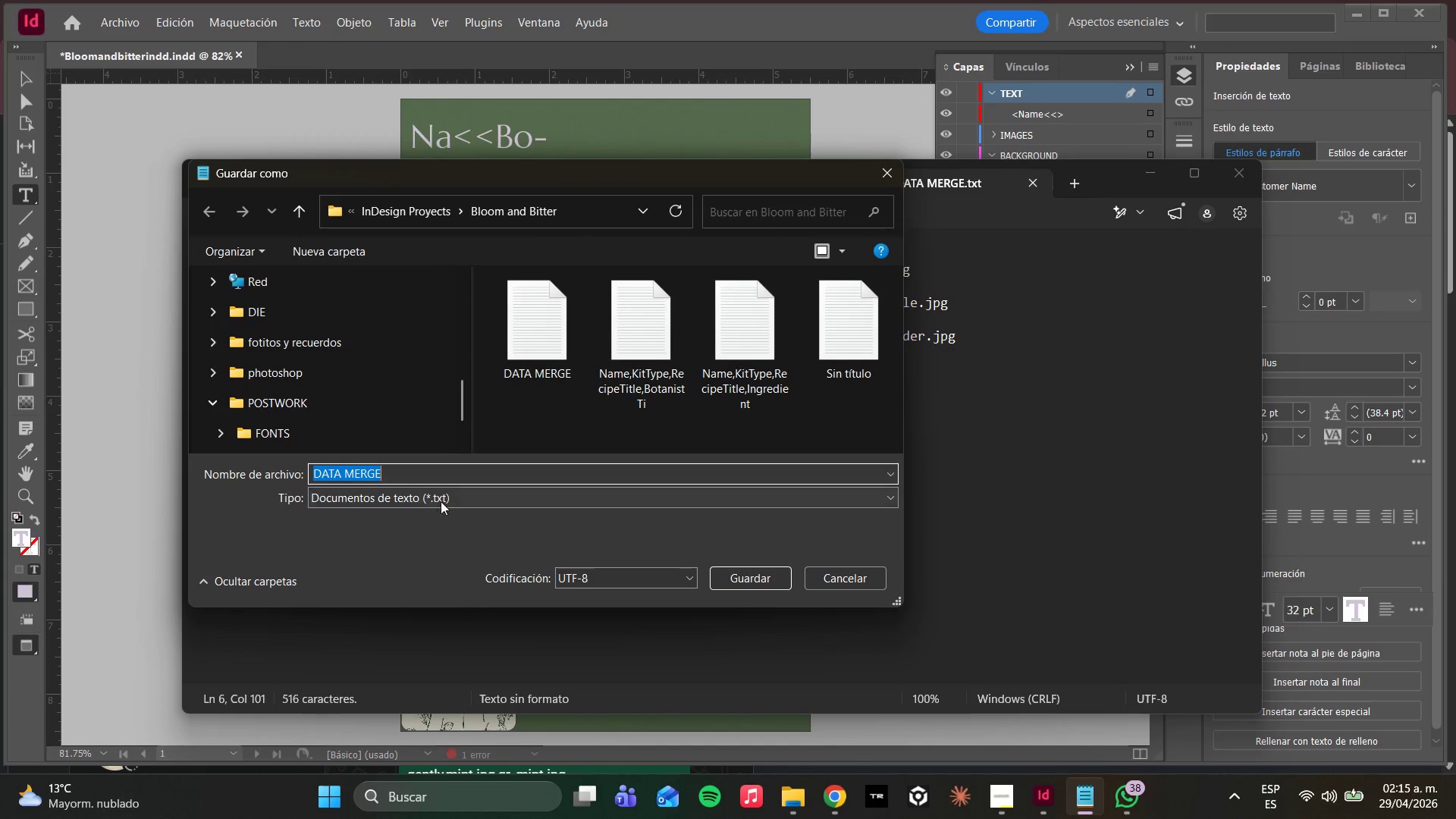 
left_click([442, 500])
 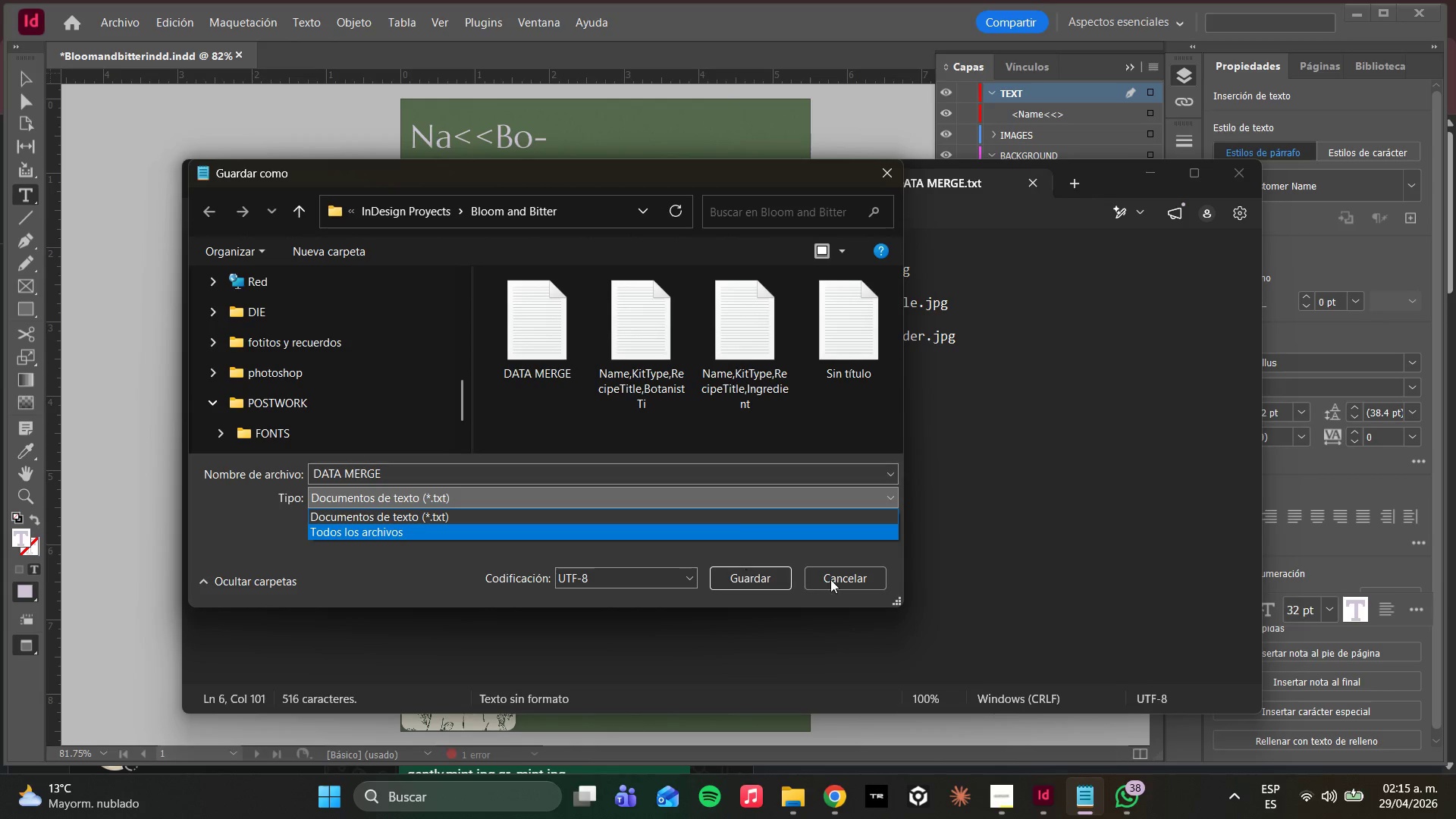 
left_click([830, 580])
 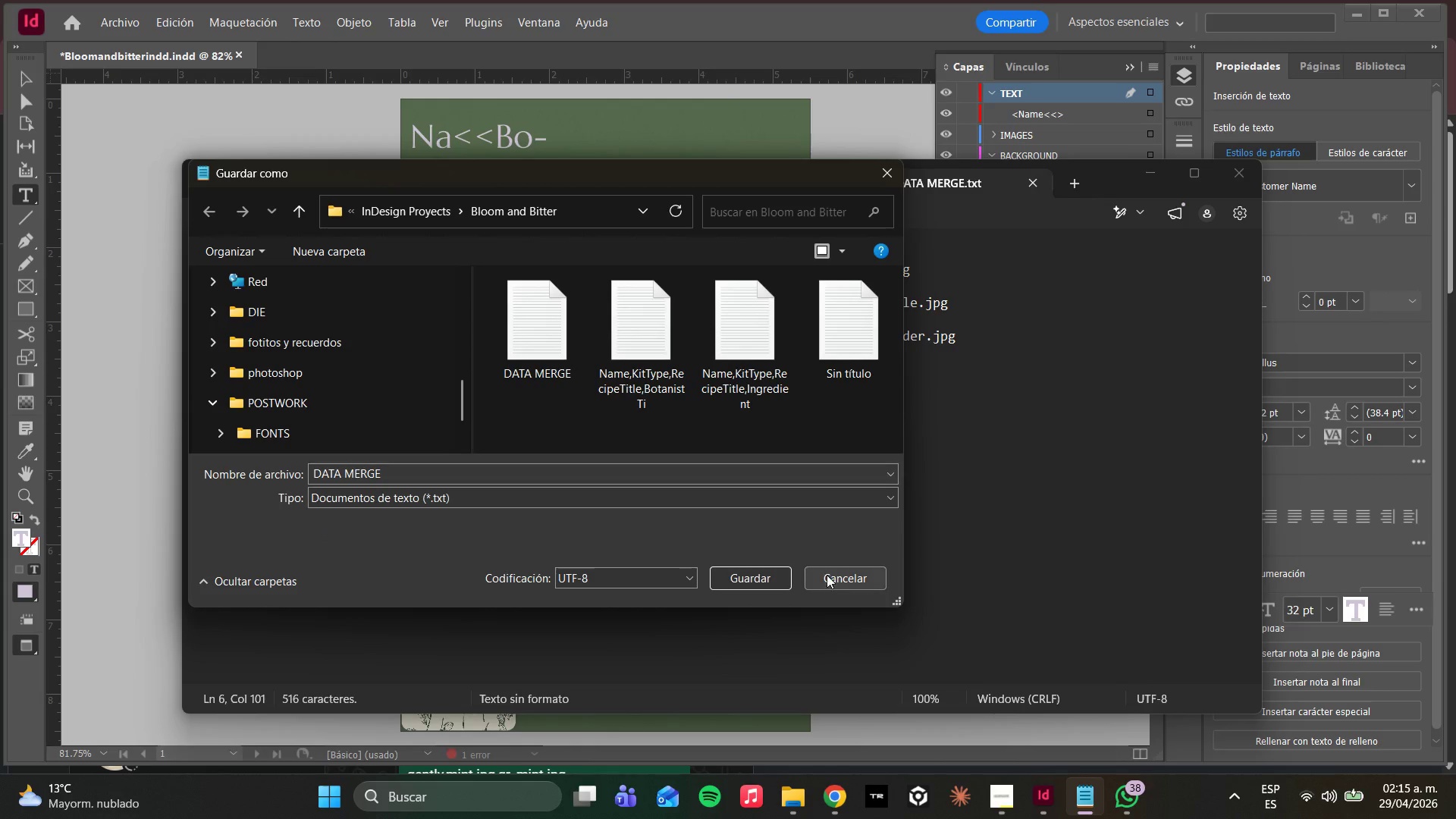 
left_click([849, 570])
 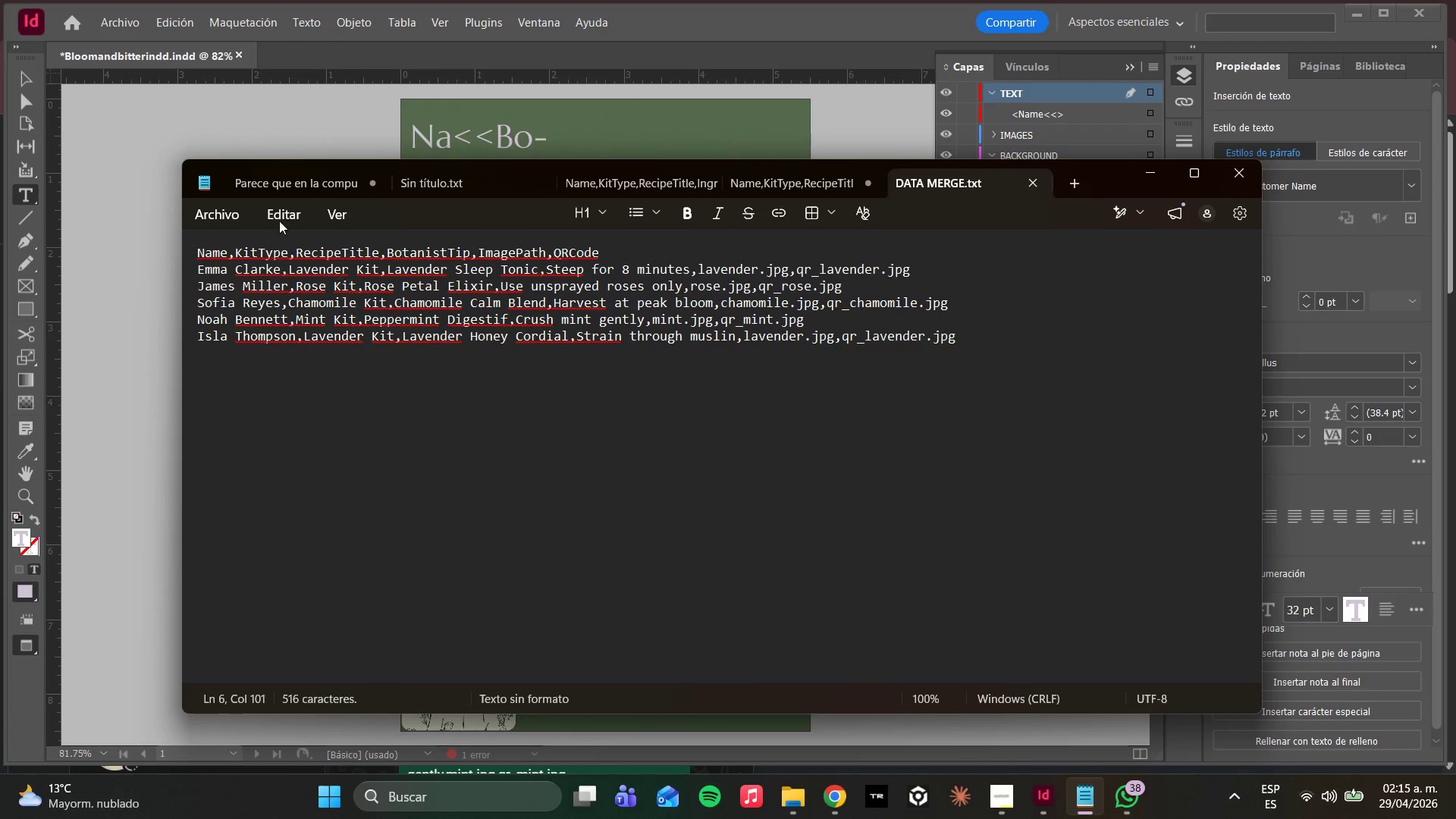 
left_click([243, 221])
 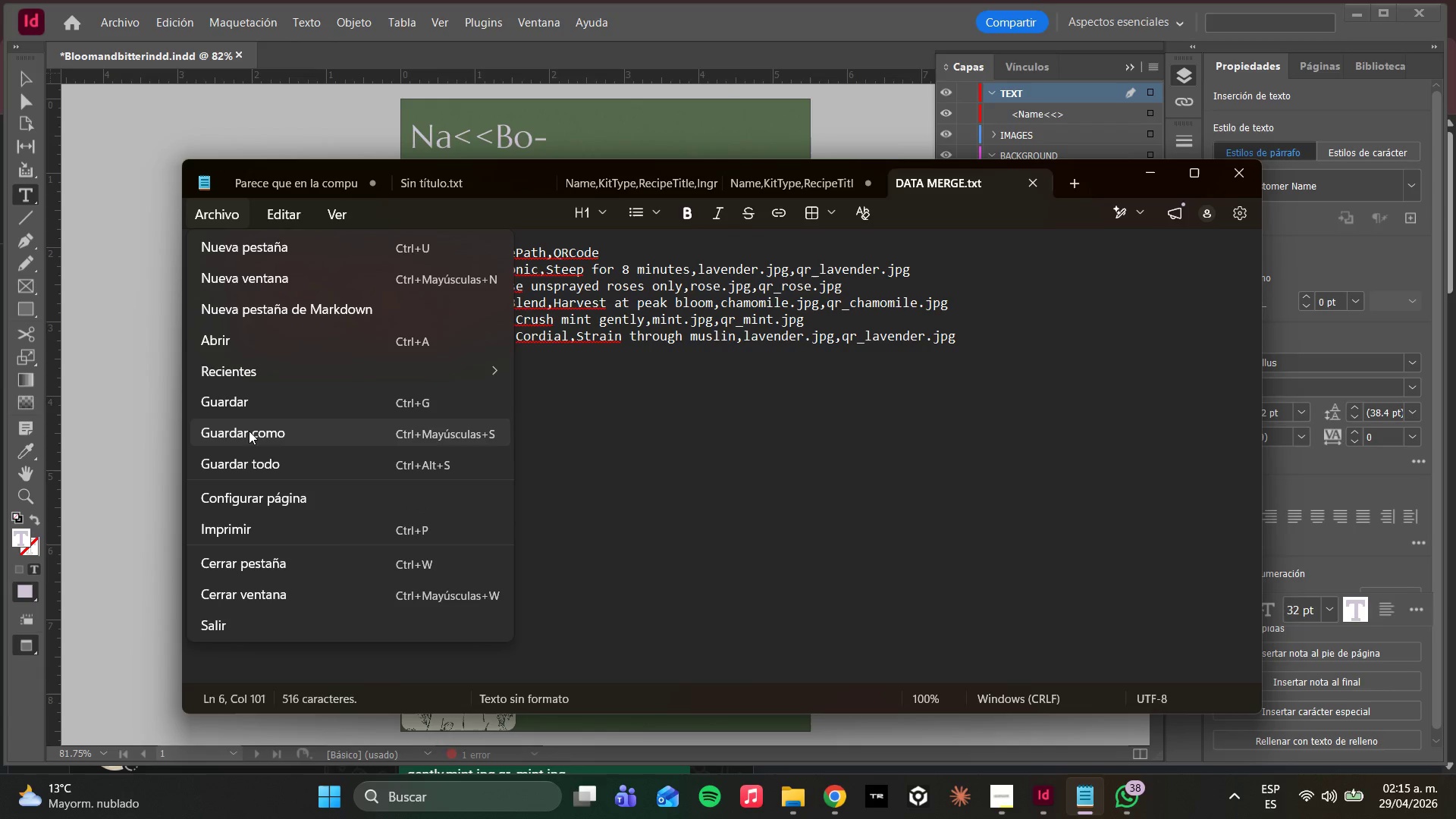 
left_click([249, 431])
 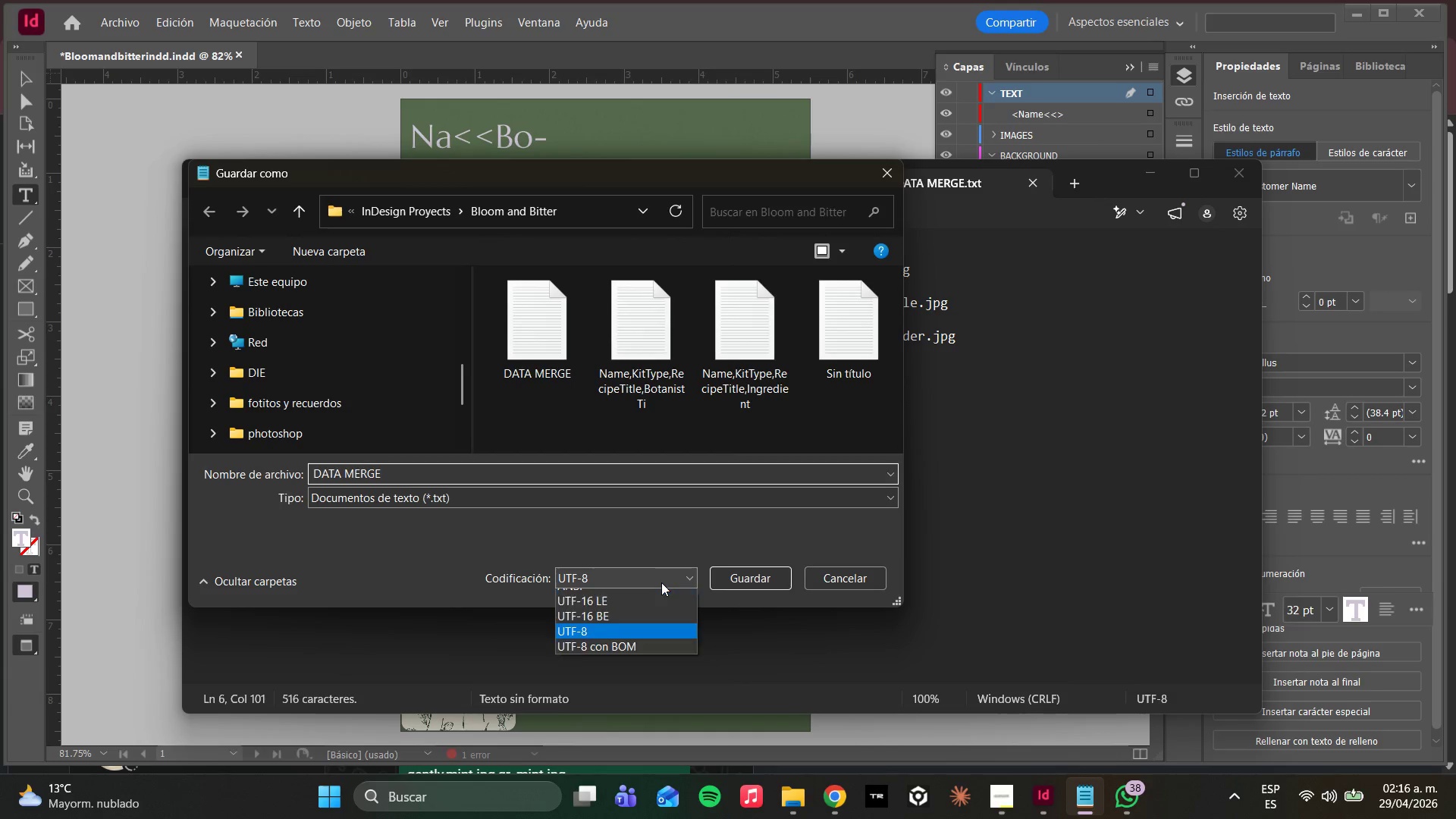 
left_click([598, 593])
 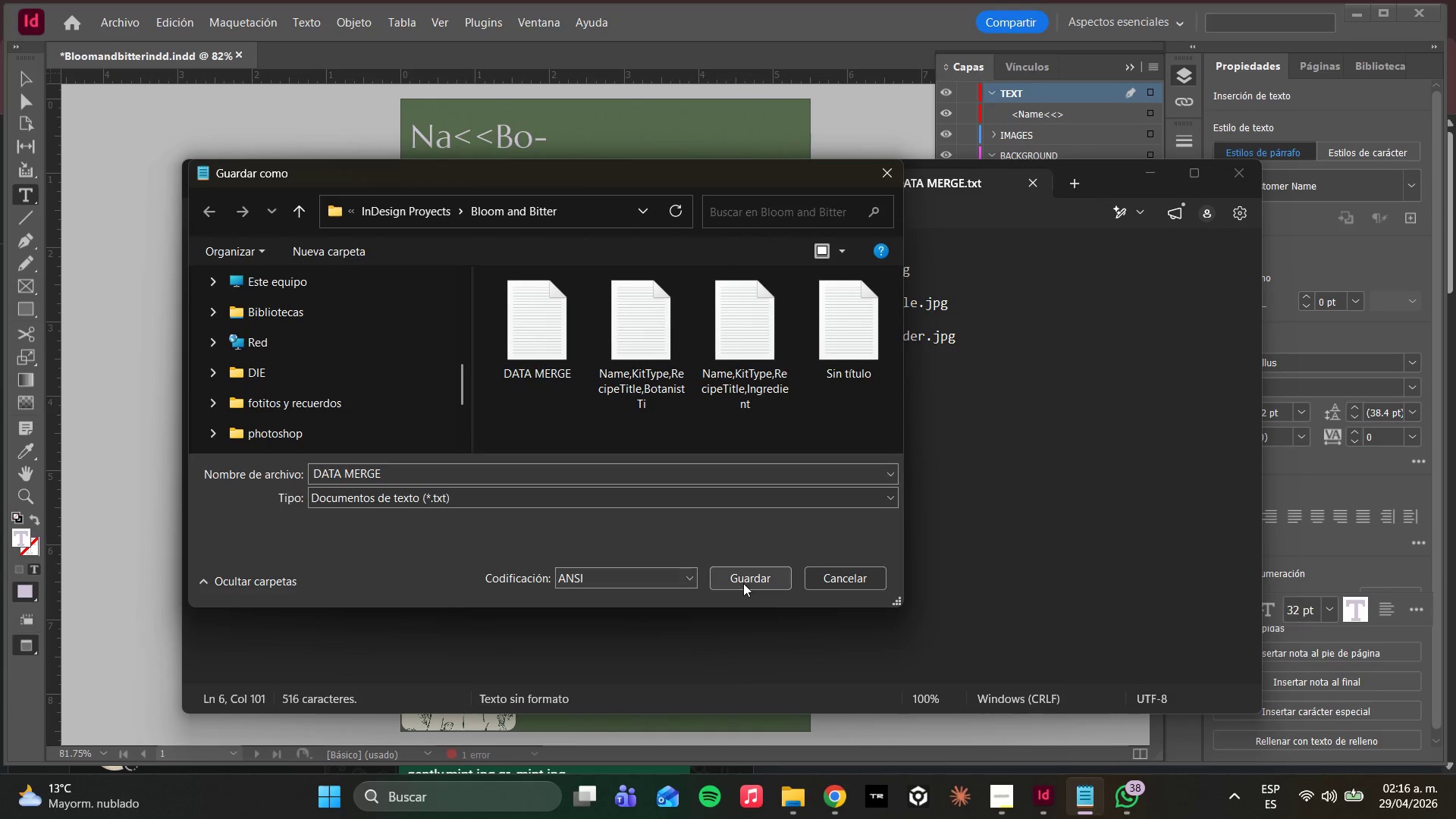 
left_click([742, 579])
 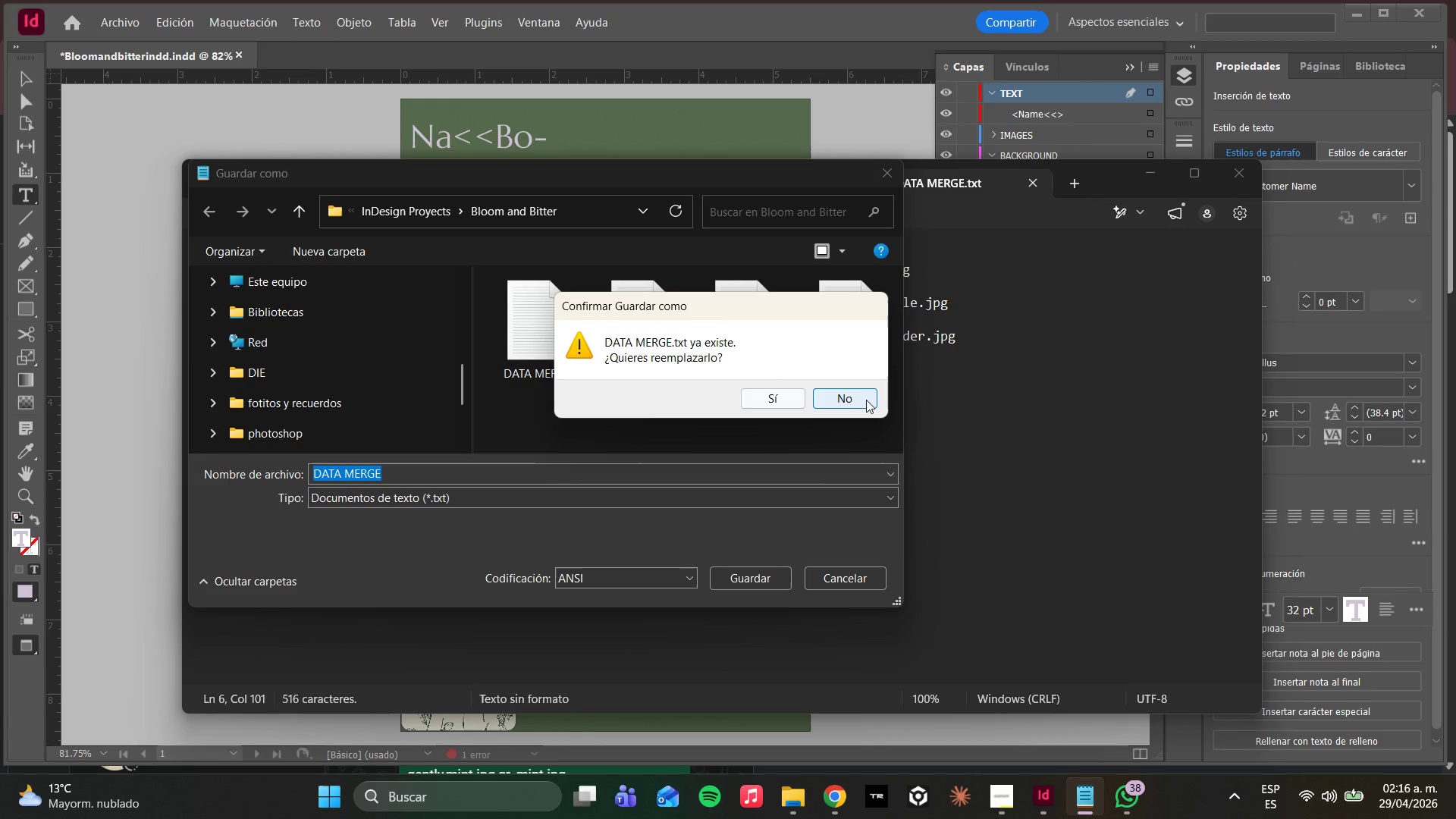 
left_click([864, 397])
 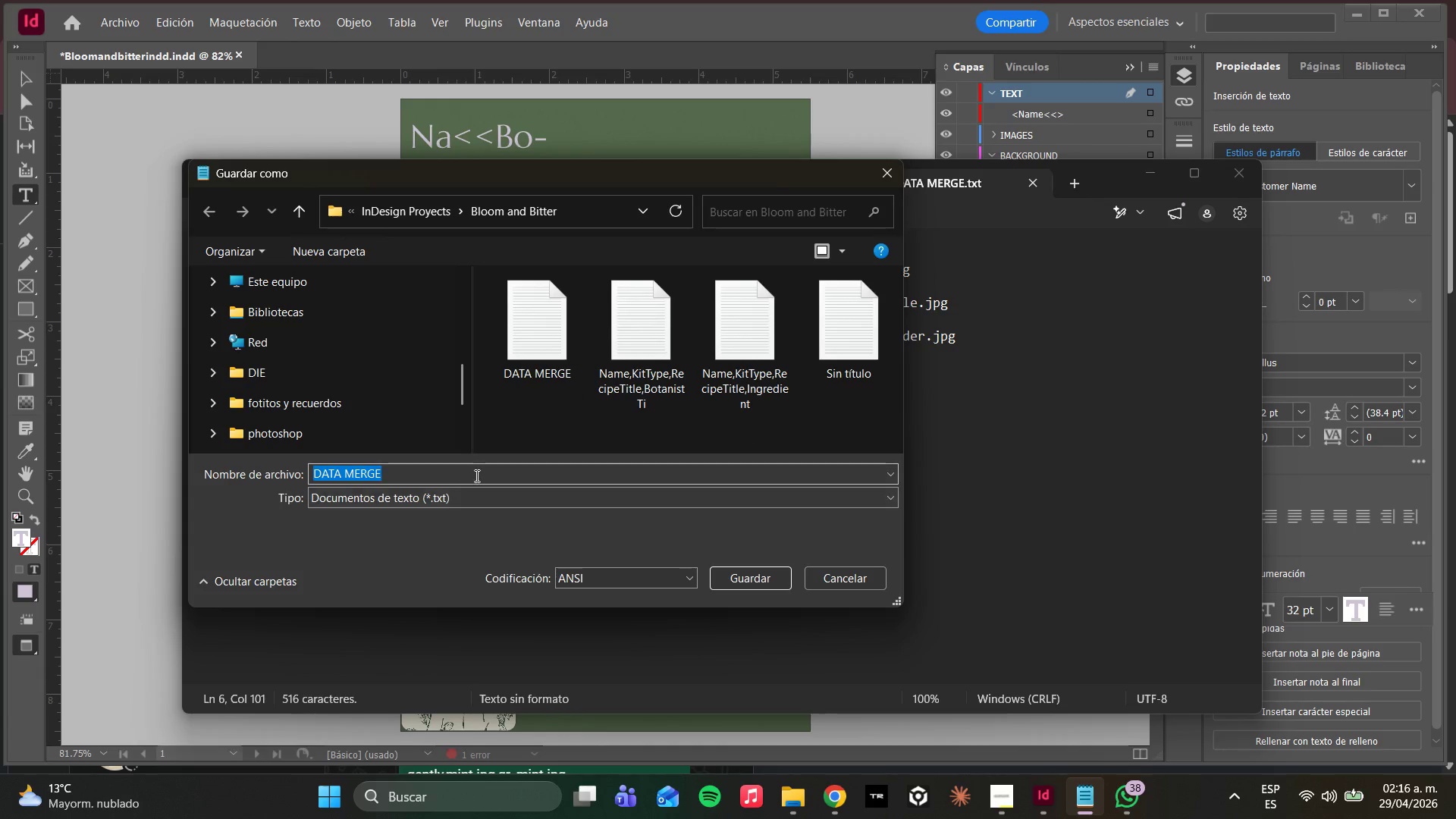 
left_click([473, 472])
 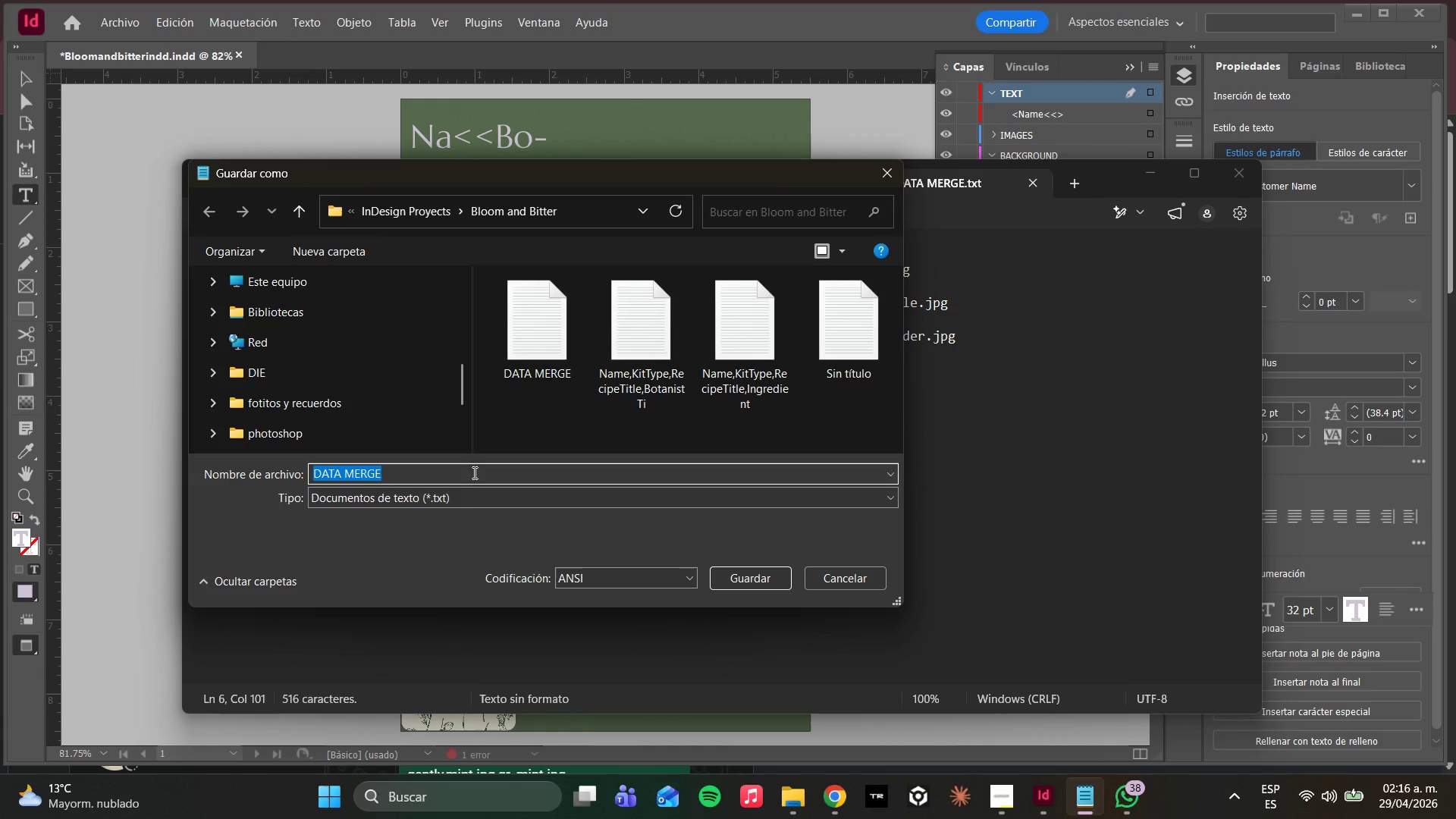 
type( ANSI DATA M)
 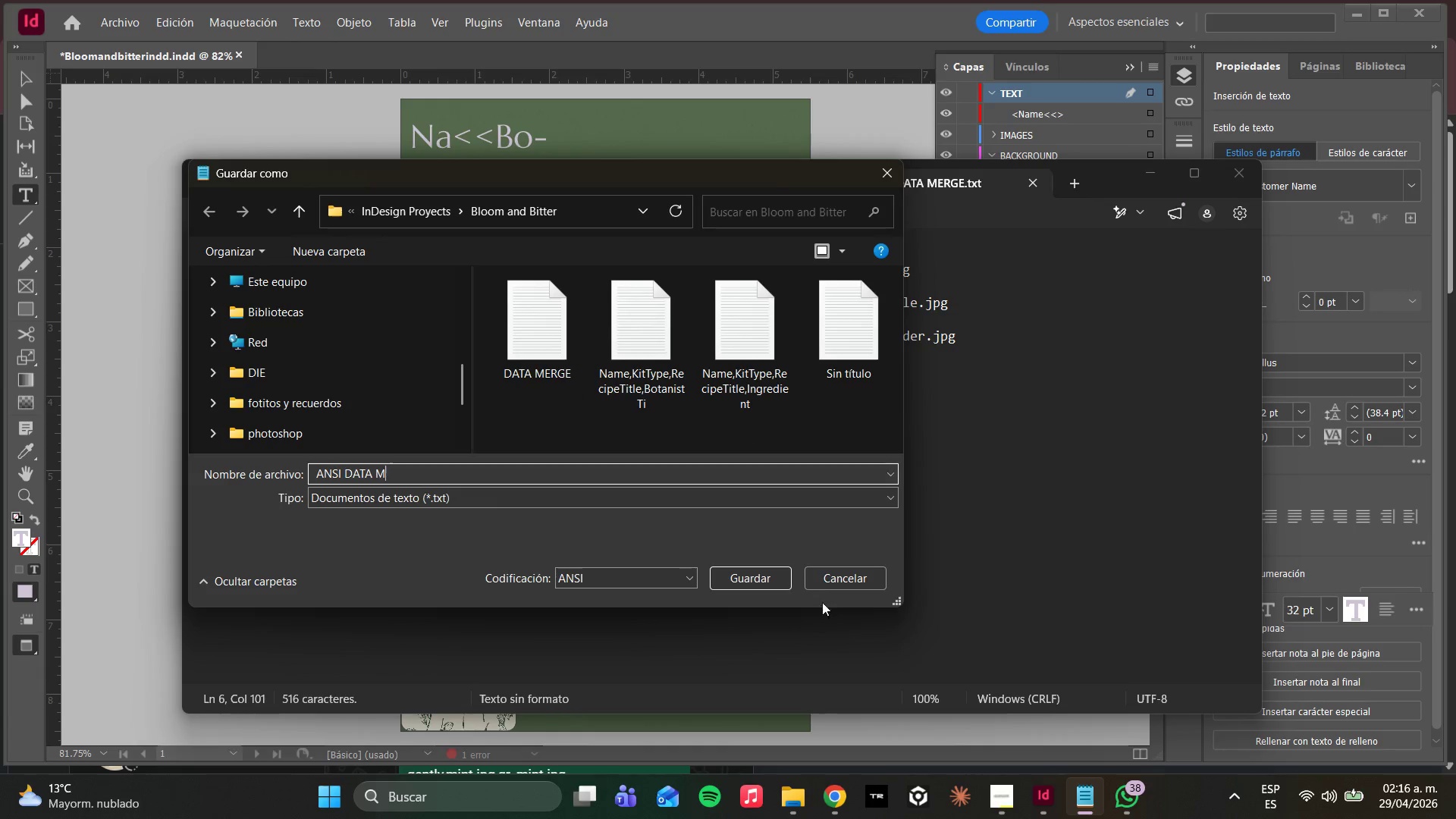 
left_click([774, 582])
 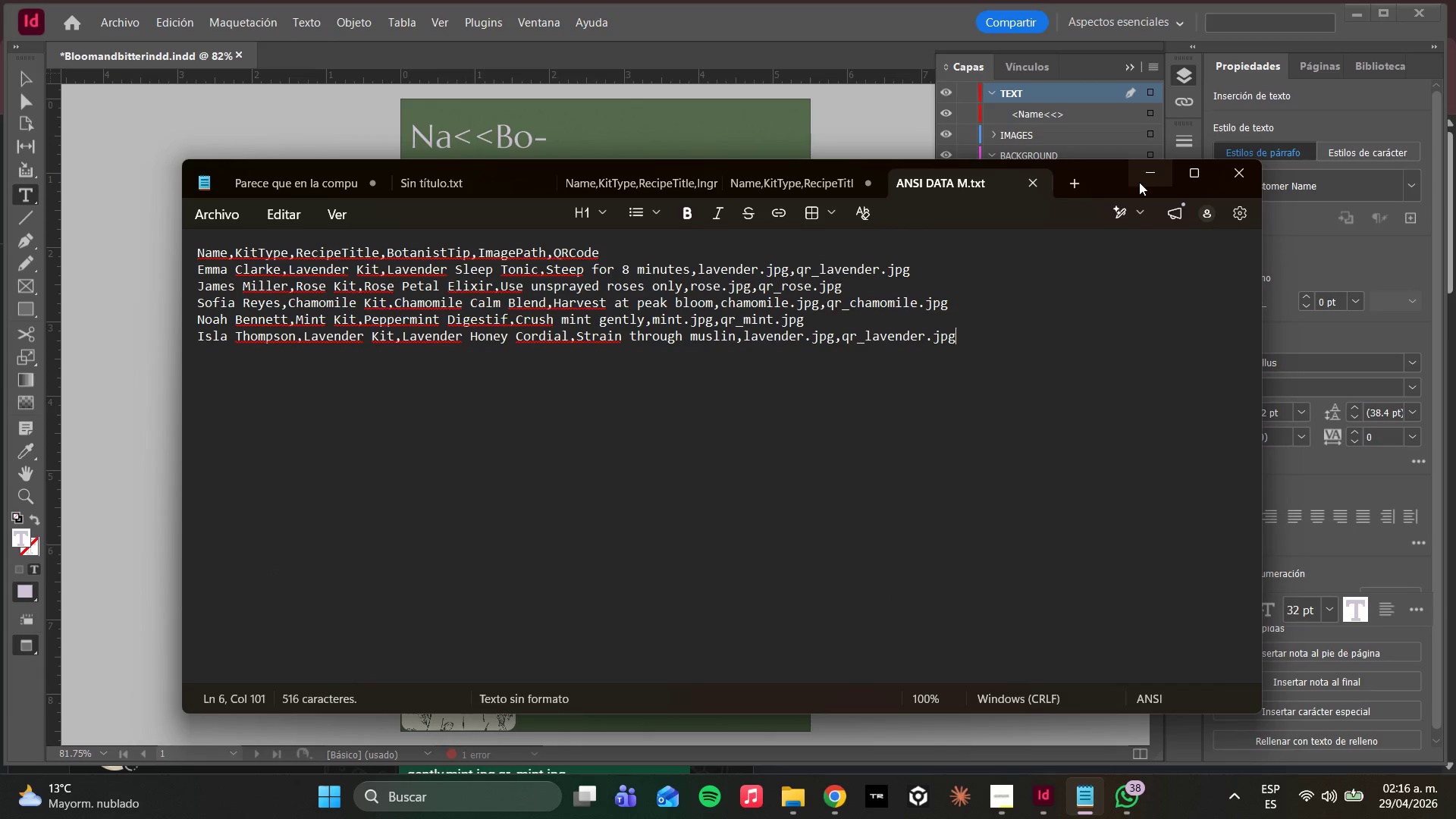 
left_click([1141, 181])
 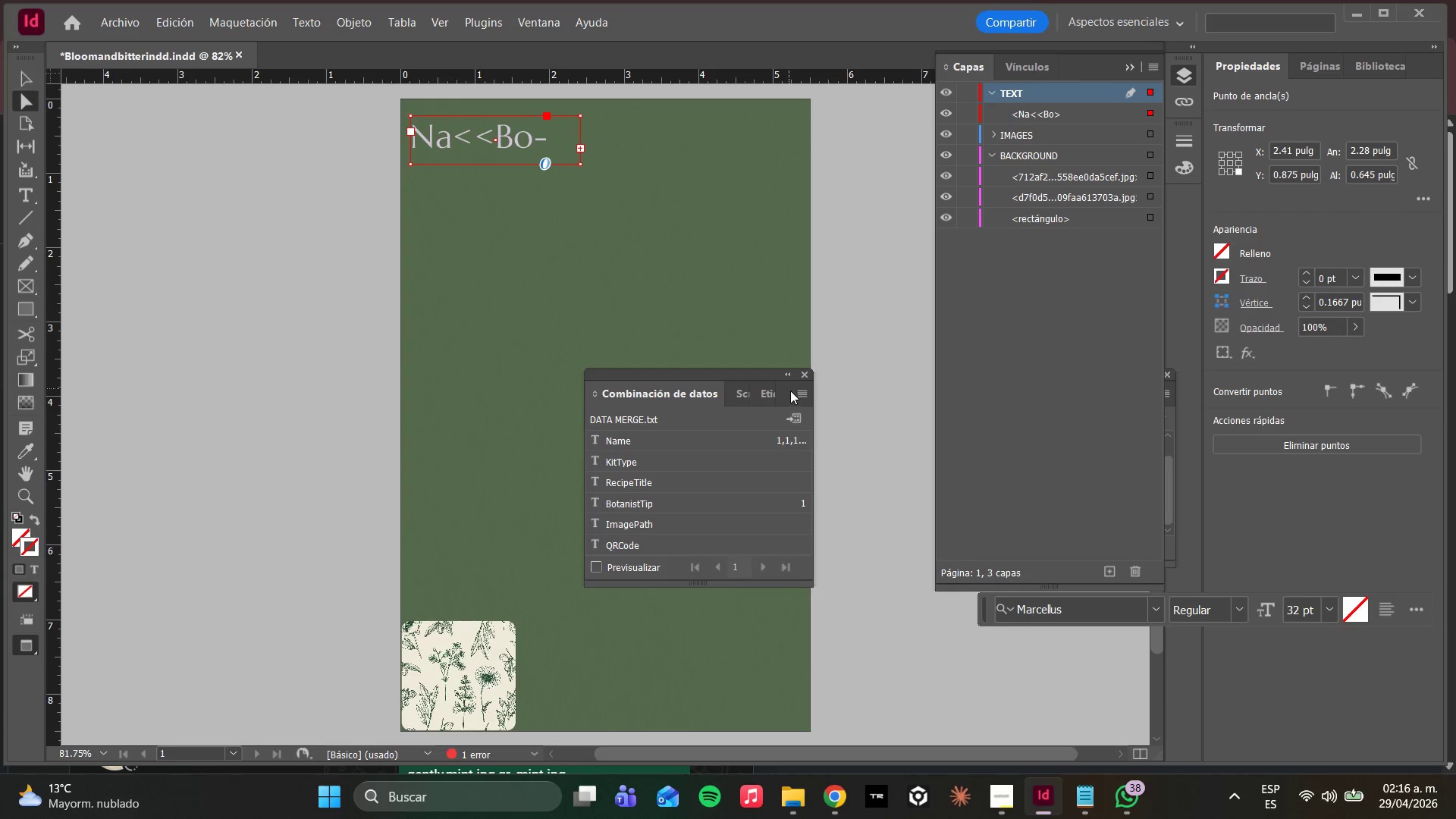 
wait(6.41)
 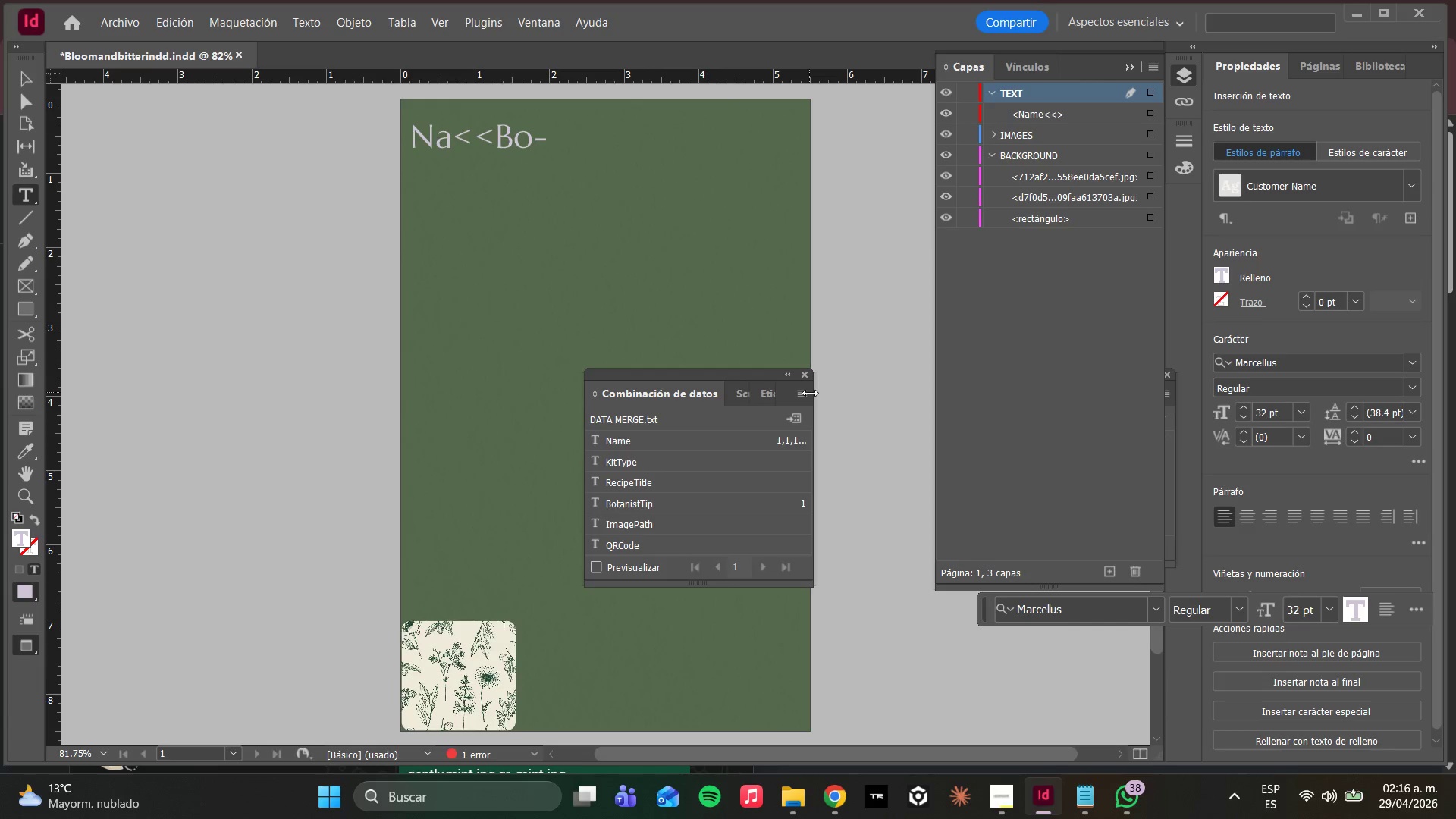 
key(Delete)
 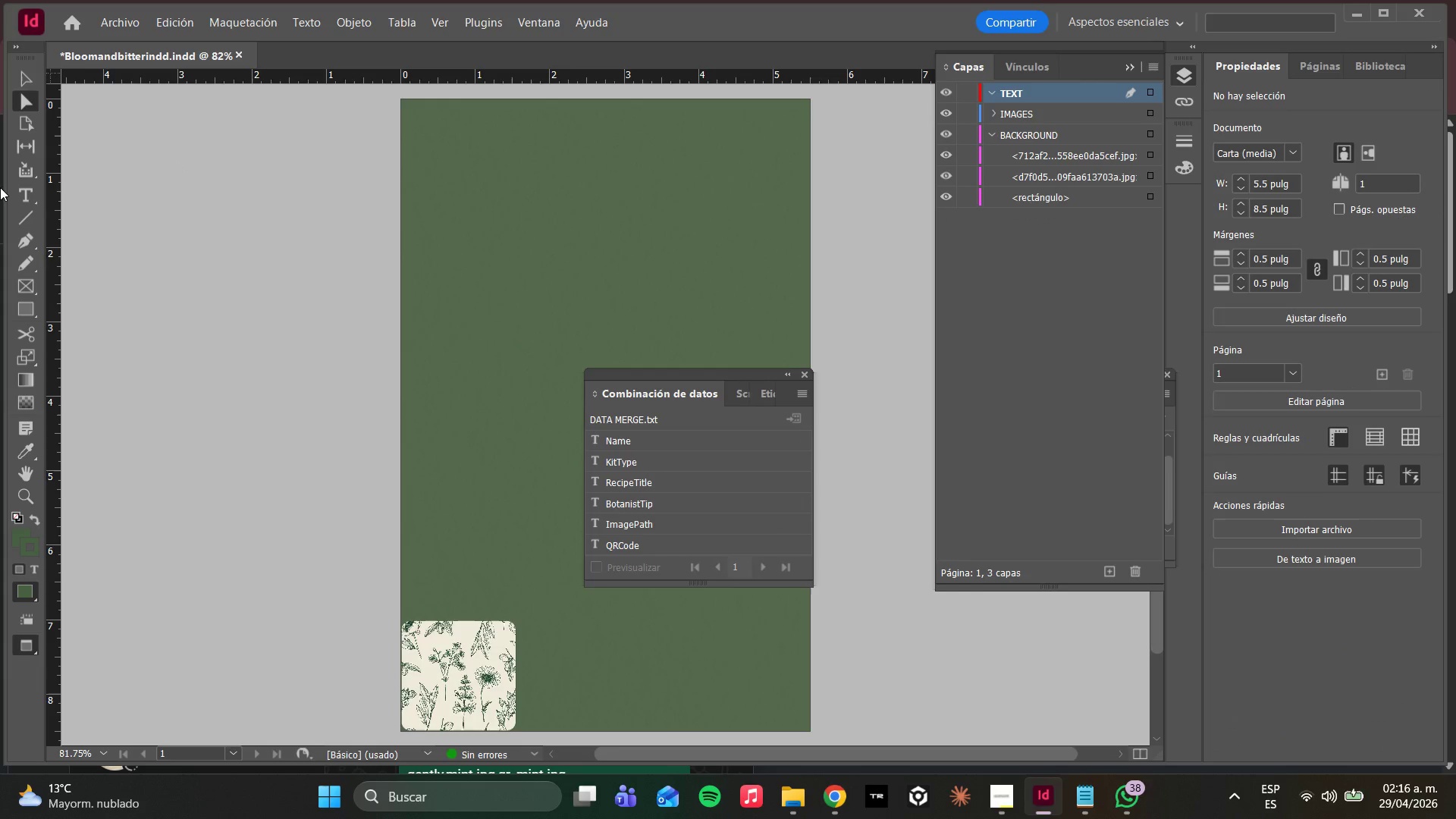 
left_click([19, 192])
 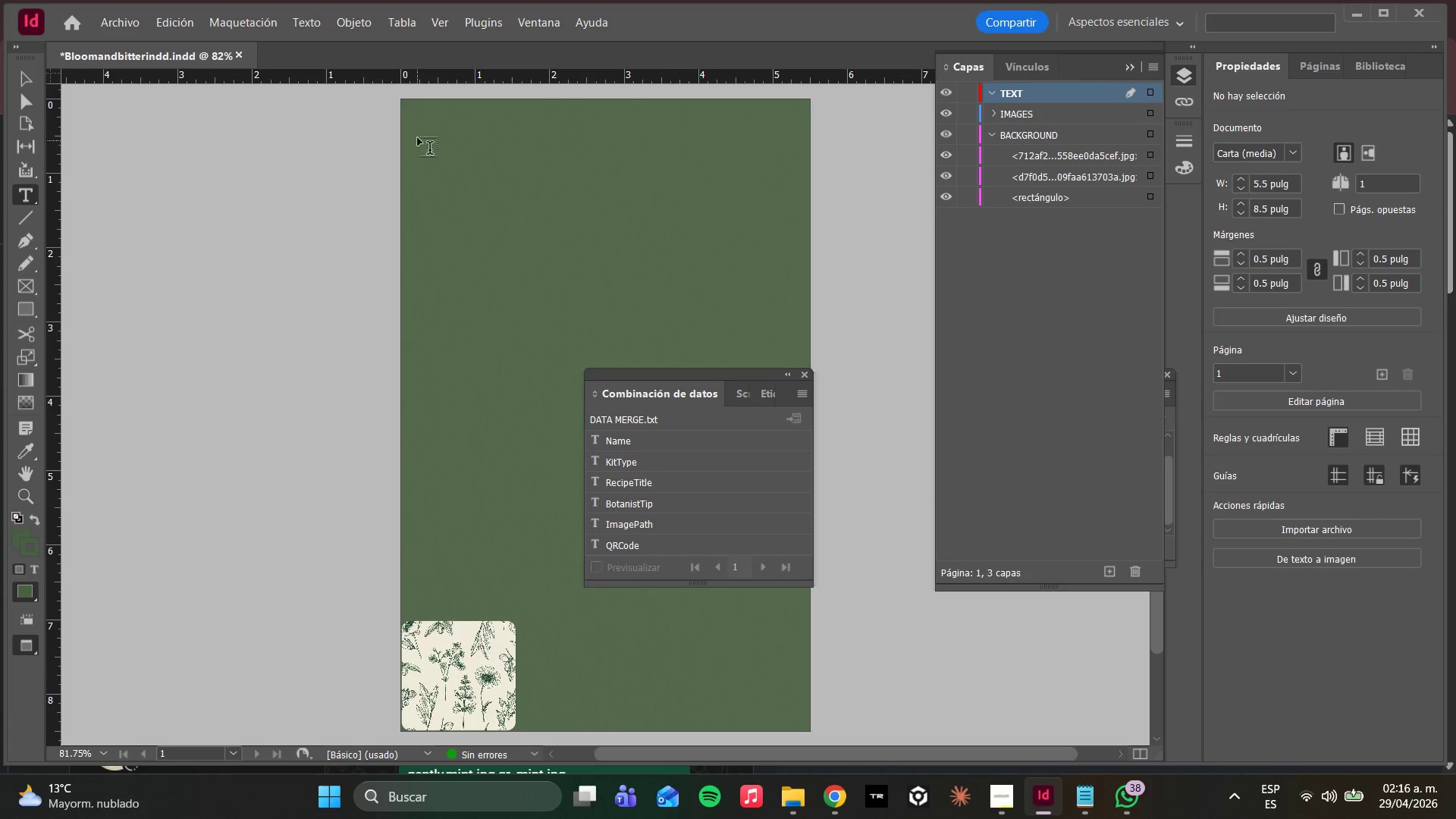 
left_click_drag(start_coordinate=[419, 136], to_coordinate=[580, 193])
 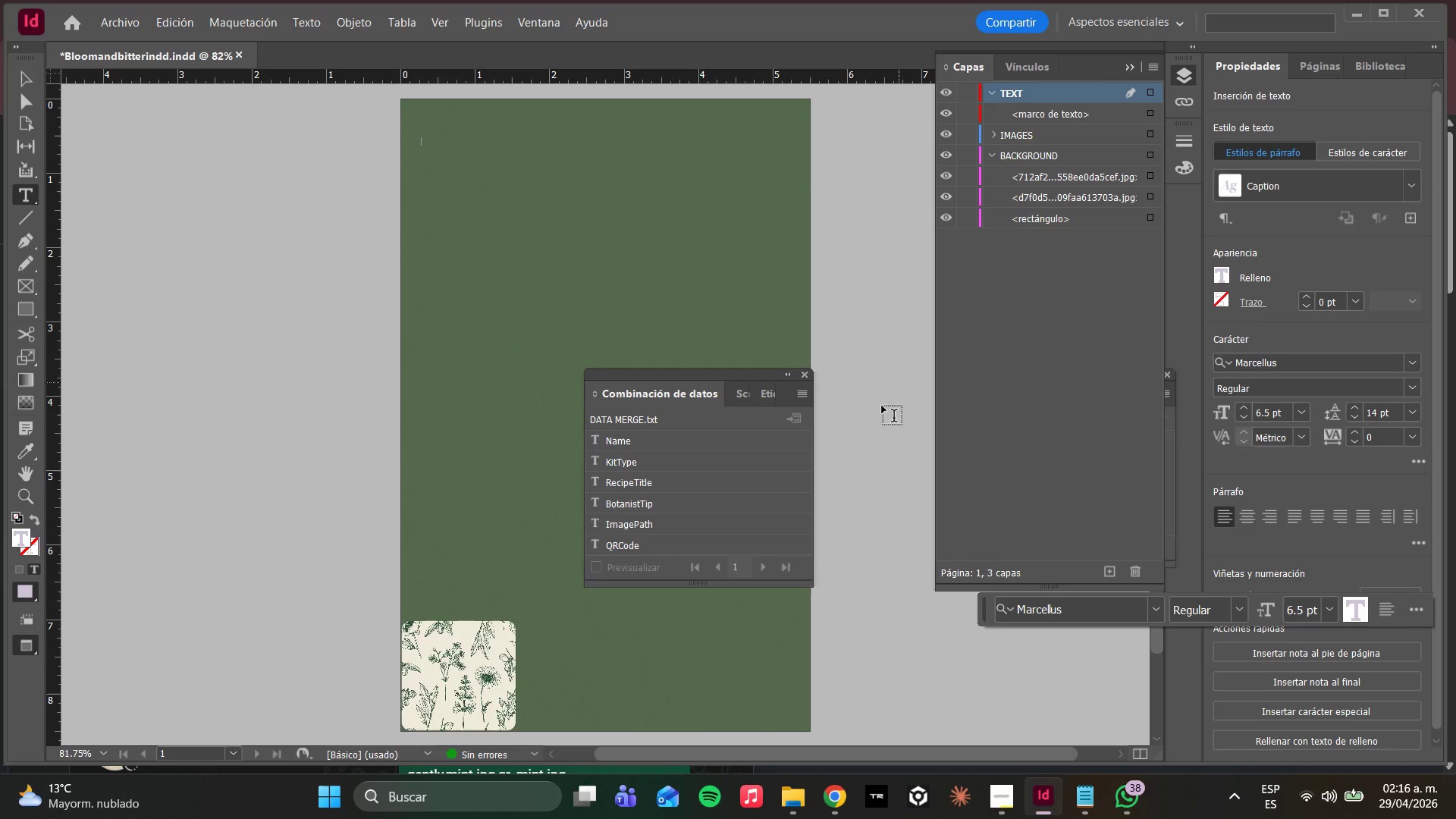 
left_click([802, 392])
 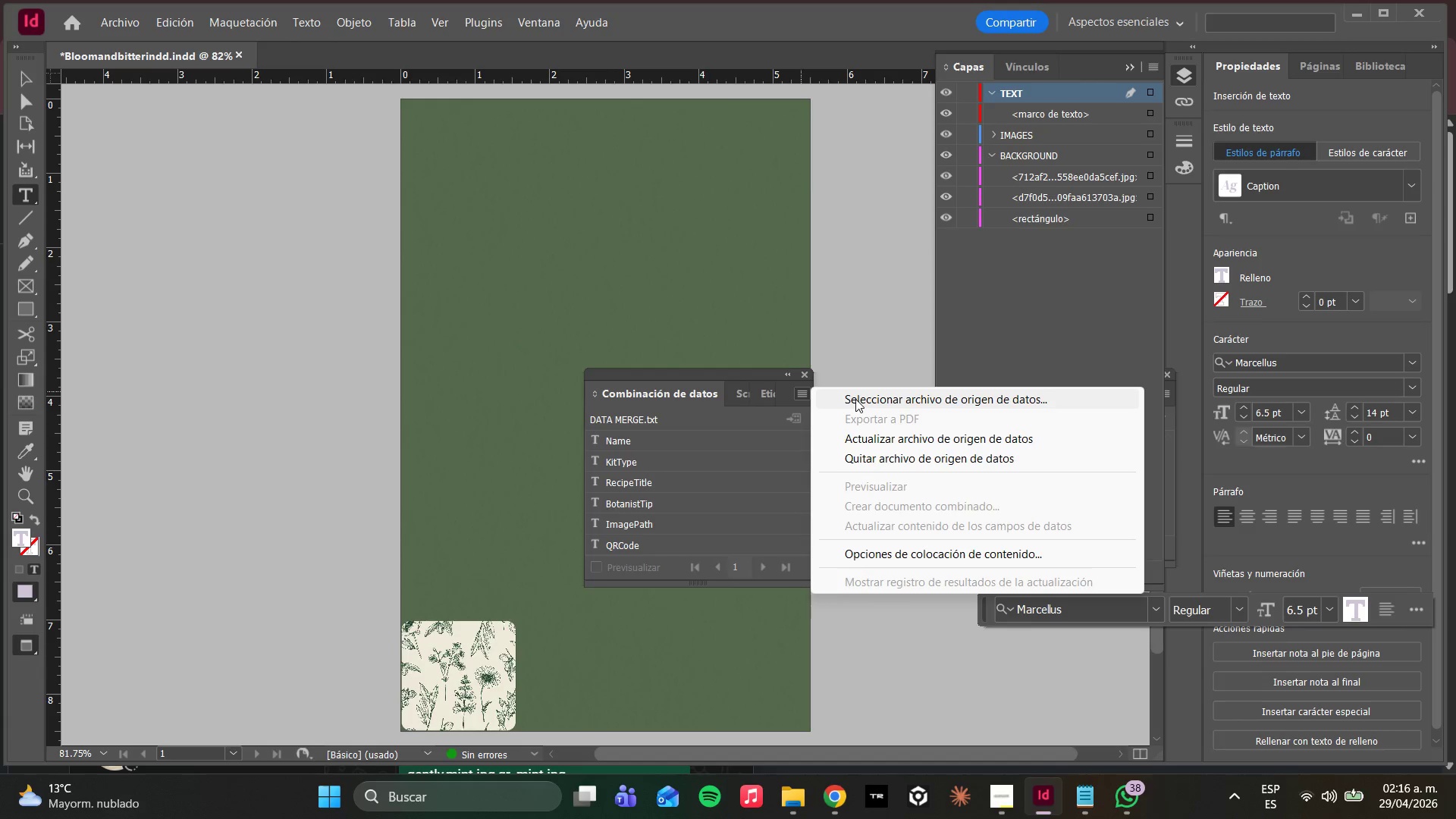 
left_click([857, 399])
 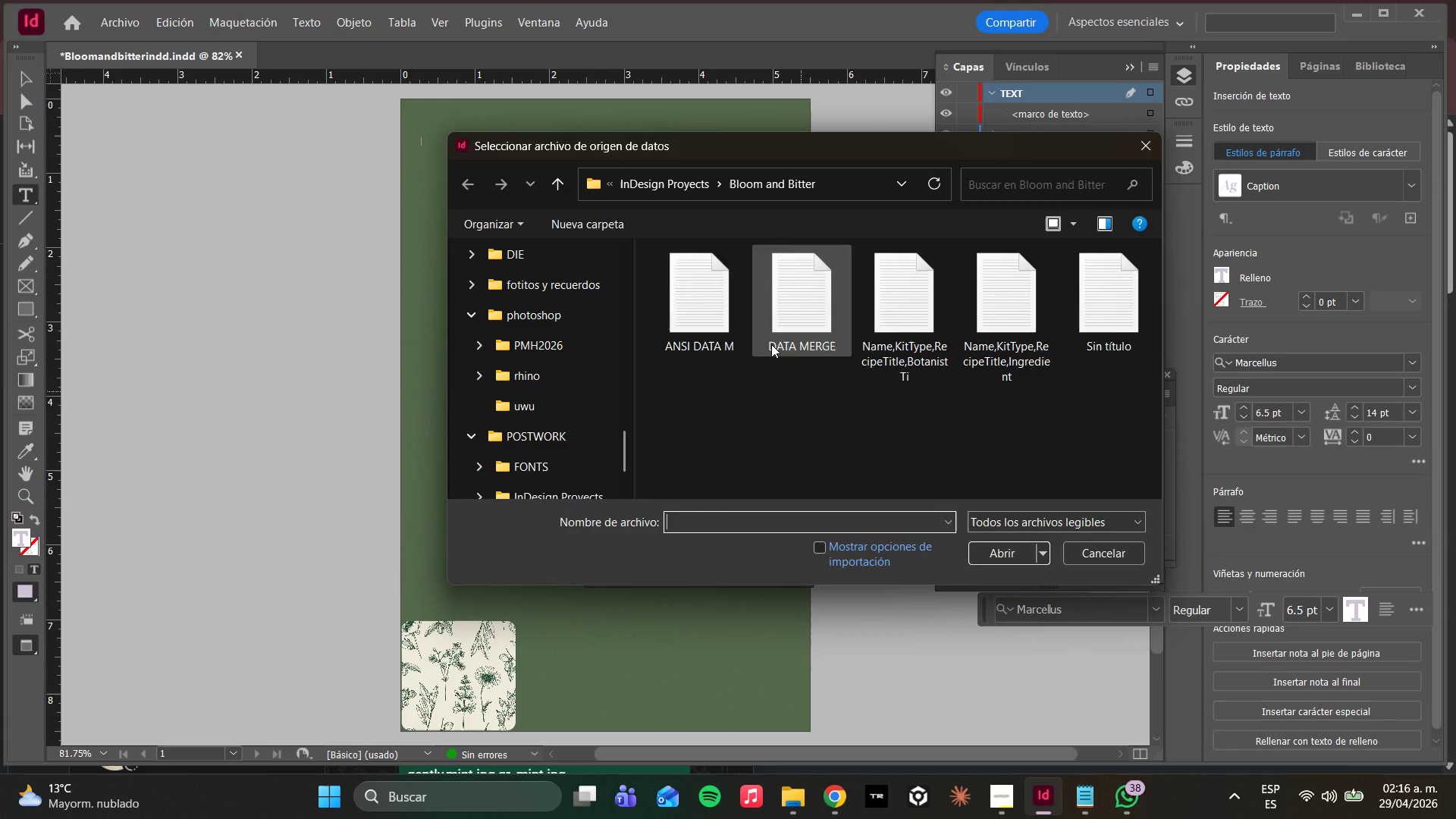 
left_click([670, 309])
 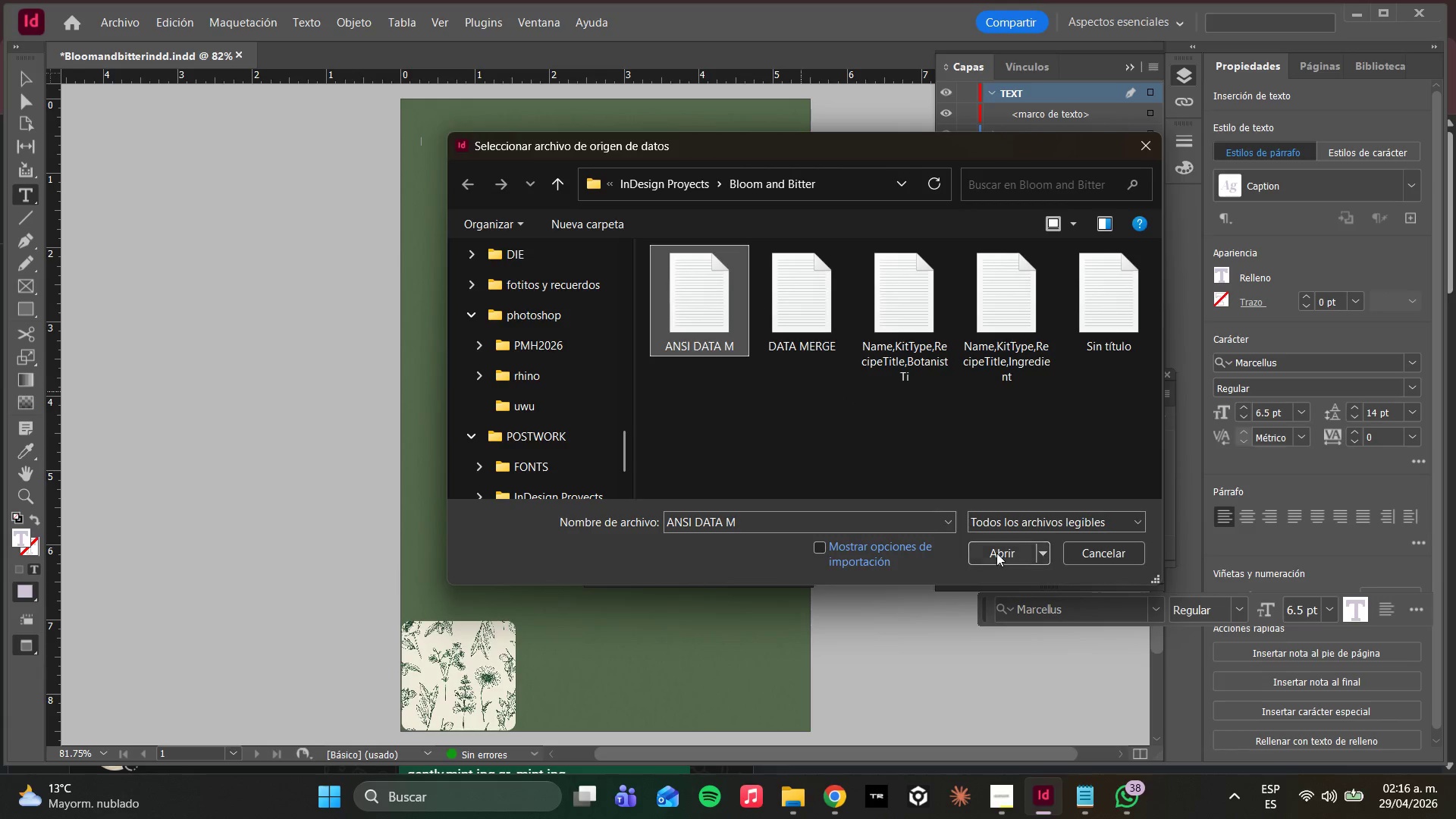 
left_click([996, 552])
 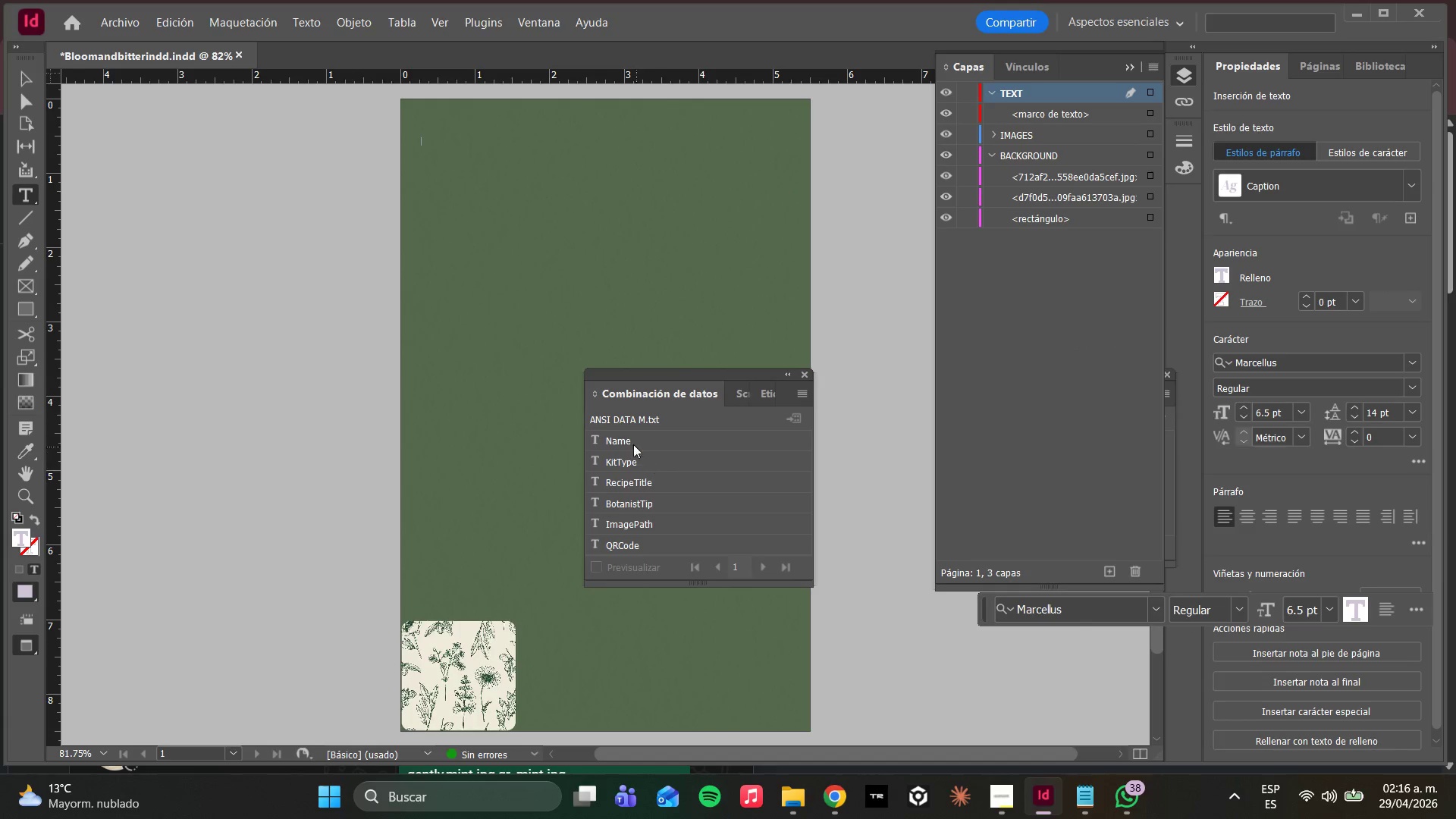 
double_click([630, 439])
 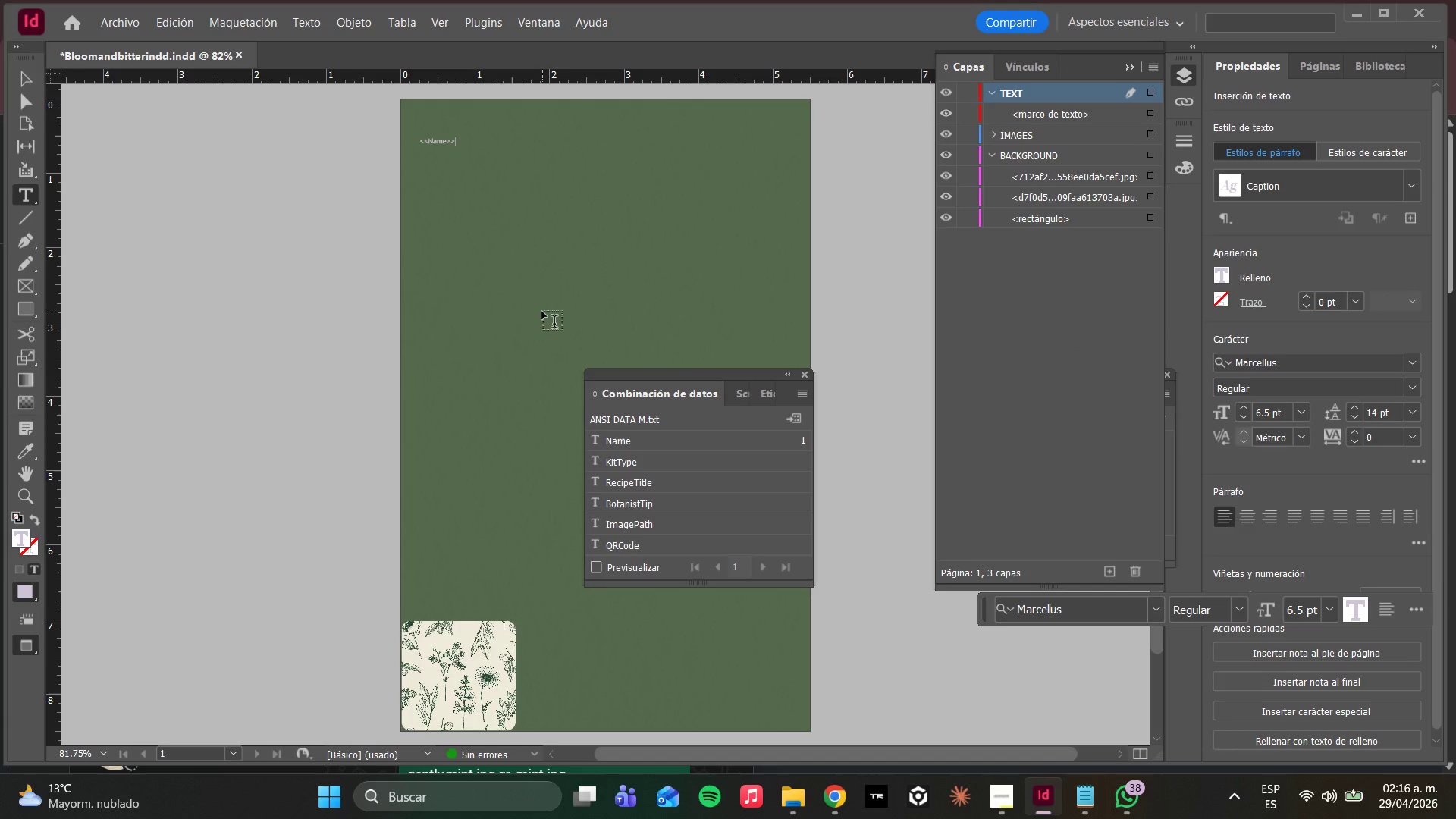 
hold_key(key=AltLeft, duration=0.61)
scroll: coordinate [493, 241], scroll_direction: up, amount: 1.0
 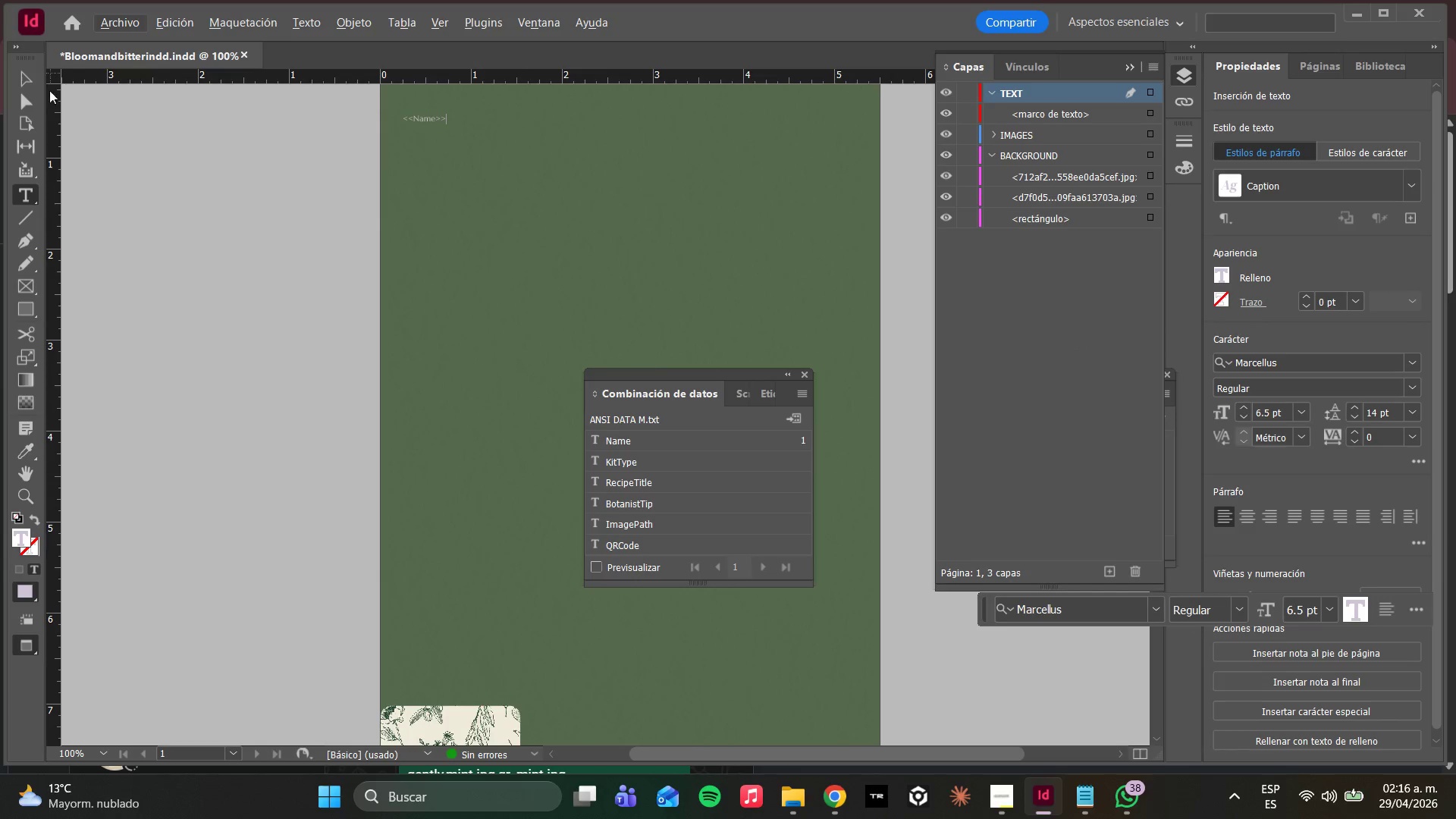 
left_click([20, 104])
 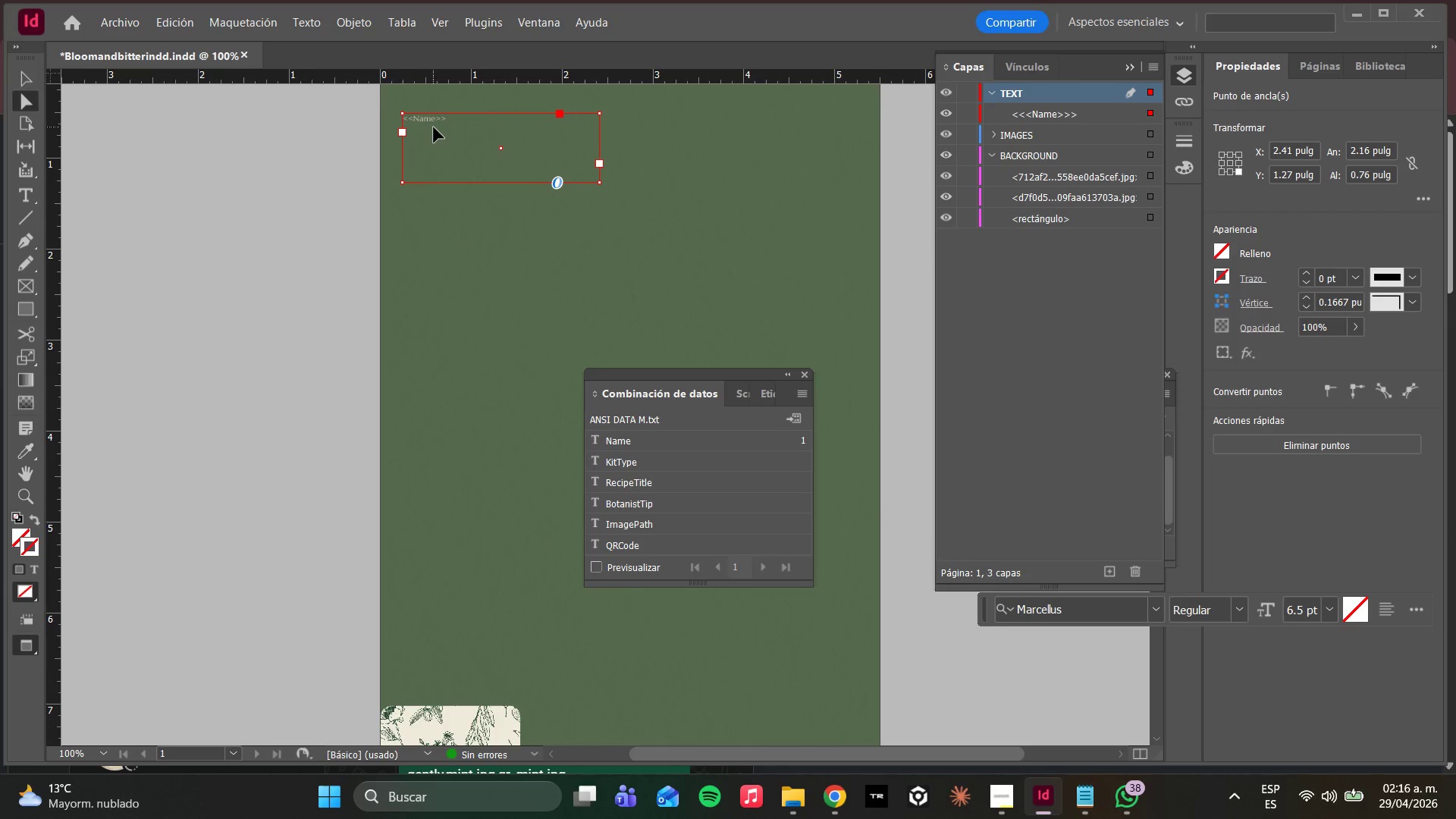 
double_click([450, 118])
 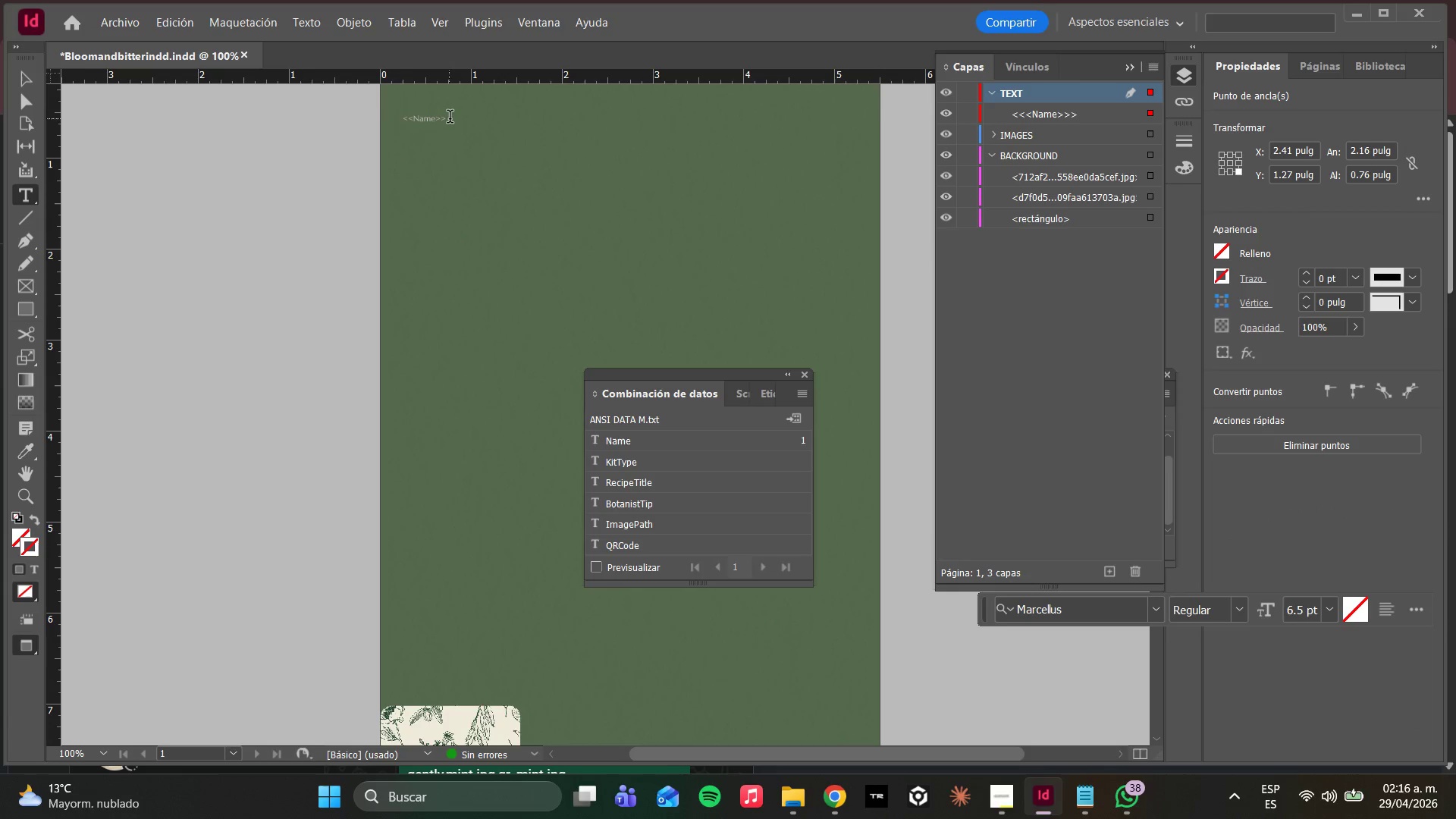 
triple_click([450, 118])
 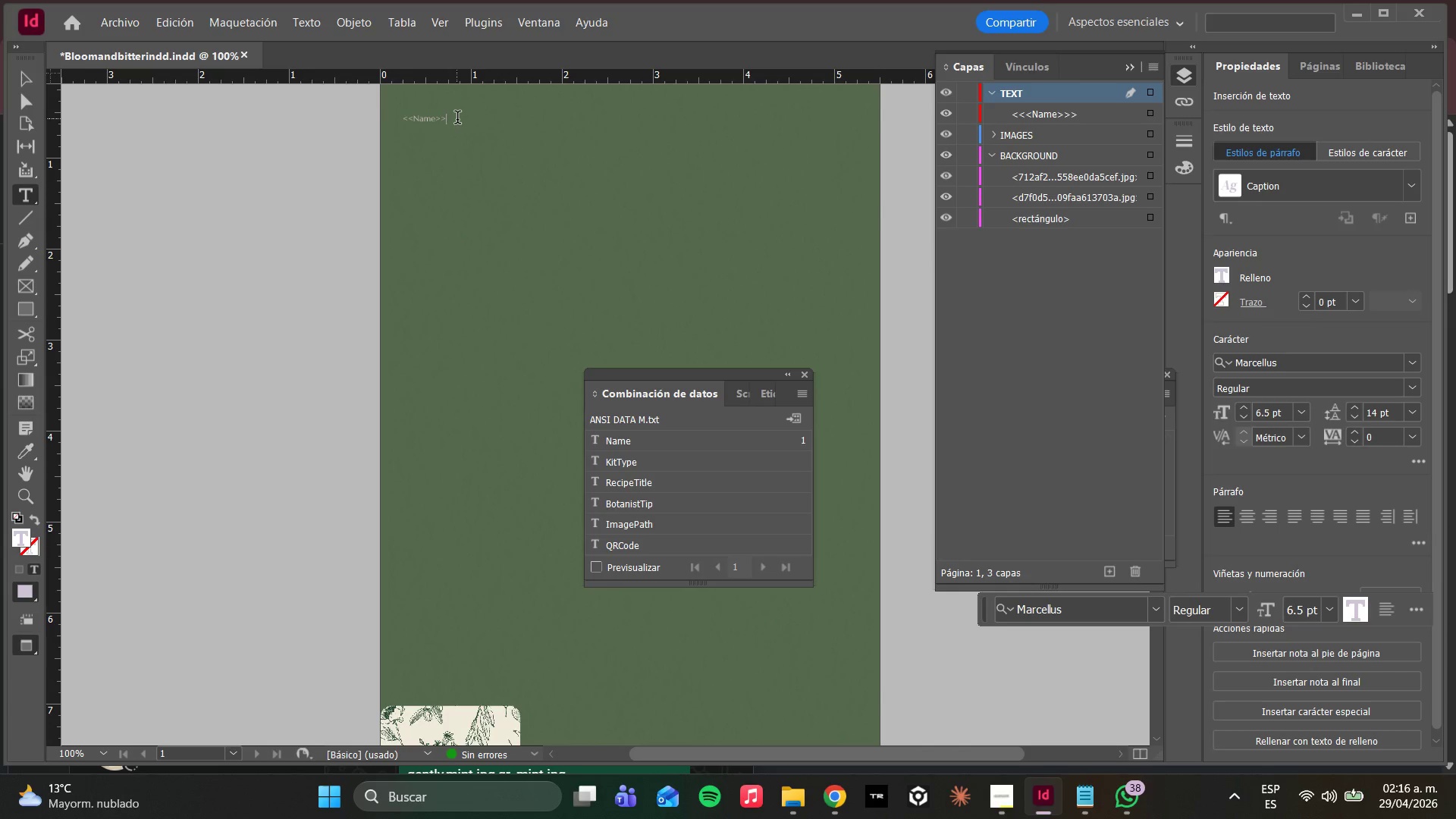 
key(Control+A)
 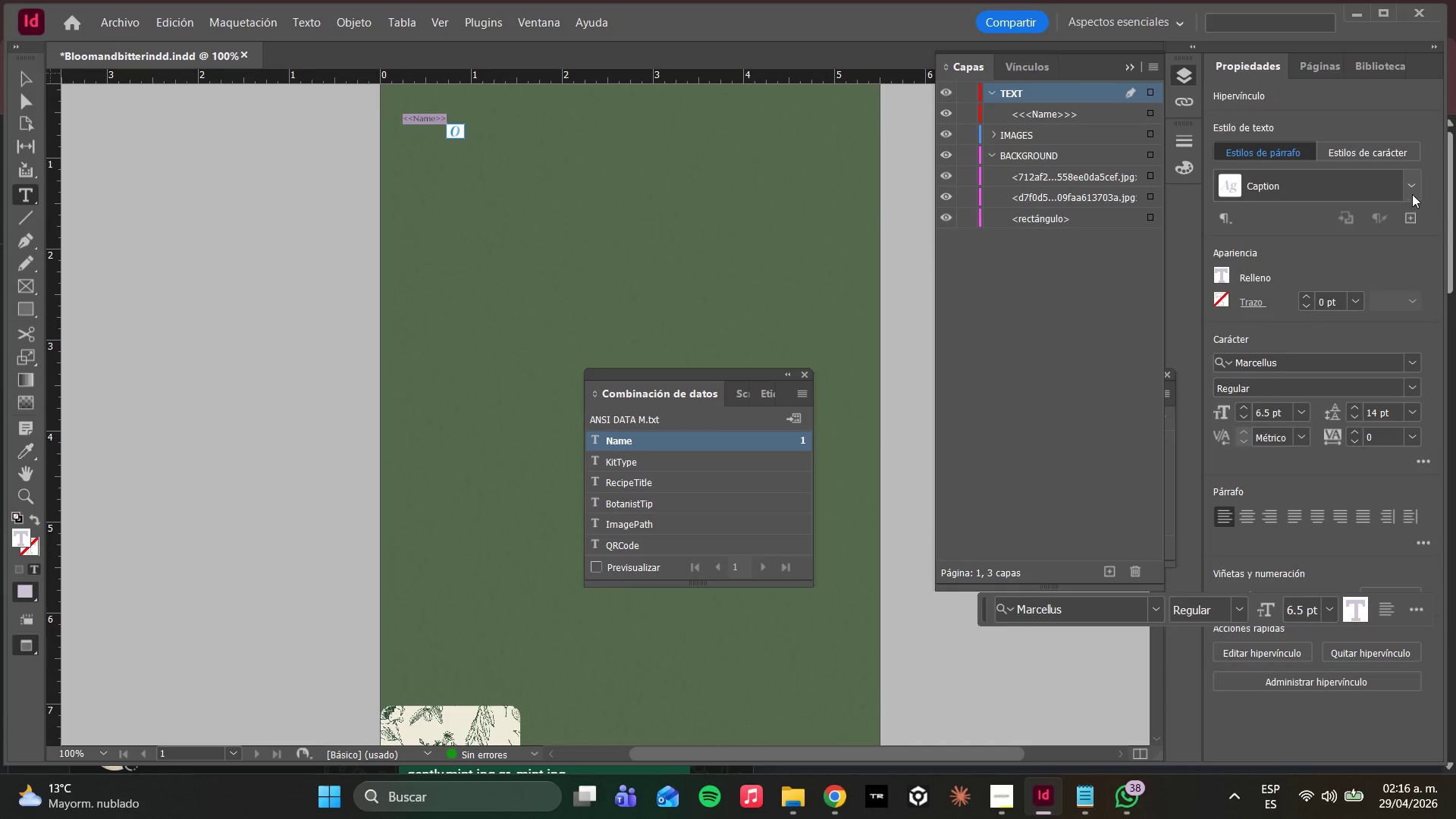 
left_click_drag(start_coordinate=[1414, 190], to_coordinate=[1282, 252])
 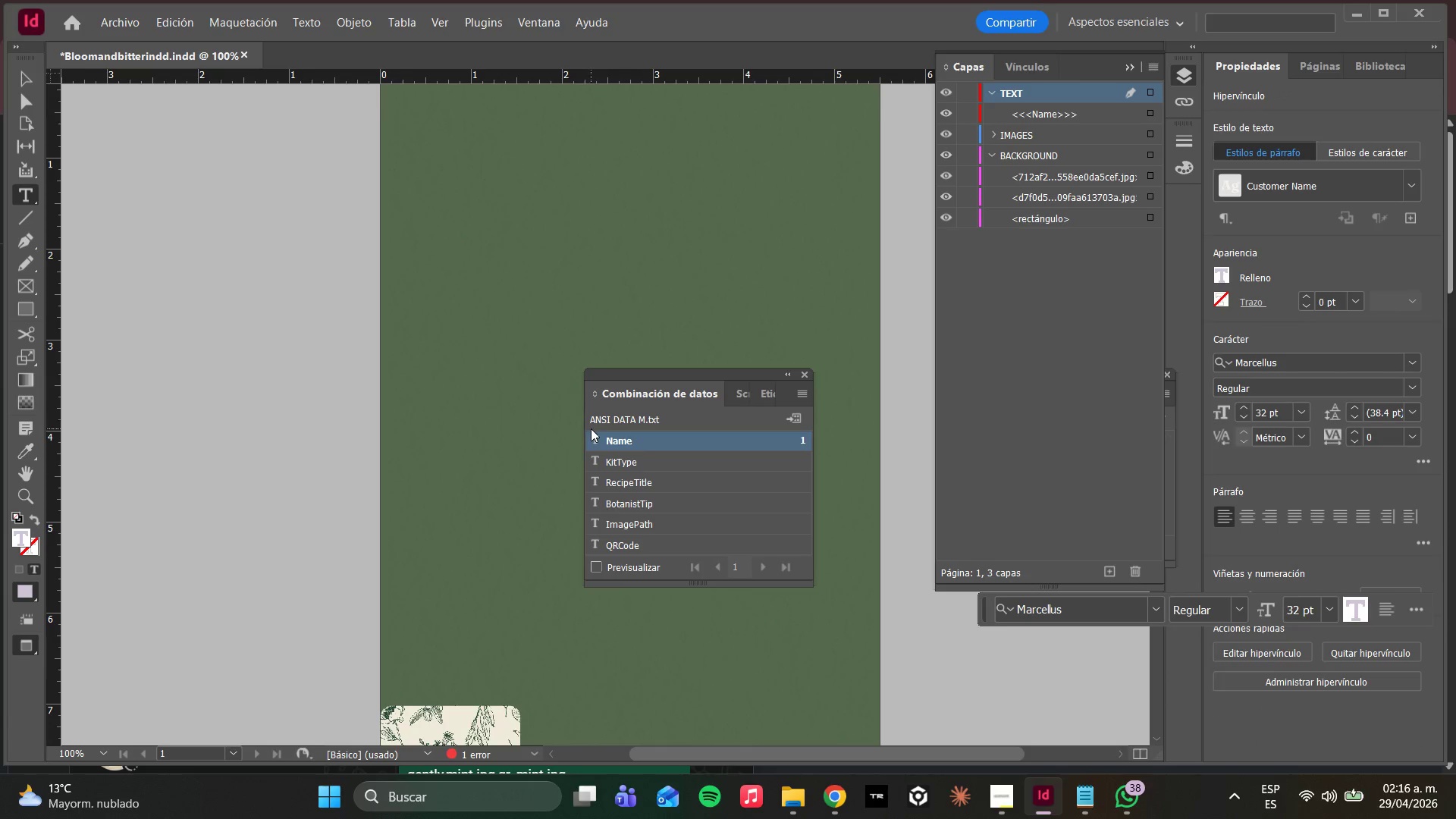 
left_click([1282, 252])
 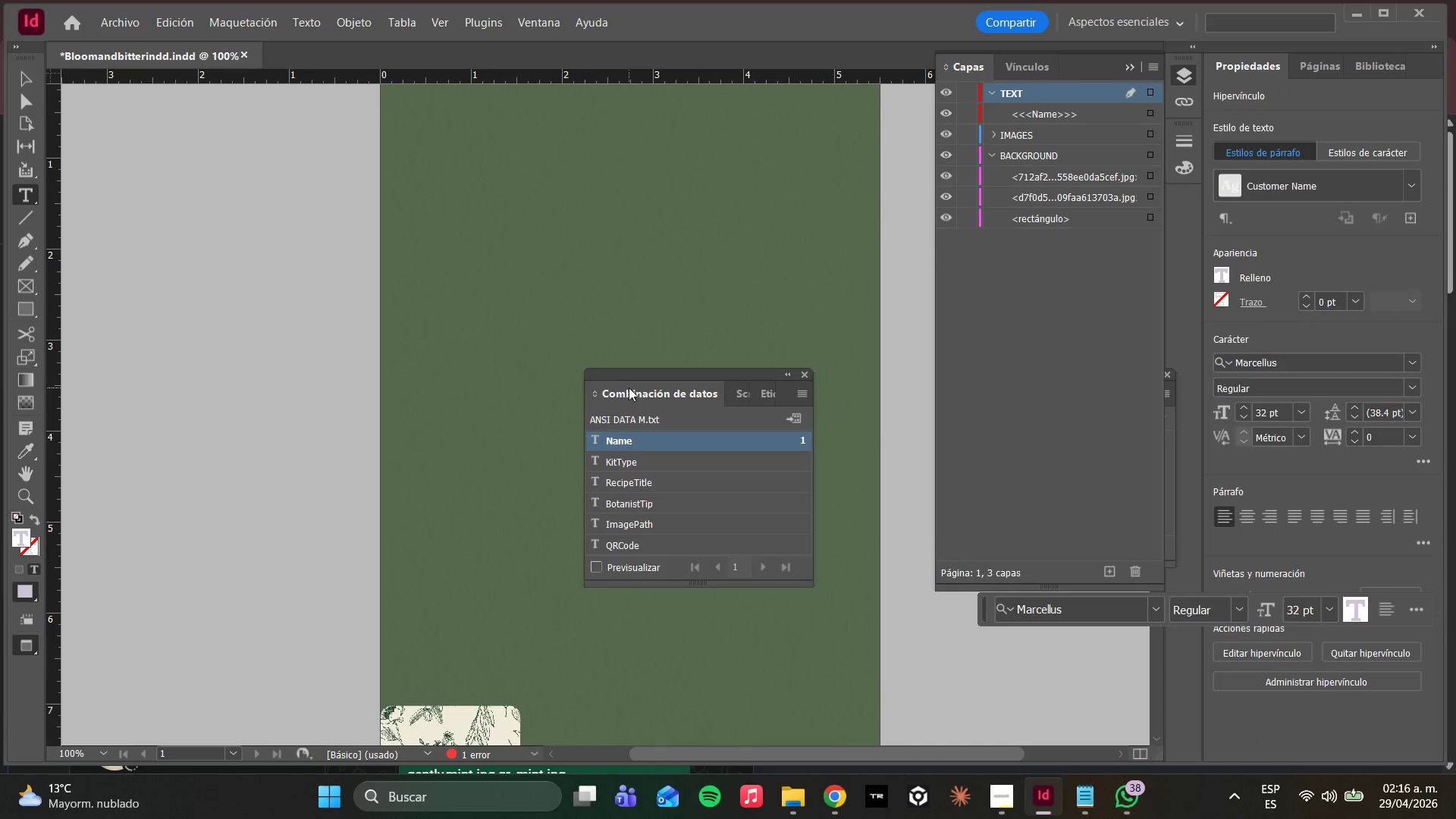 
hold_key(key=AltLeft, duration=0.52)
scroll: coordinate [558, 366], scroll_direction: down, amount: 1.0
 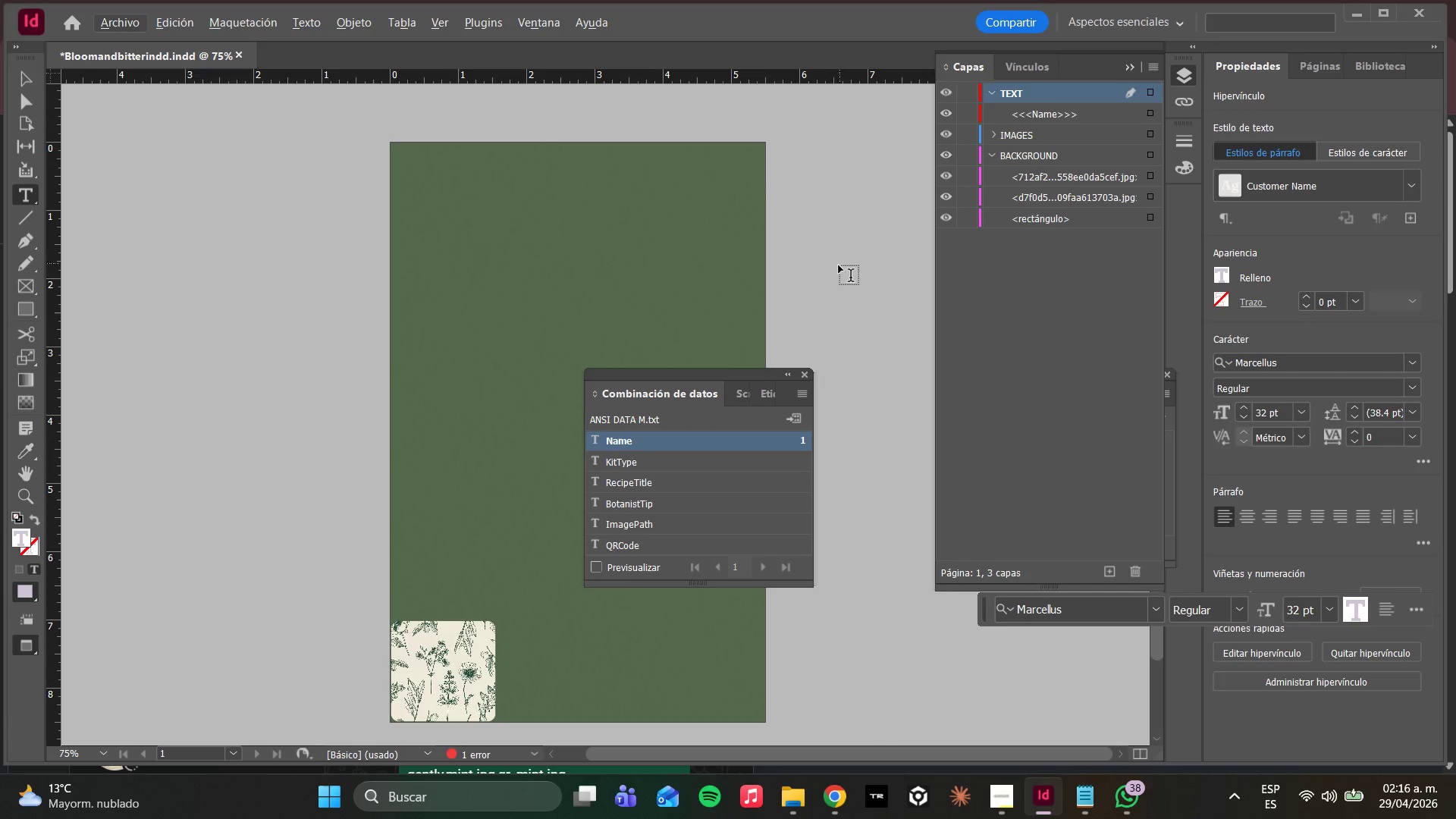 
key(Control+Z)
 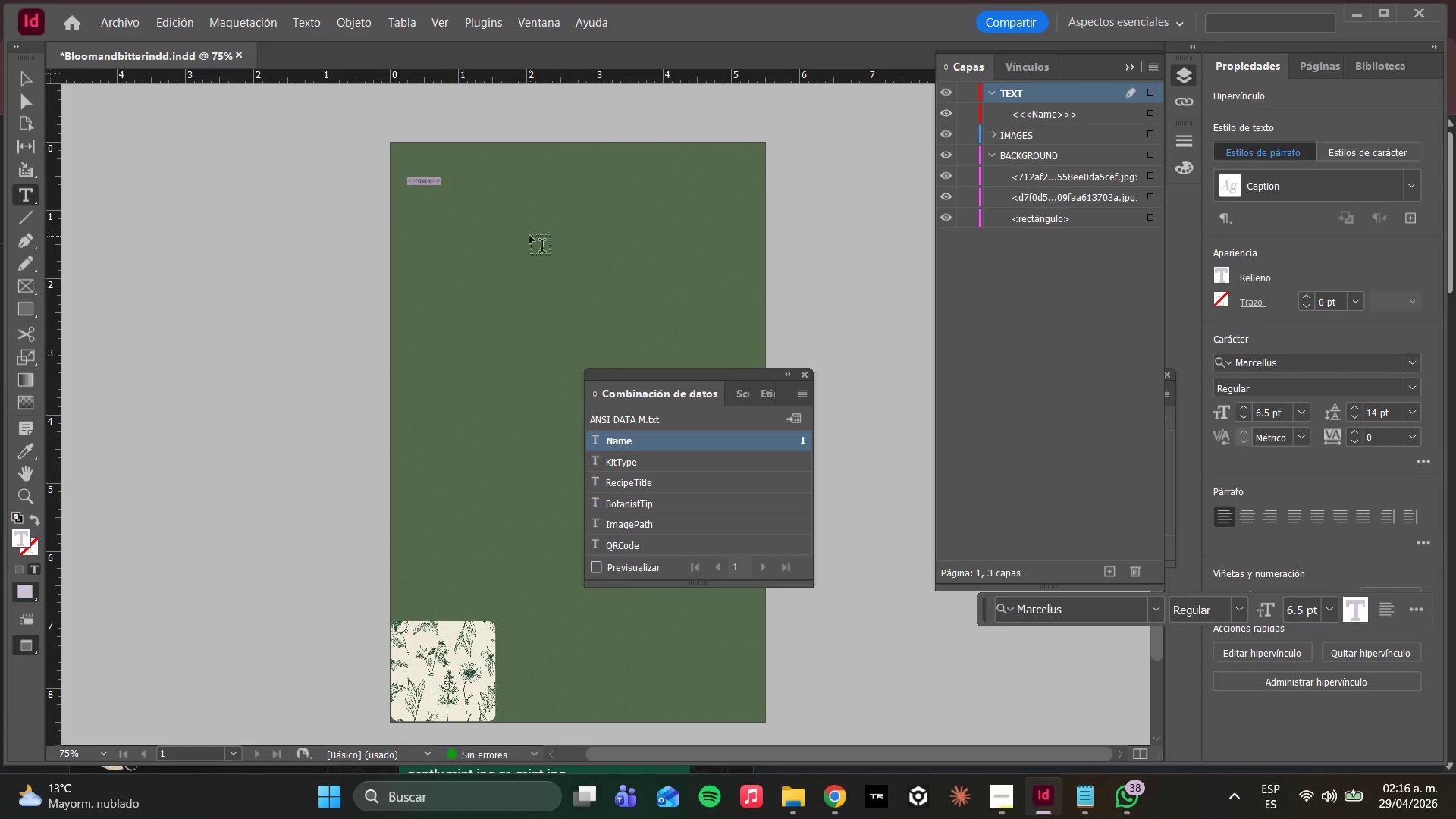 
hold_key(key=AltLeft, duration=0.41)
scroll: coordinate [510, 223], scroll_direction: up, amount: 1.0
 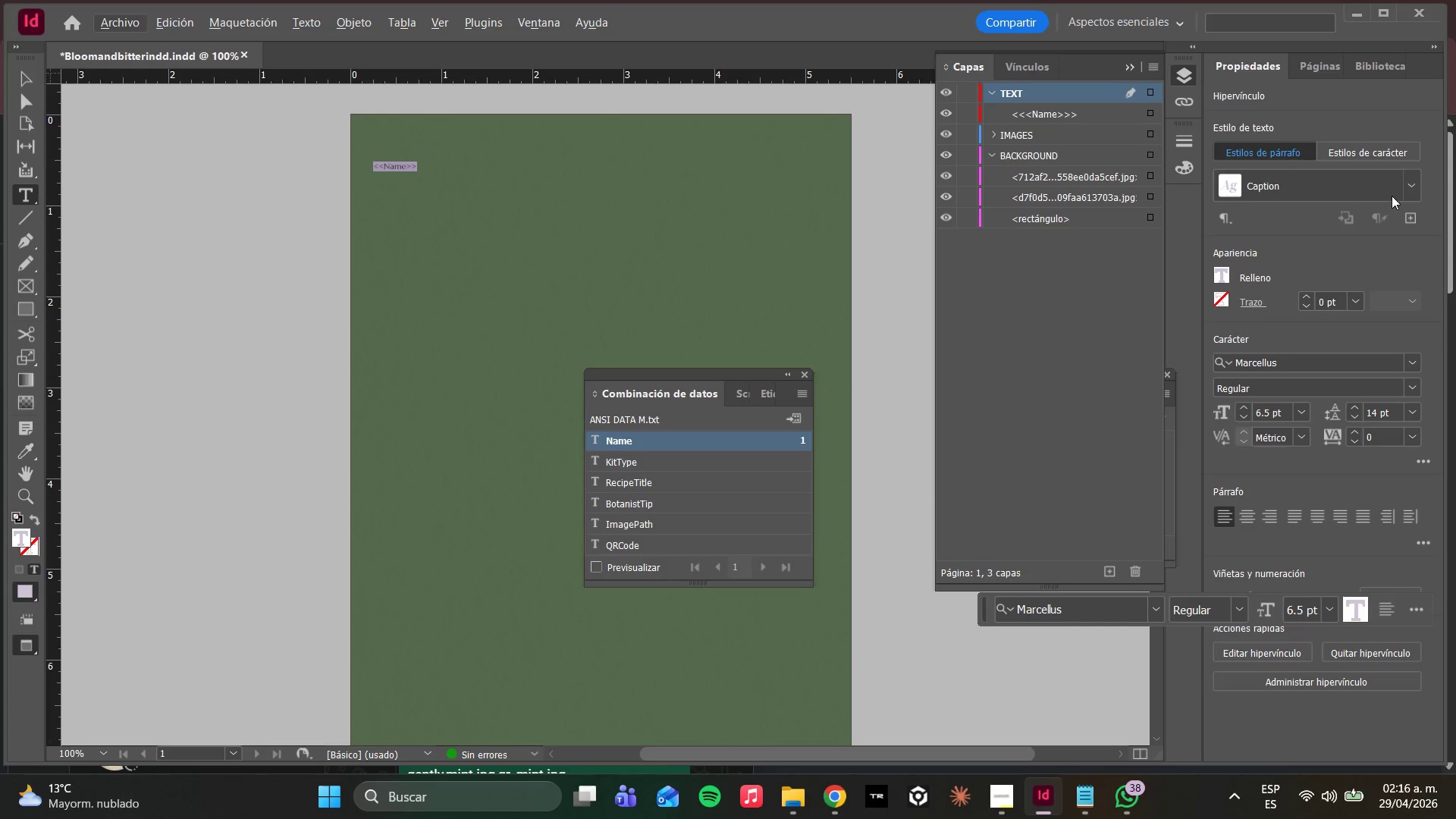 
left_click([1407, 184])
 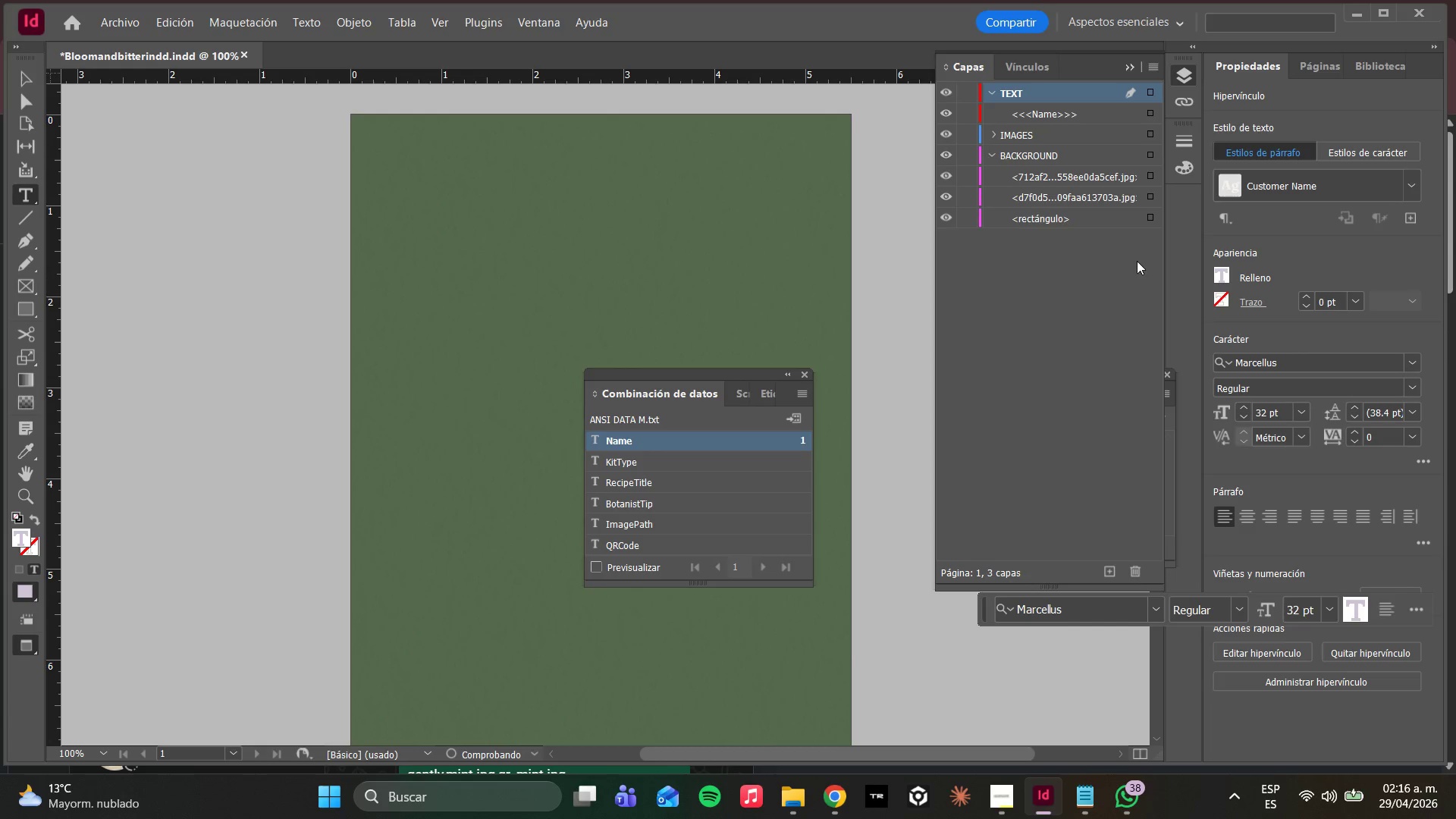 
key(Control+Z)
 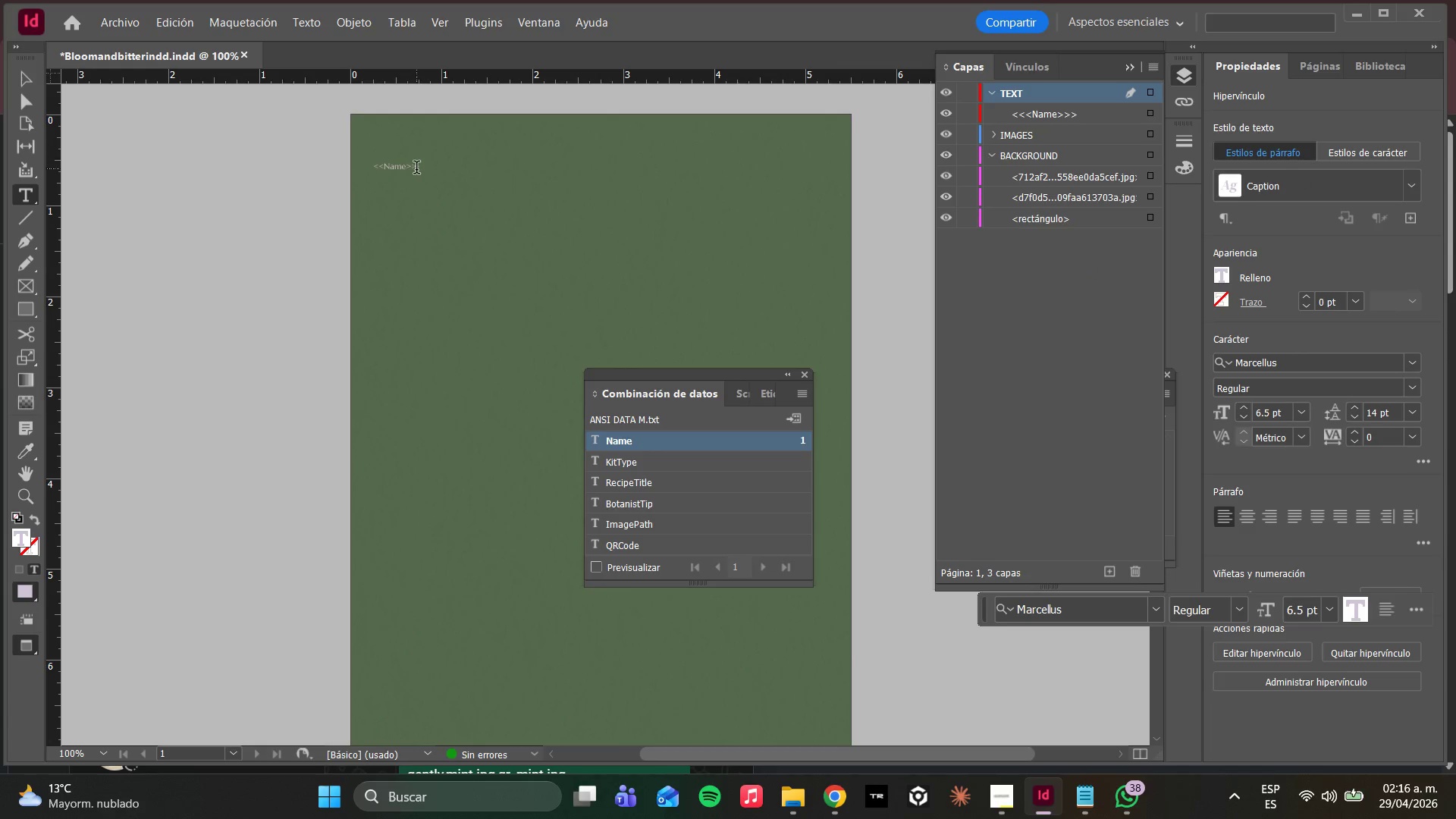 
left_click([421, 168])
 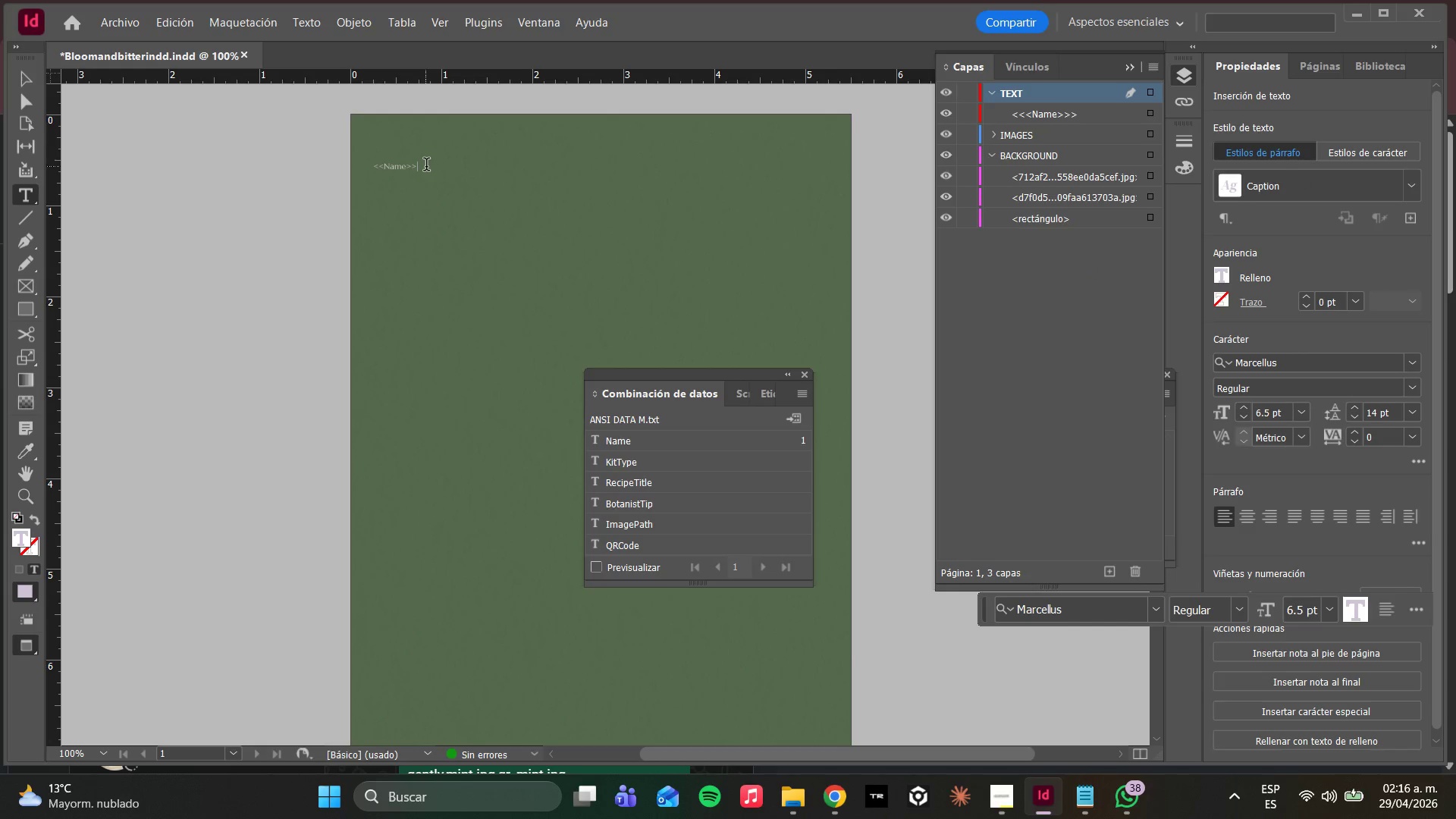 
key(Enter)
 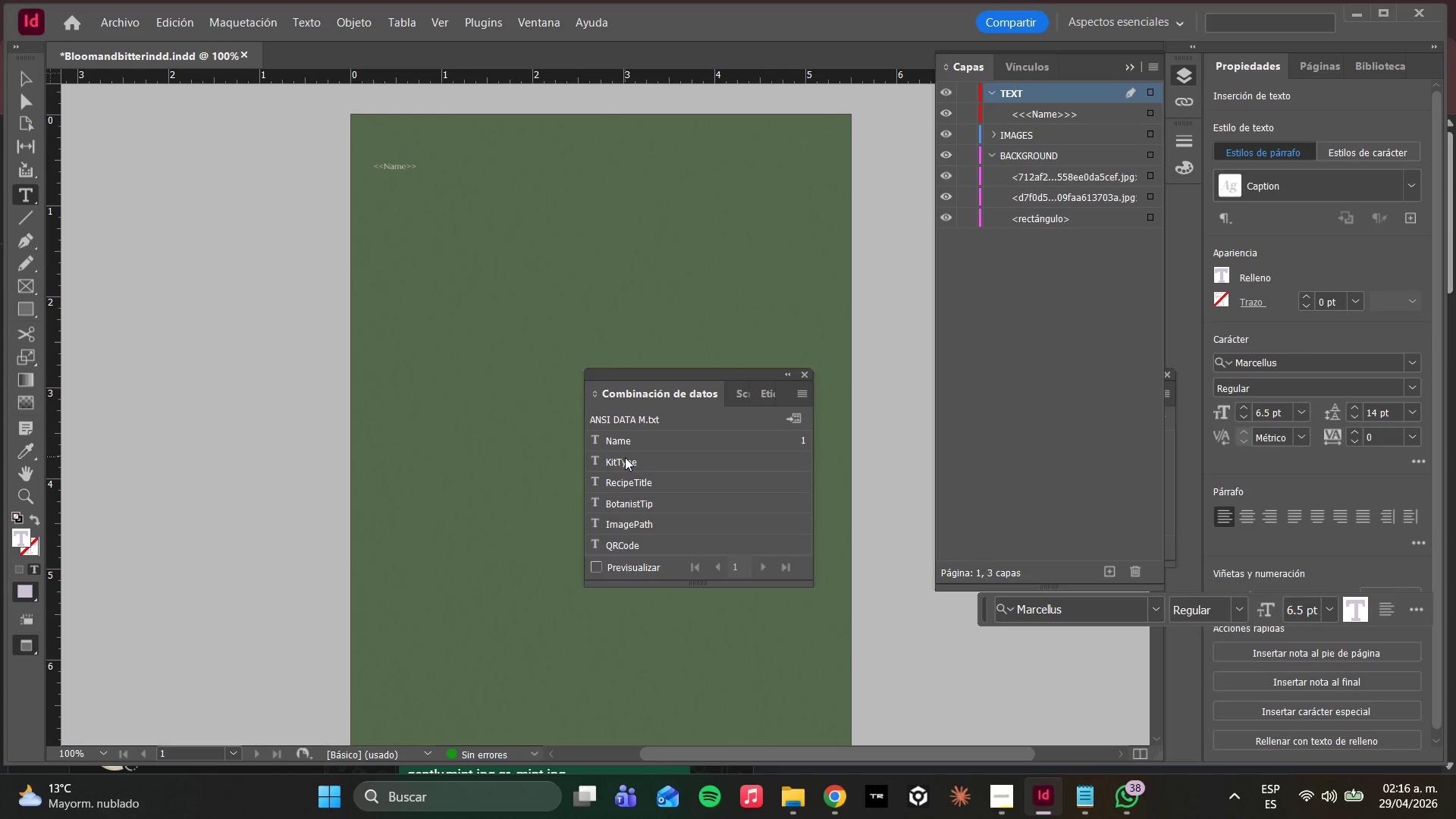 
left_click([626, 457])
 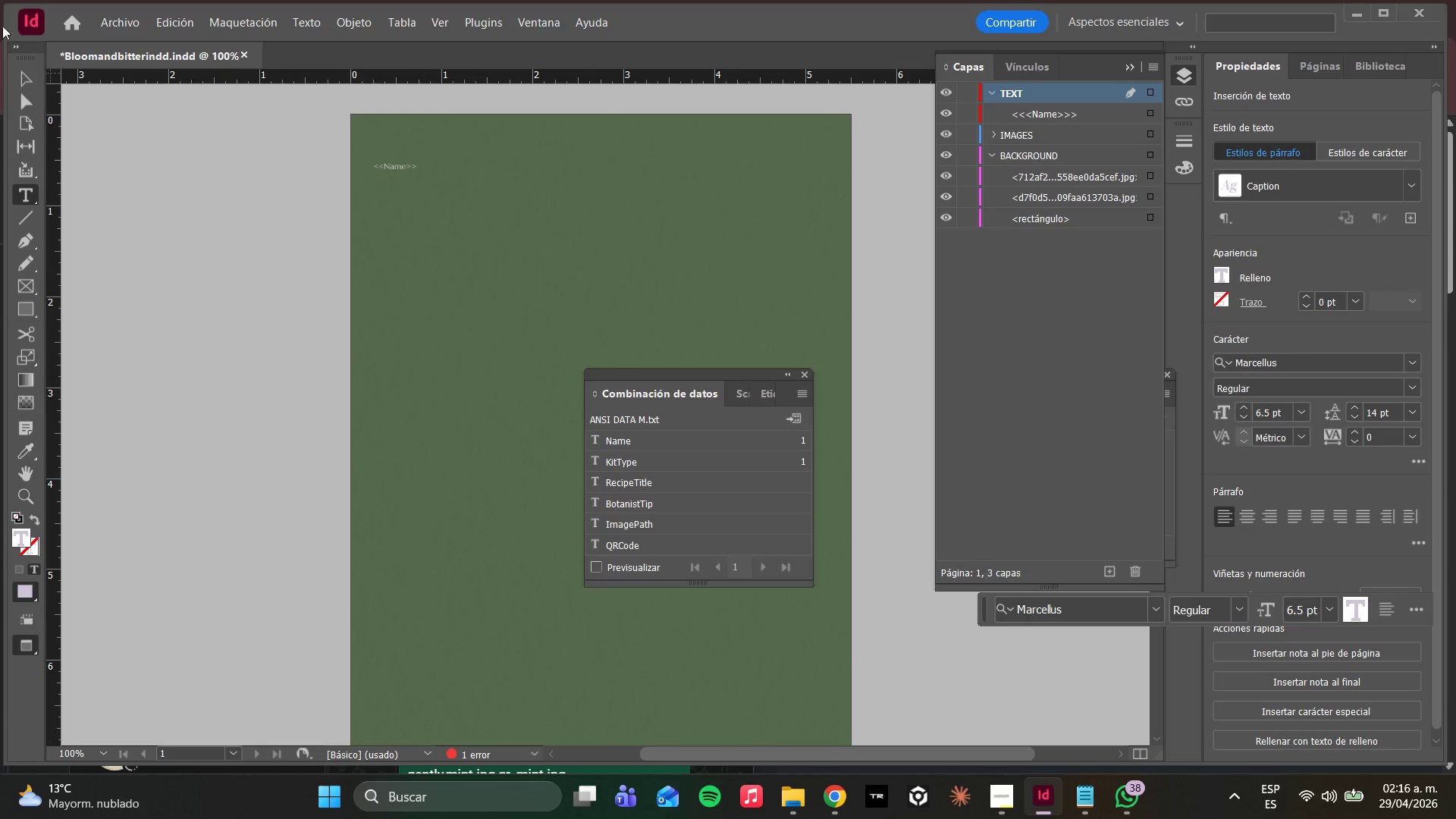 
left_click([20, 103])
 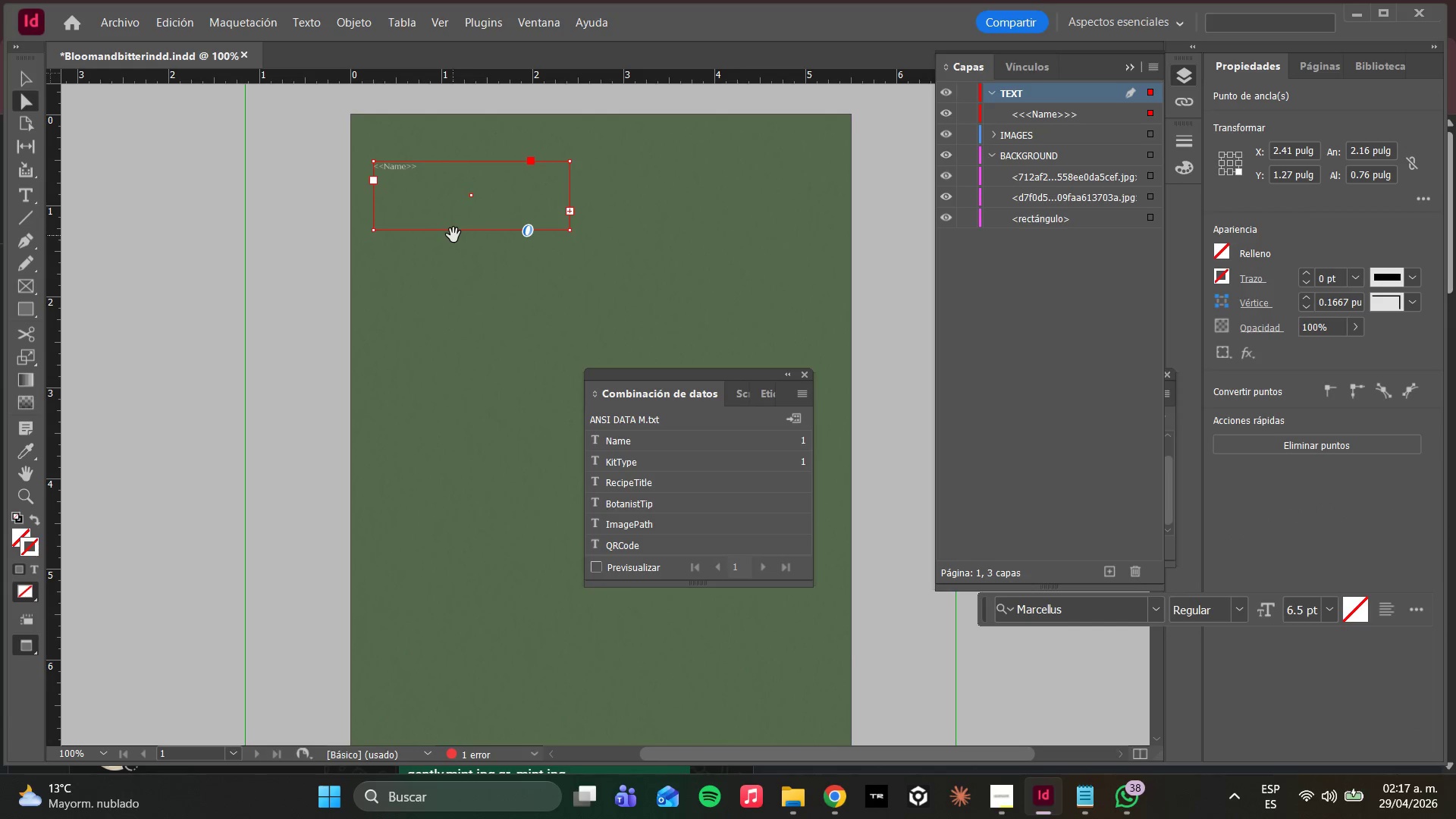 
left_click_drag(start_coordinate=[453, 235], to_coordinate=[461, 269])
 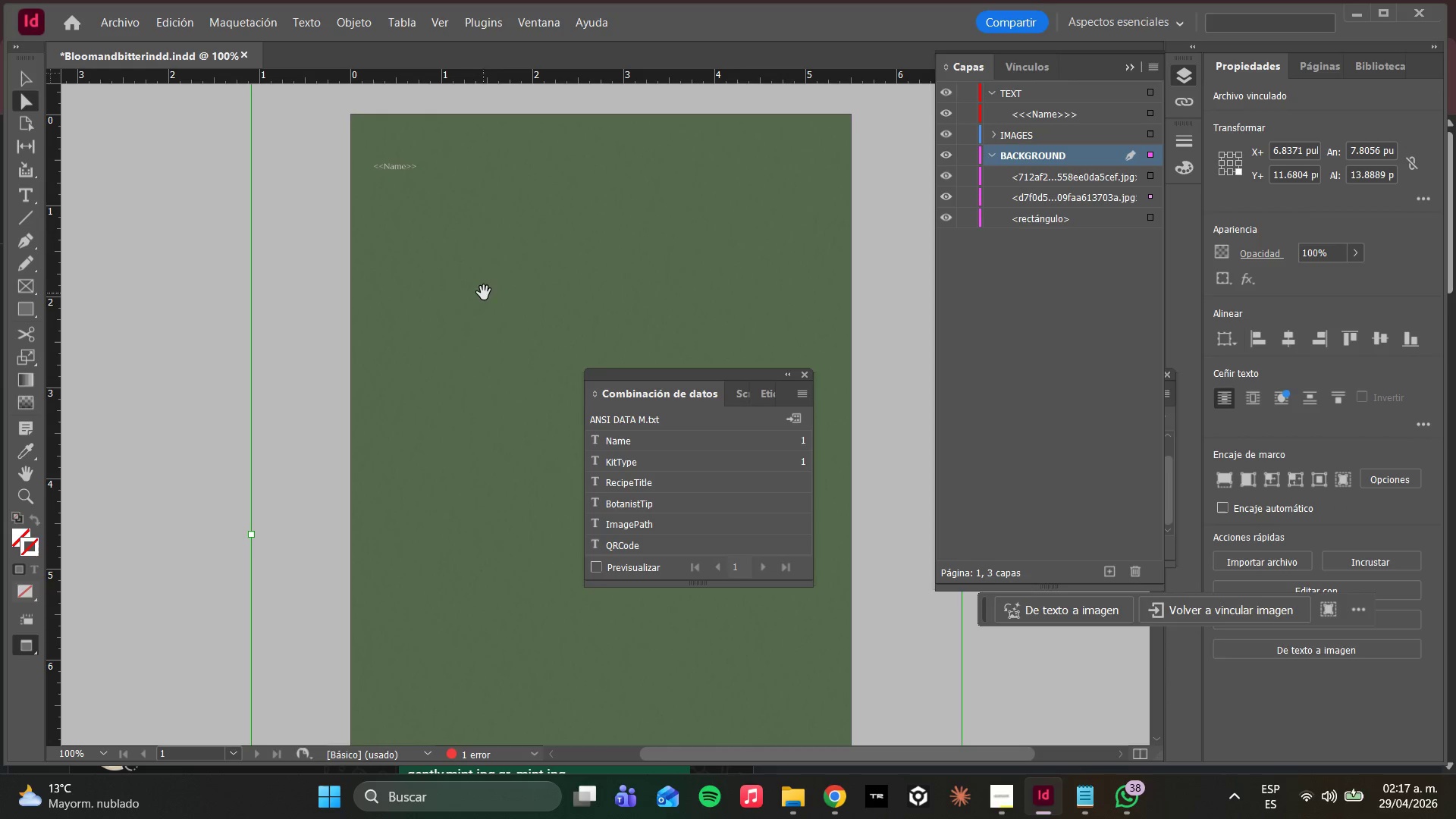 
key(Control+Z)
 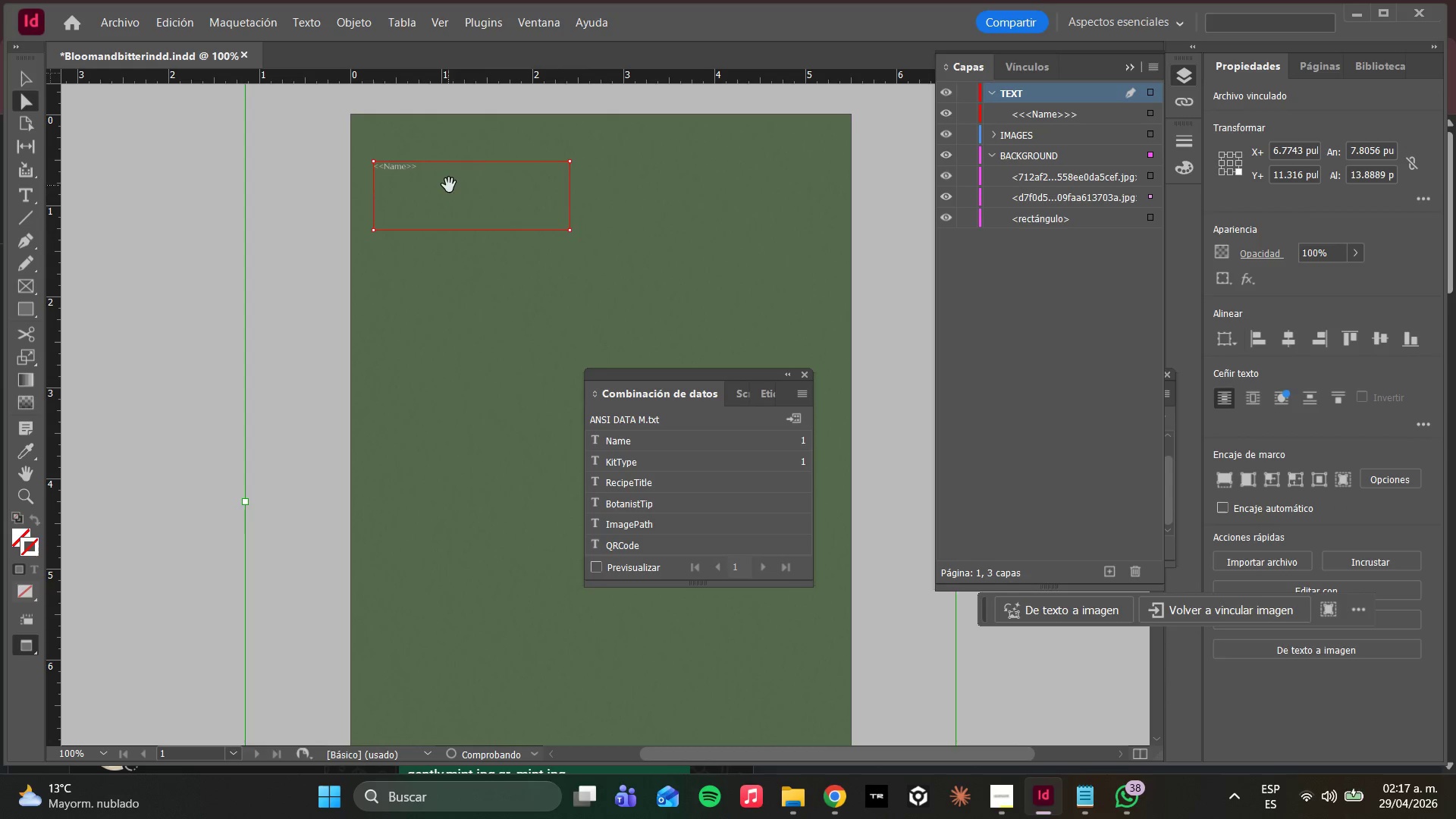 
left_click([449, 185])
 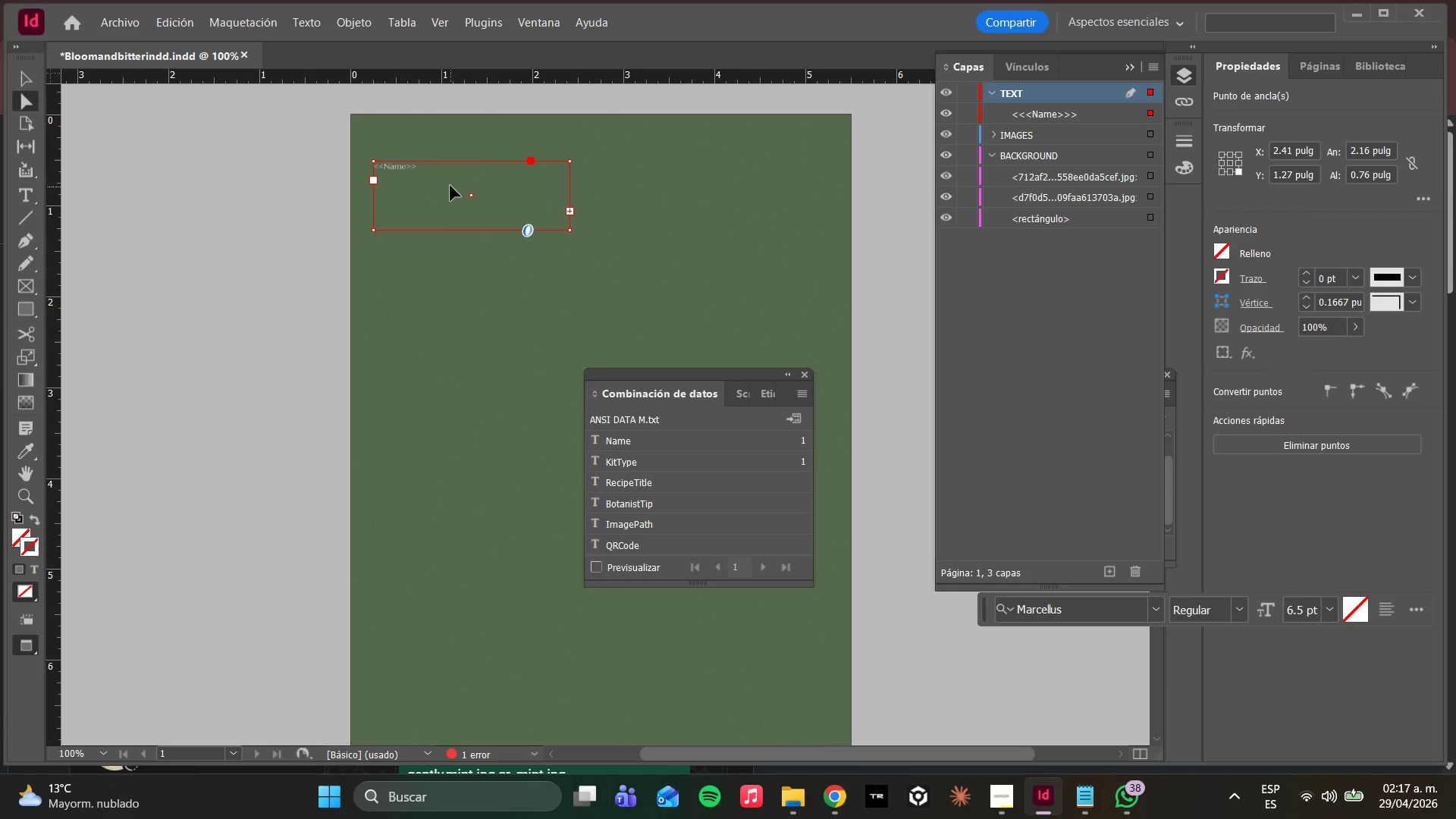 
key(Delete)
 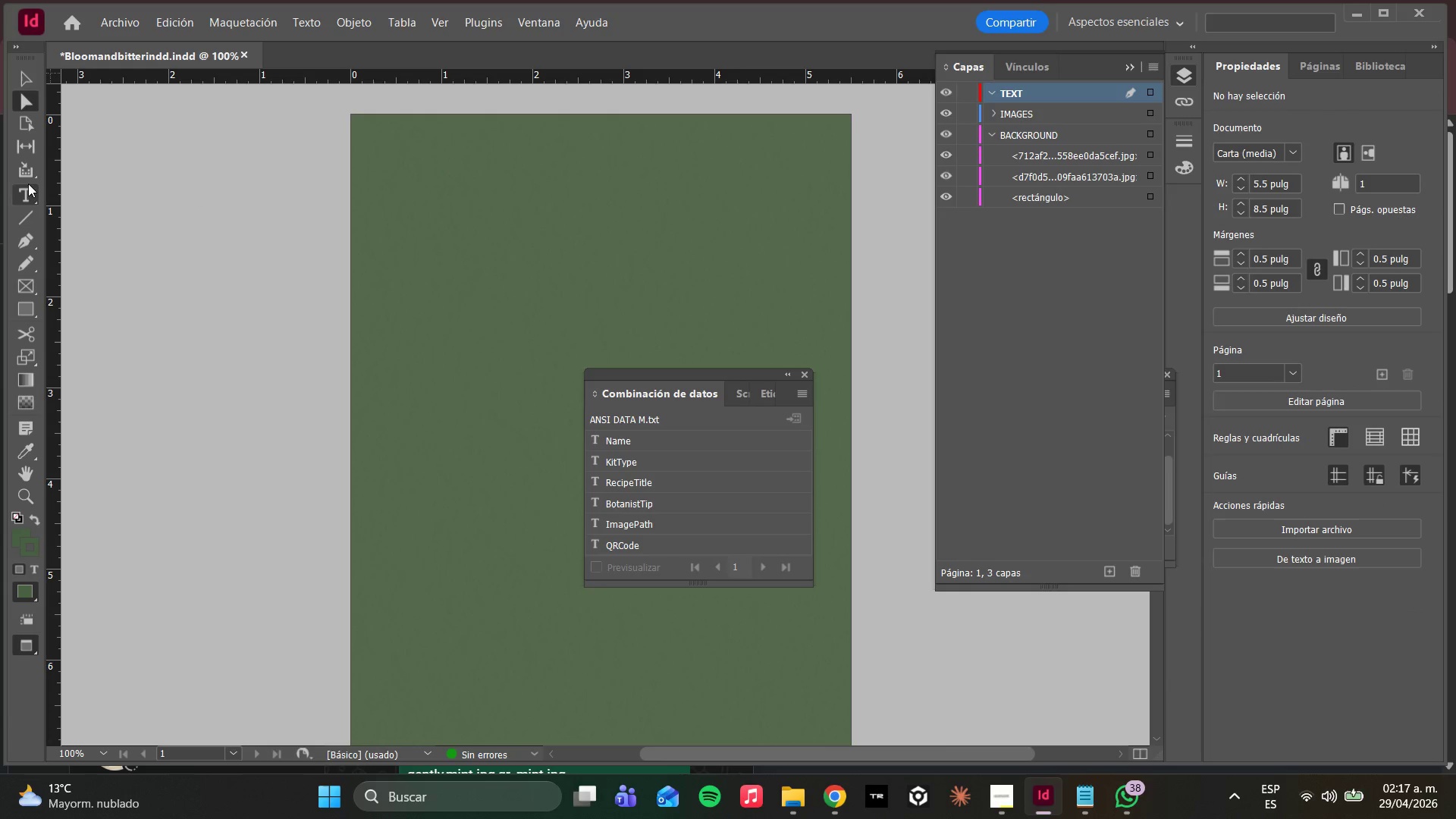 
left_click([25, 193])
 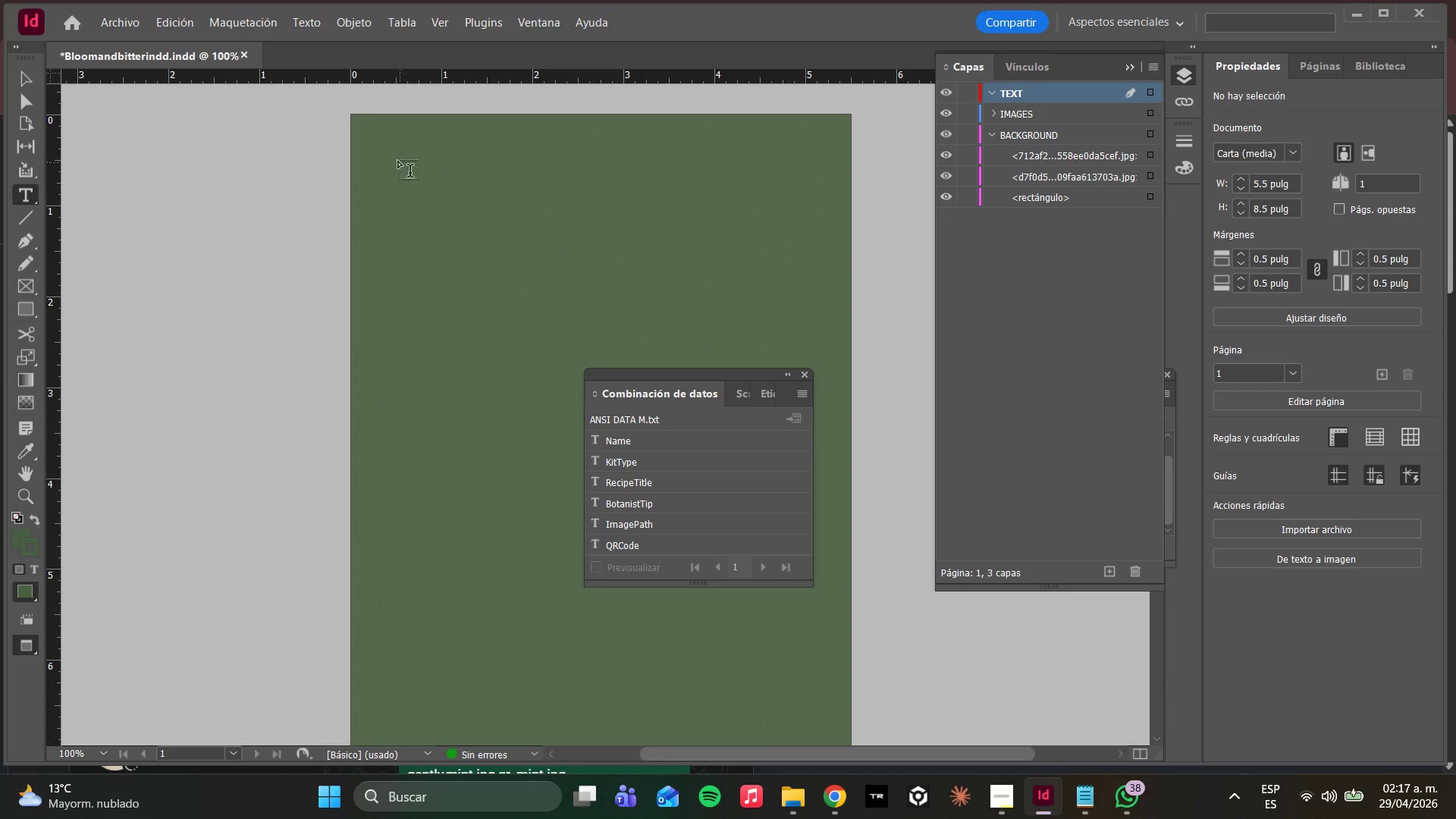 
left_click_drag(start_coordinate=[385, 149], to_coordinate=[818, 329])
 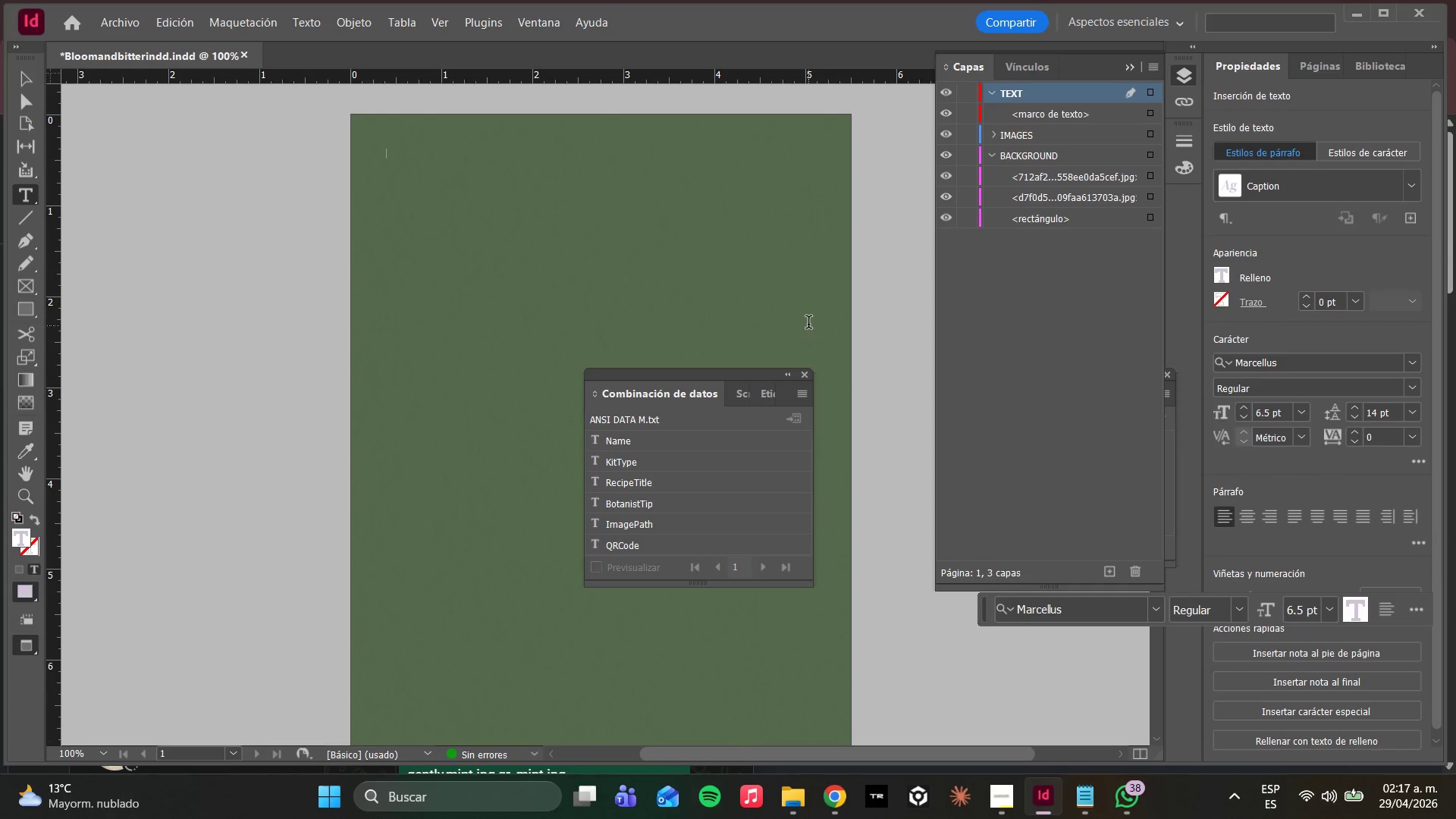 
key(W)
 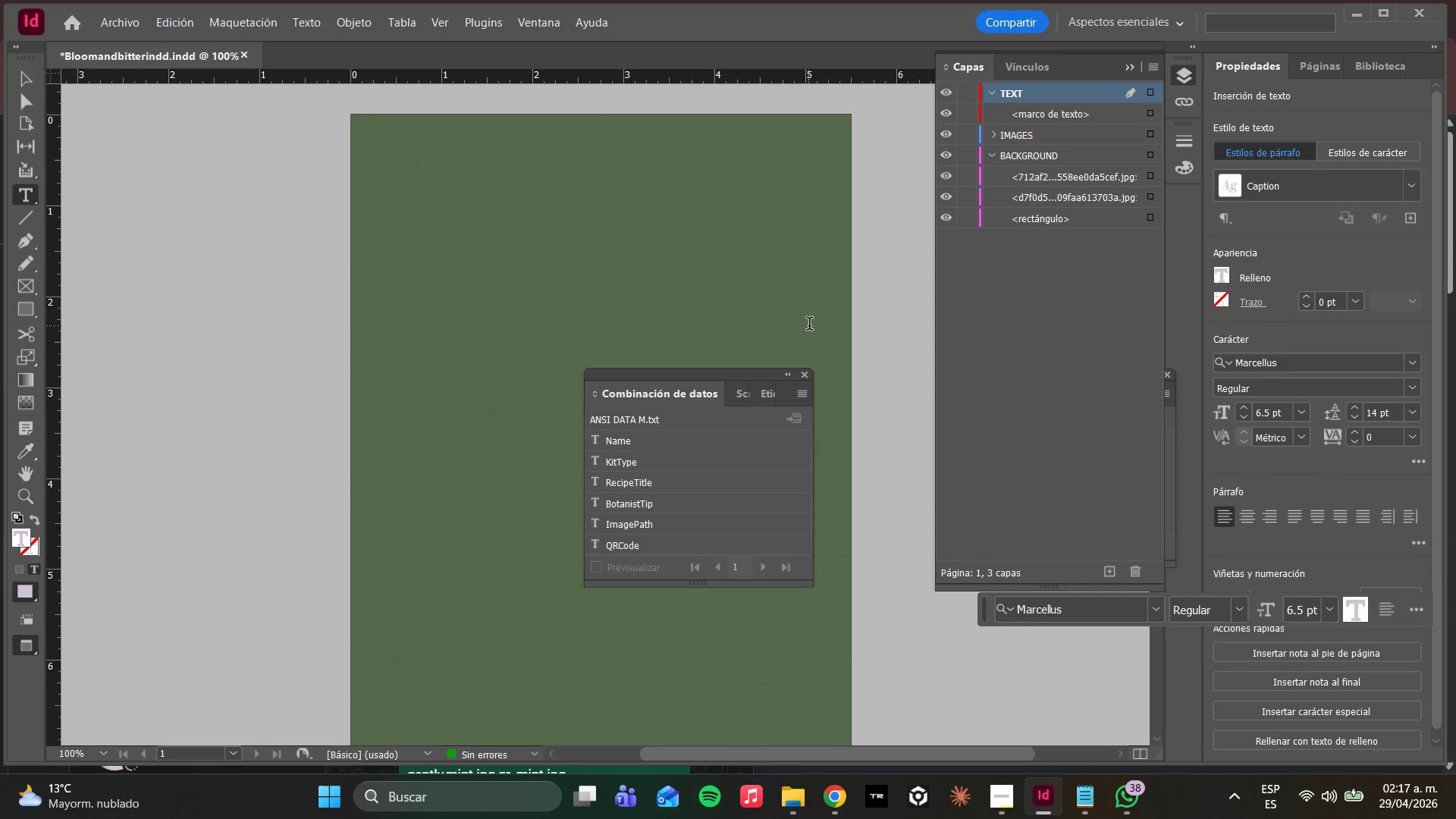 
key(W)
 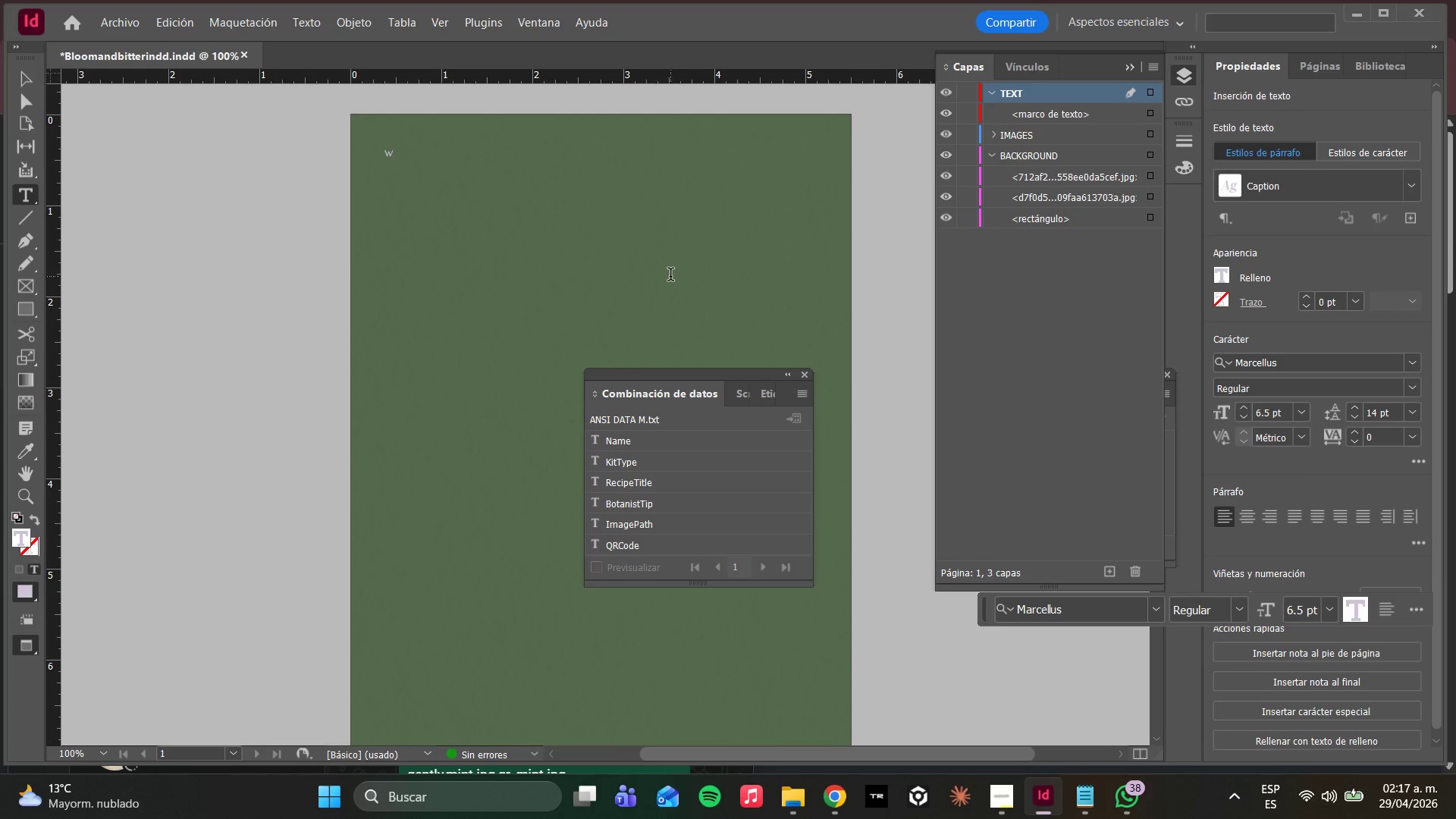 
key(Backspace)
 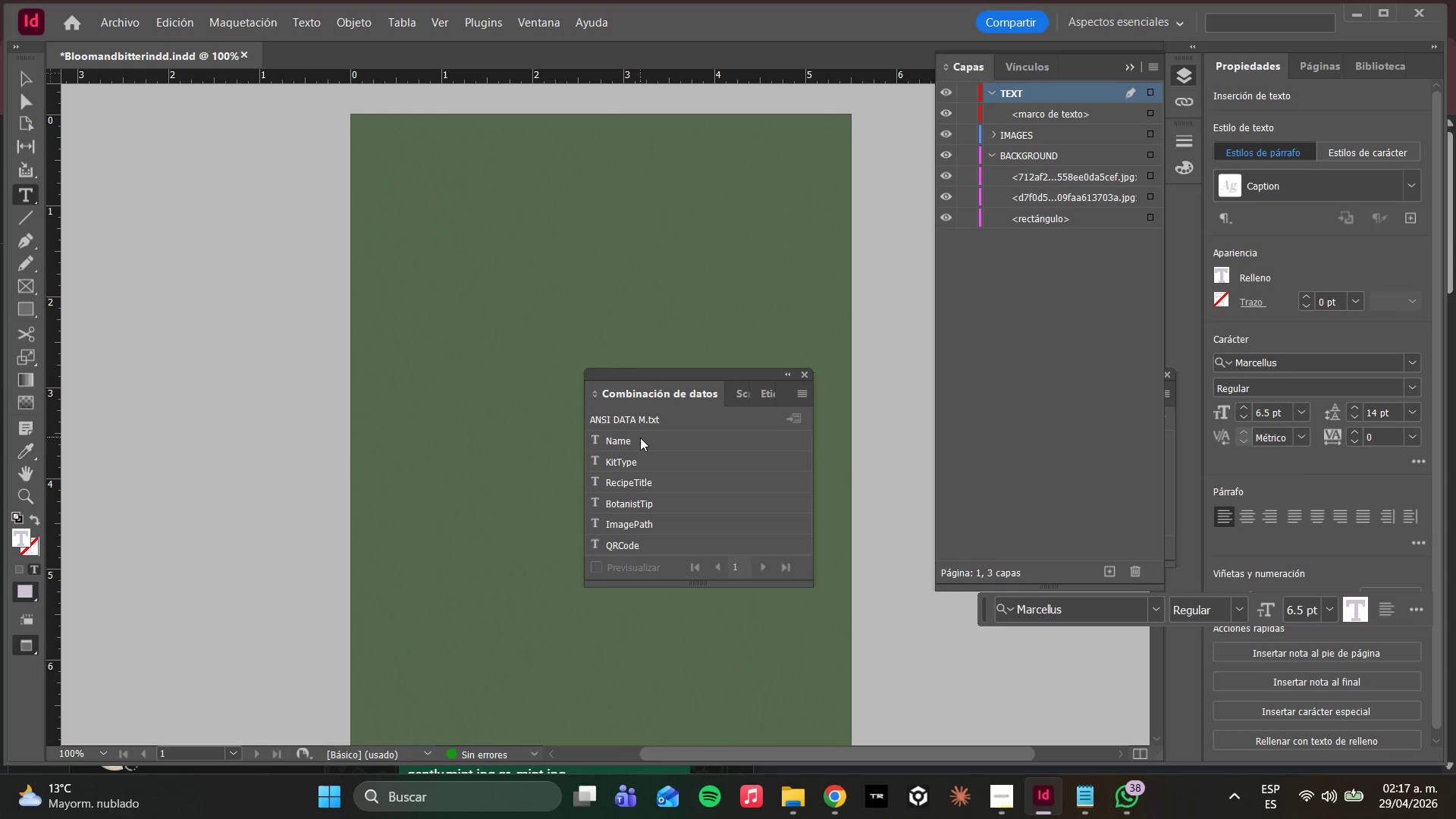 
double_click([642, 441])
 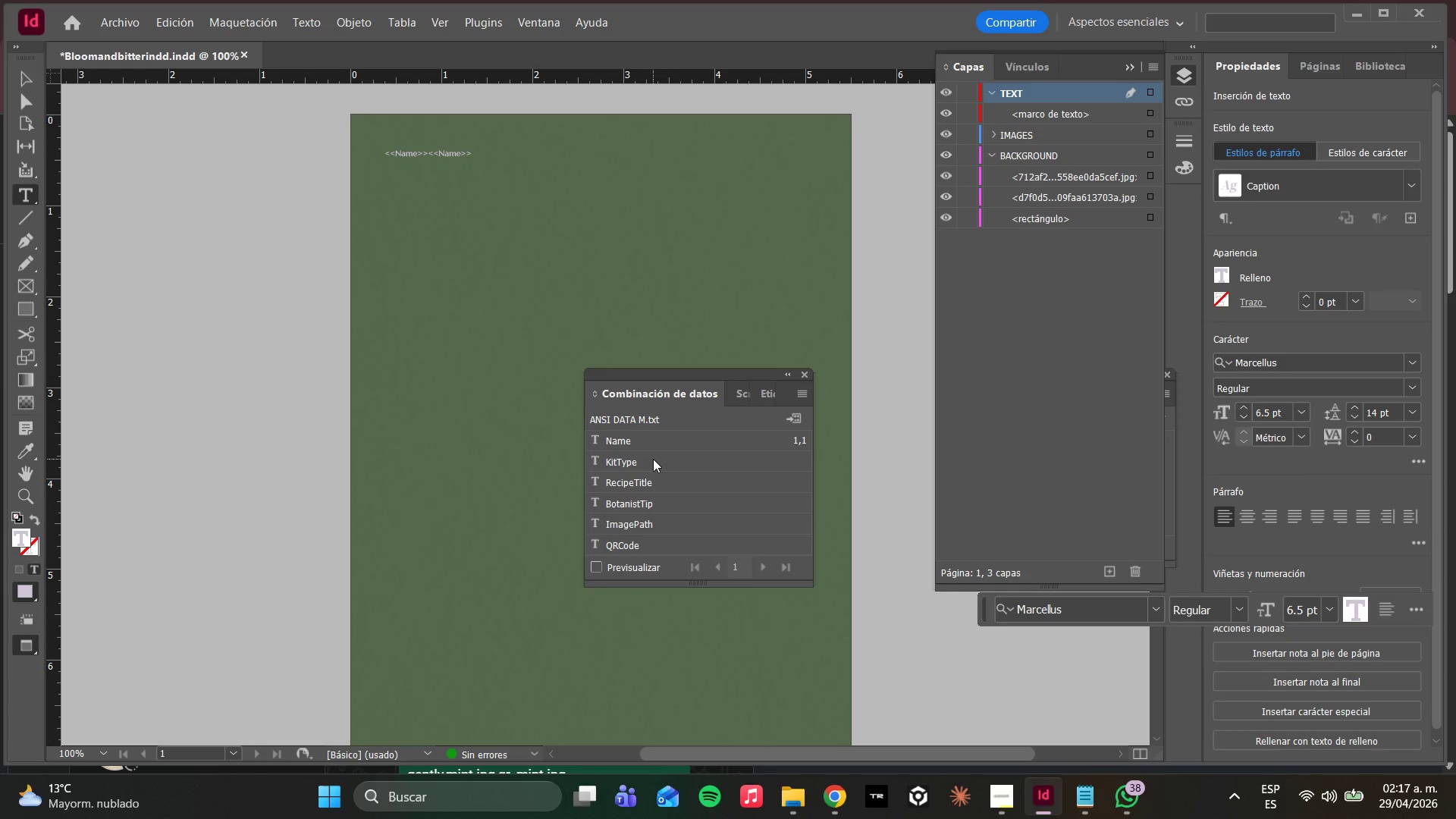 
left_click([651, 460])
 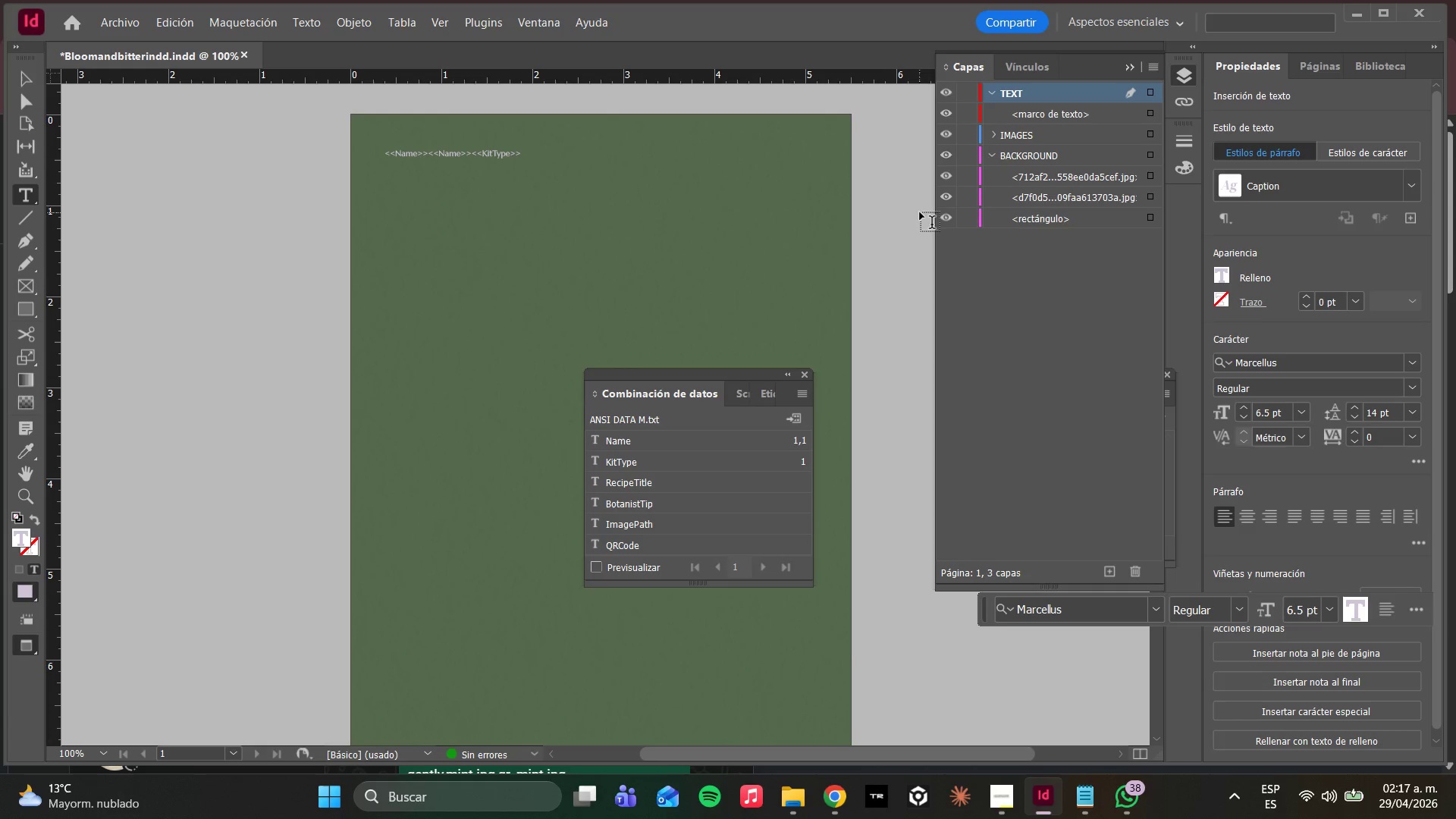 
wait(9.97)
 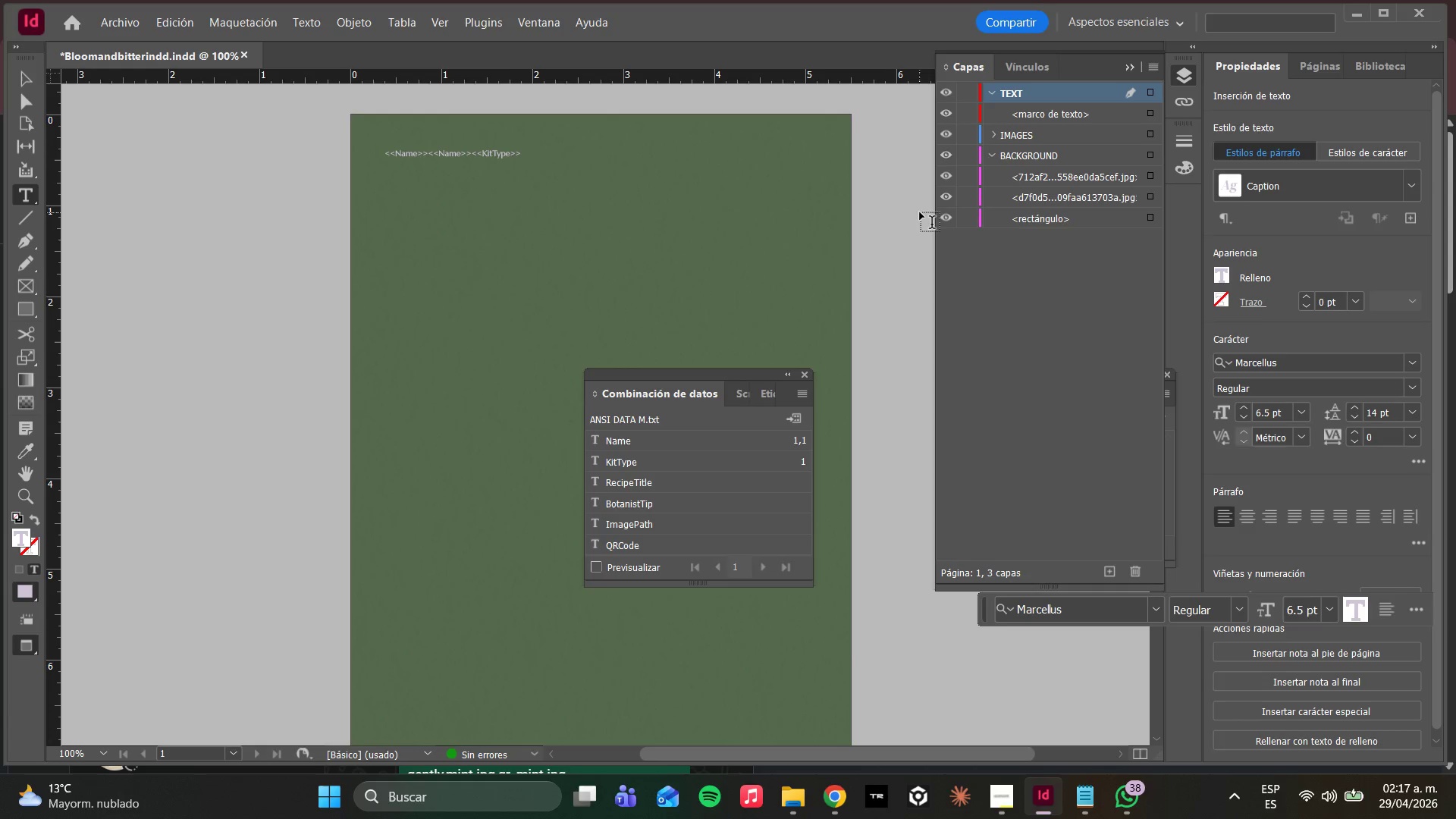 
key(Control+ControlLeft)
 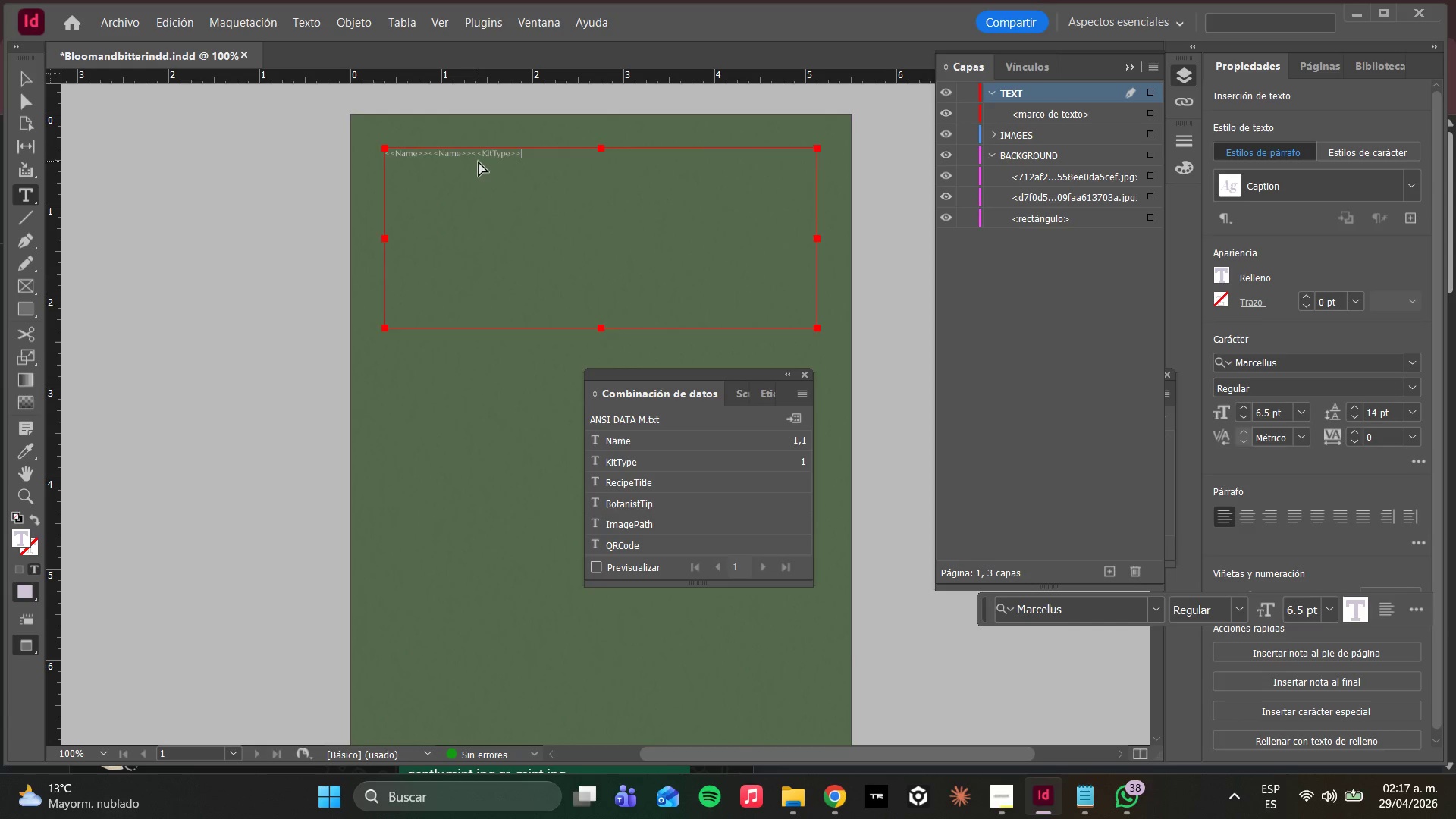 
key(Control+Z)
 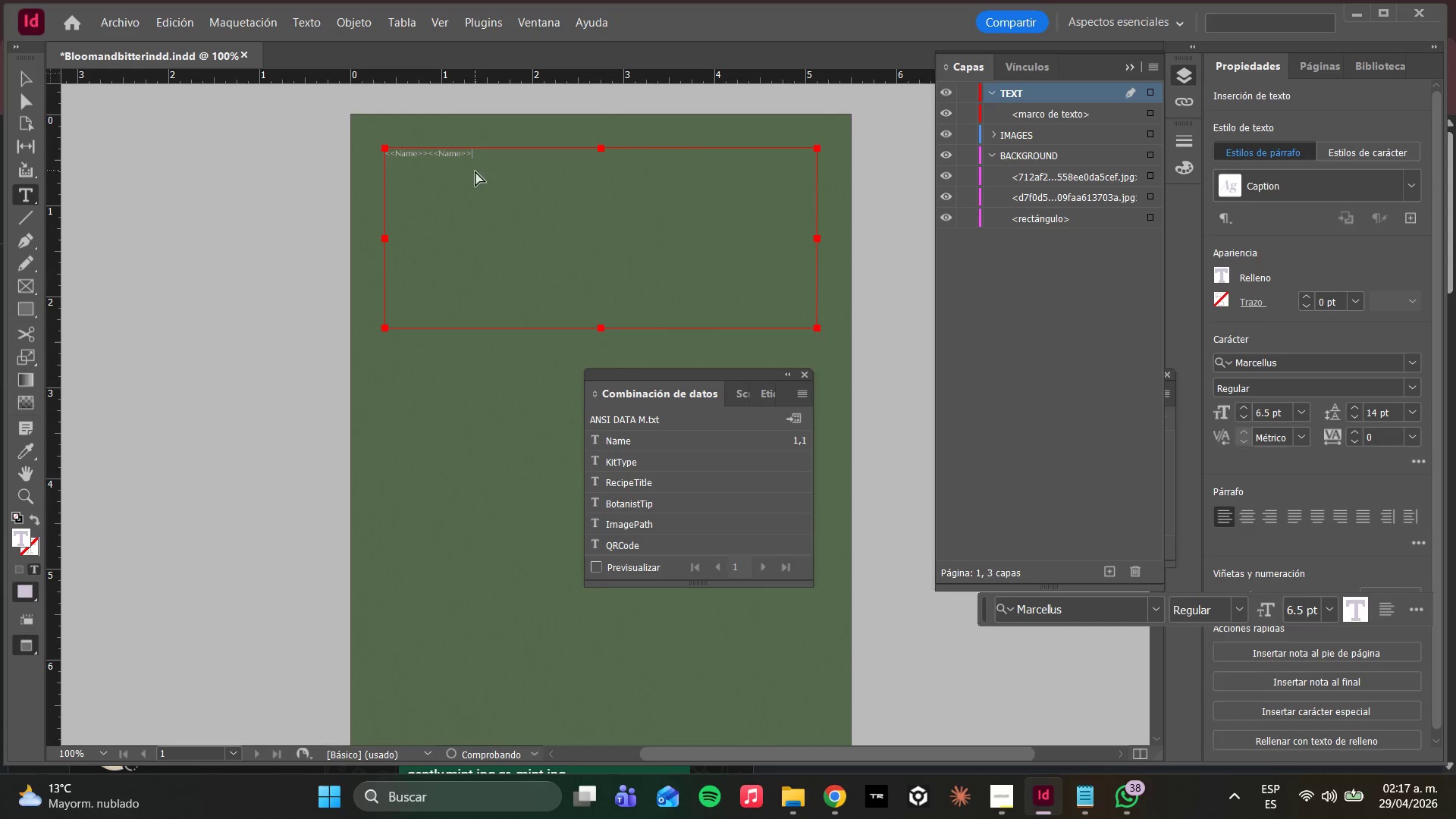 
key(Control+Z)
 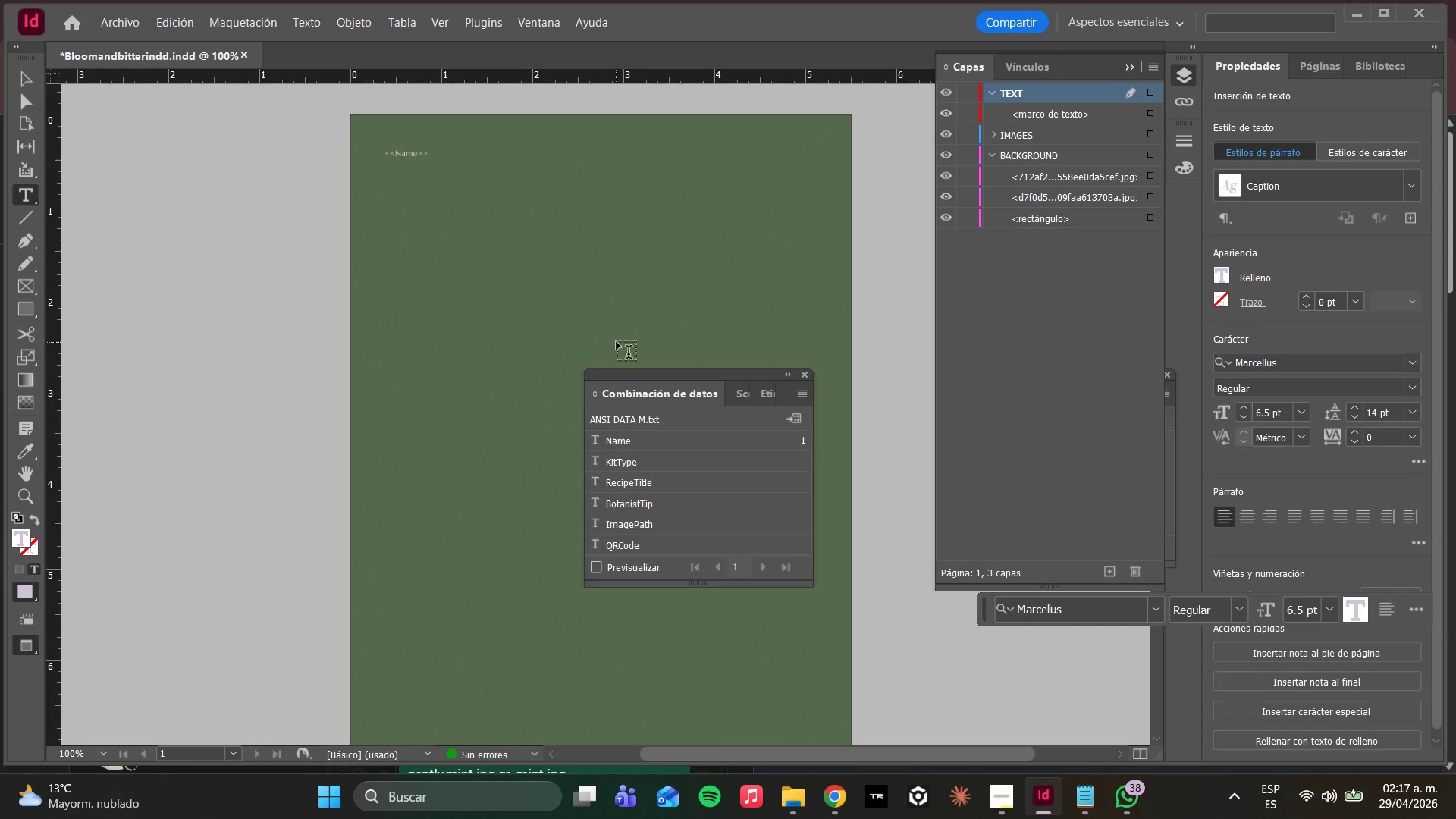 
key(Enter)
 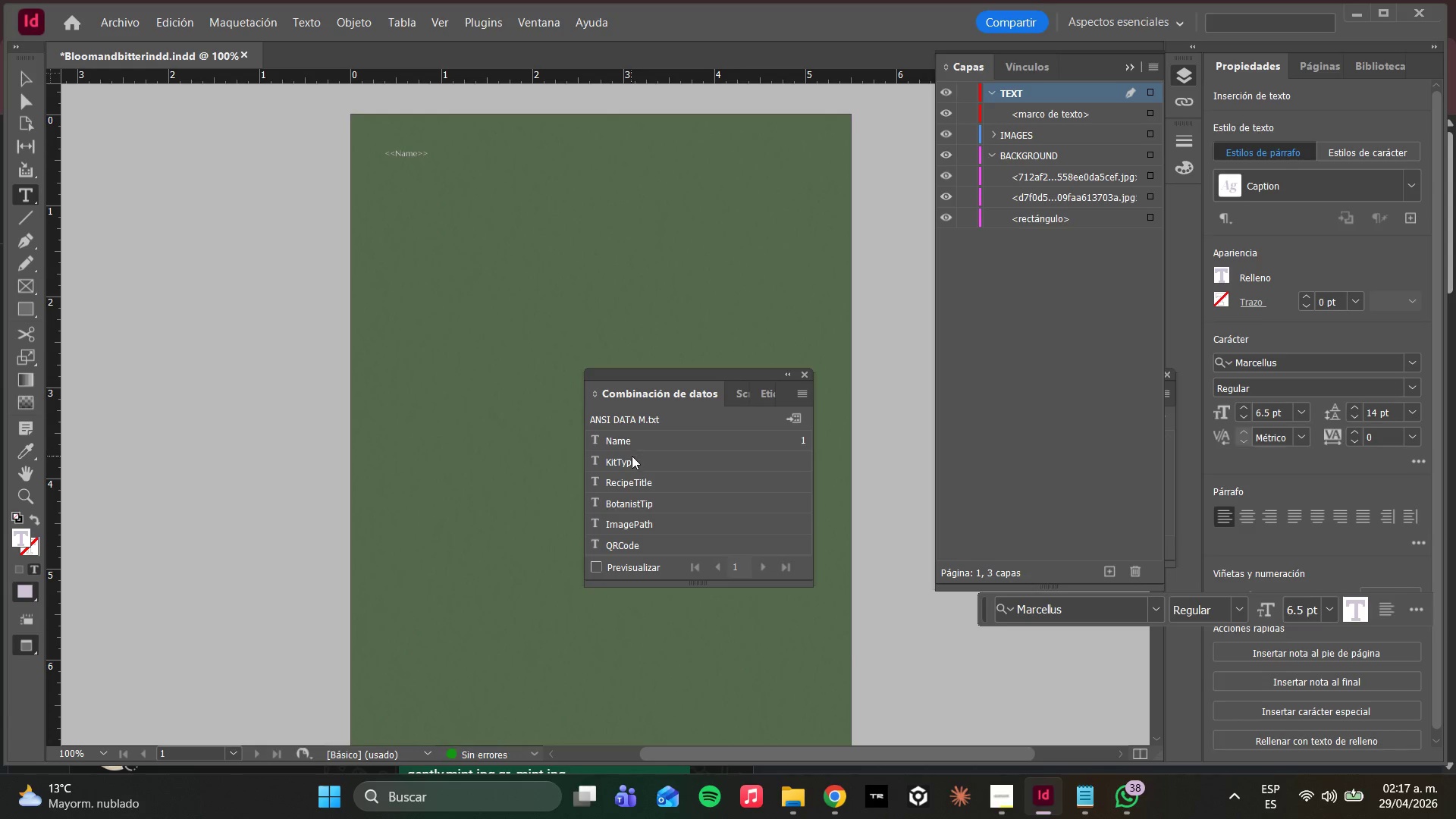 
left_click([632, 458])
 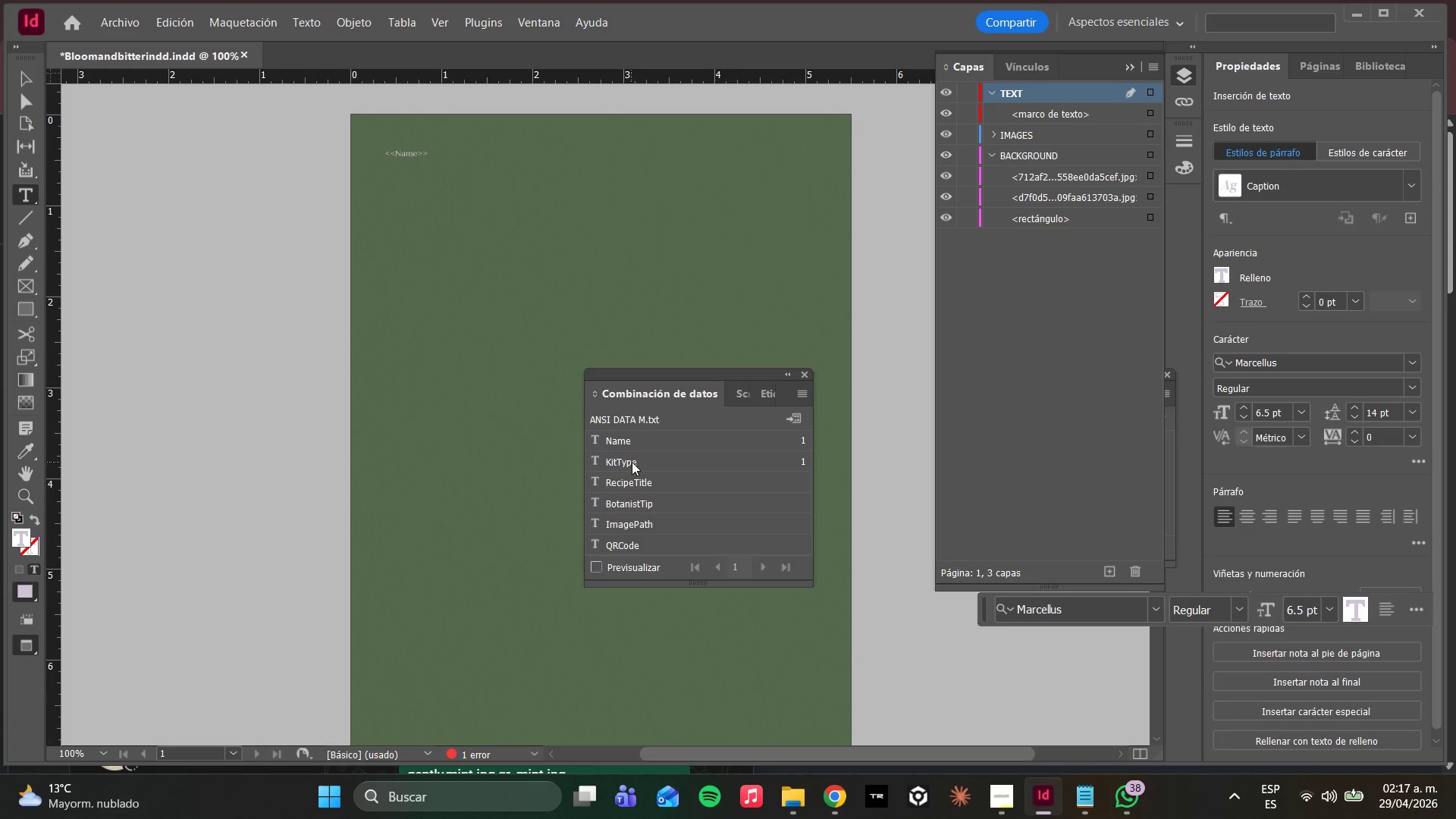 
left_click([632, 462])
 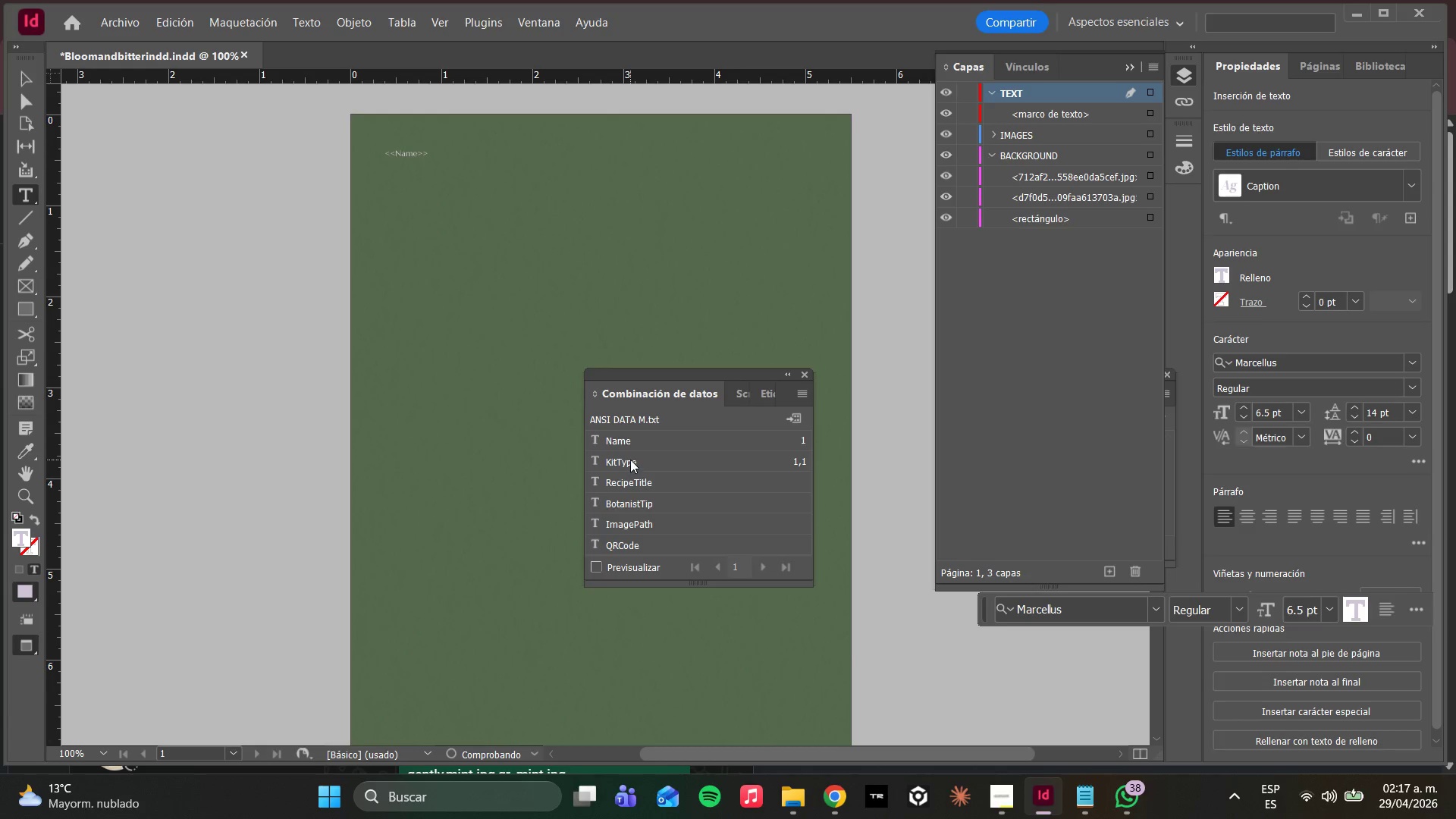 
left_click([630, 460])
 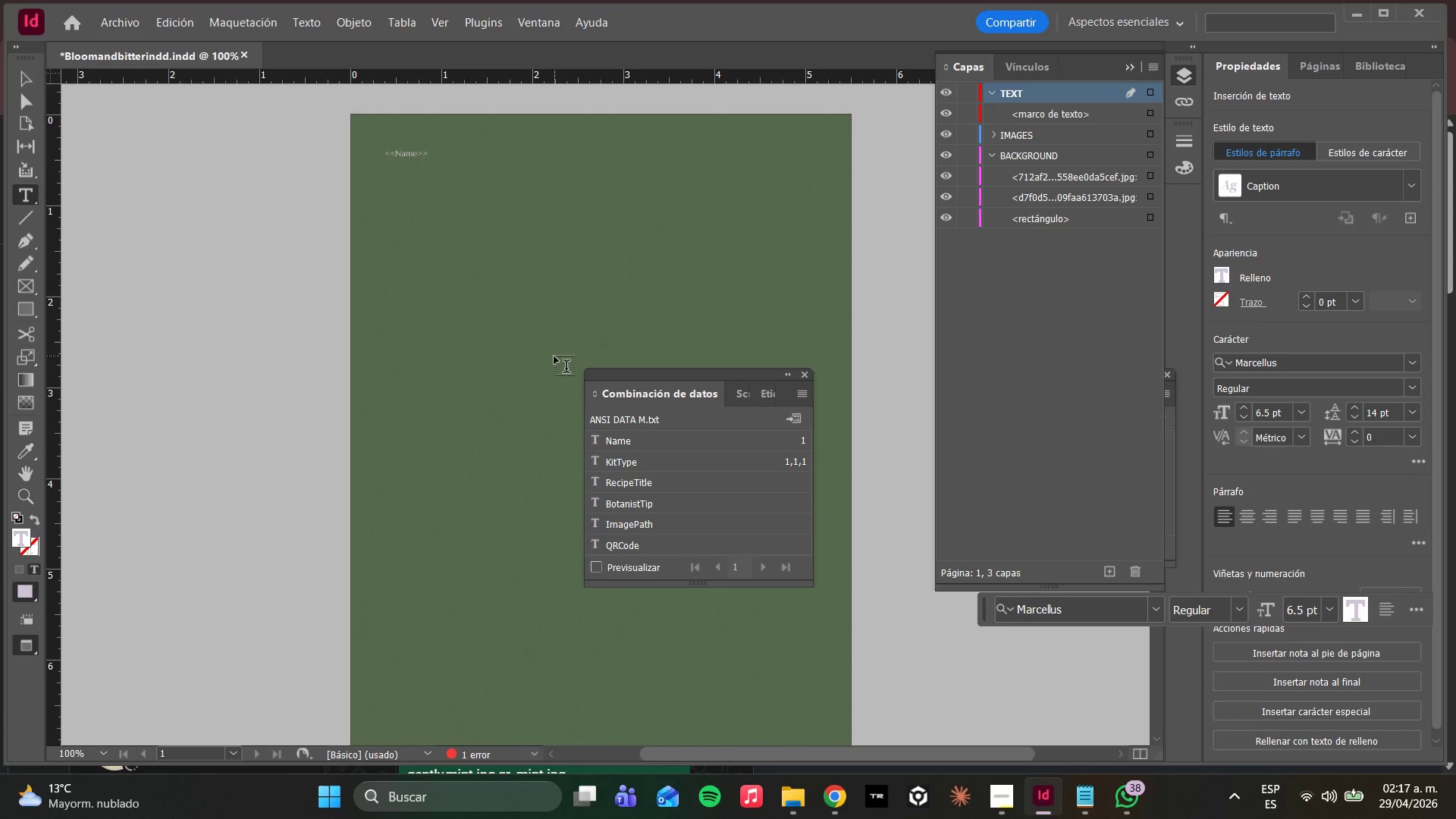 
key(Control+Z)
 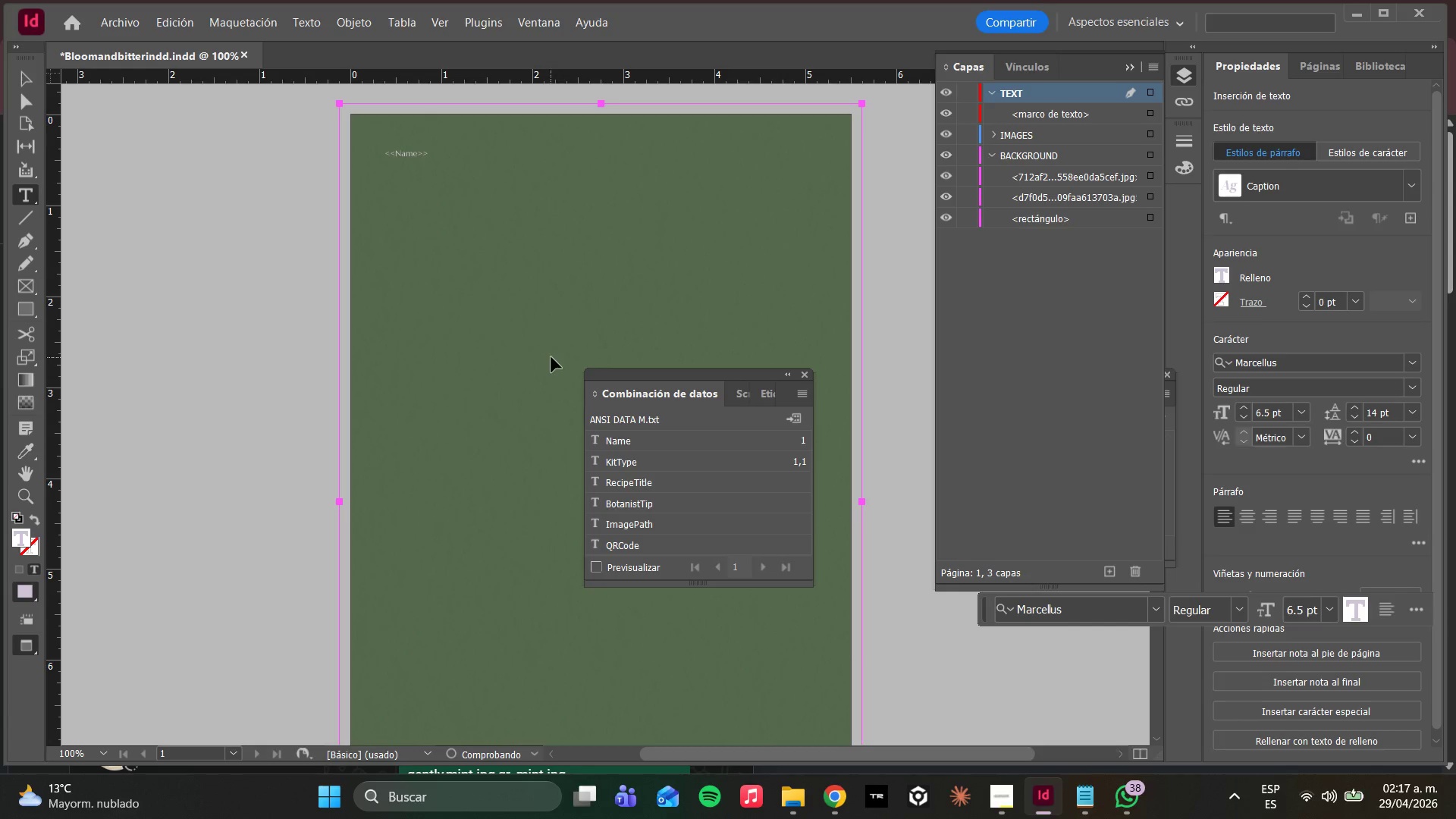 
key(Control+Z)
 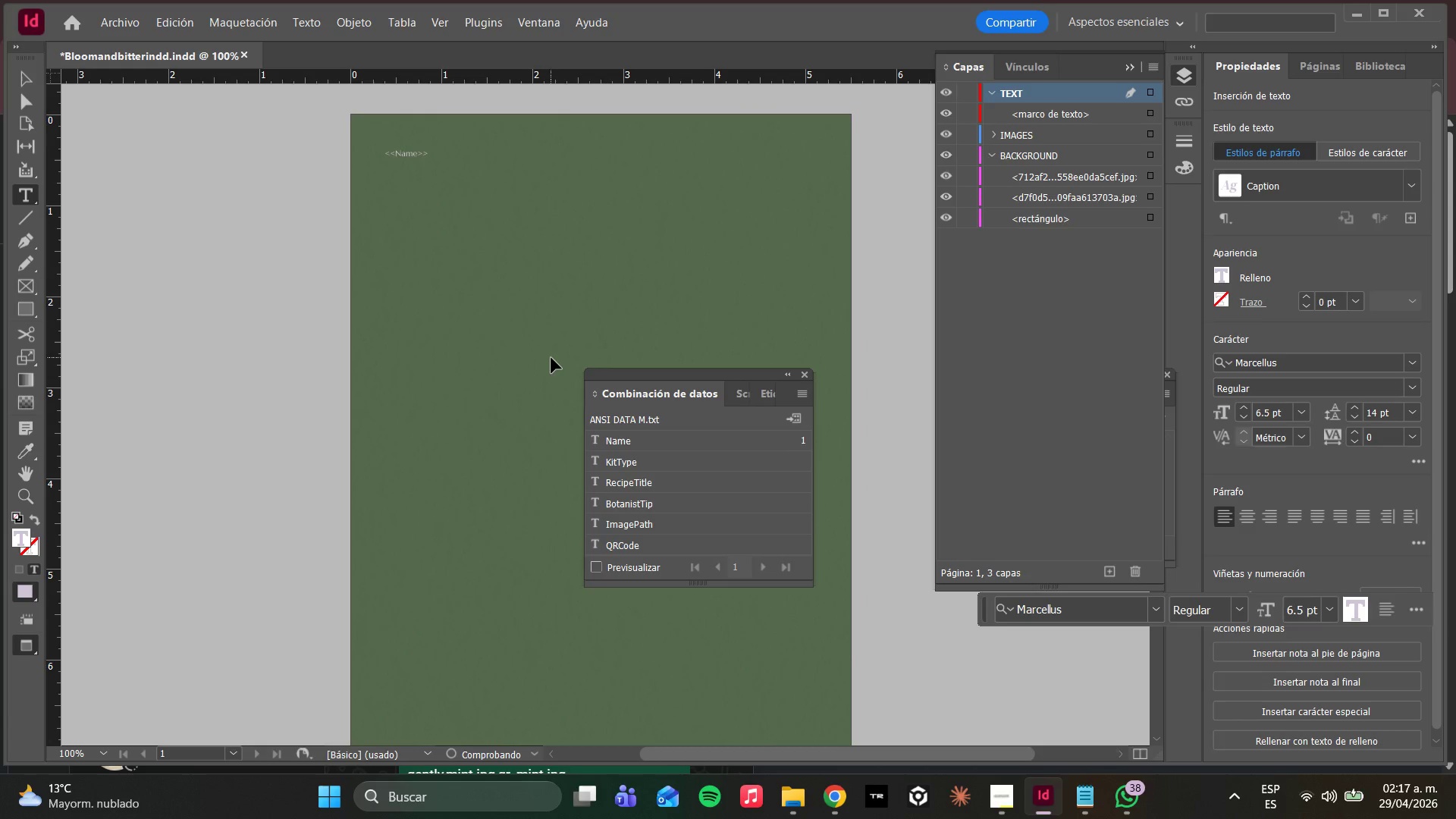 
key(Control+Z)
 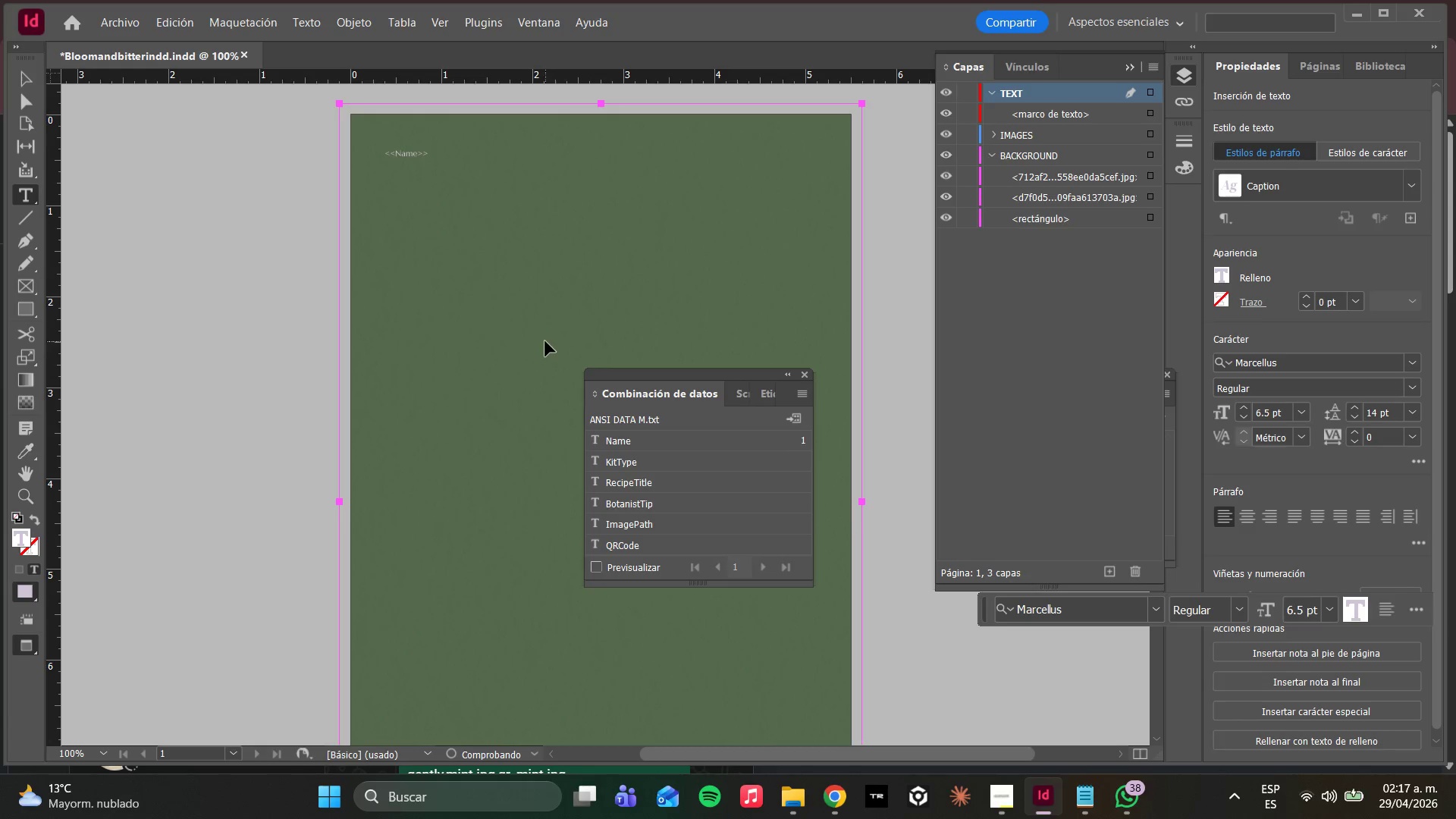 
key(Control+Z)
 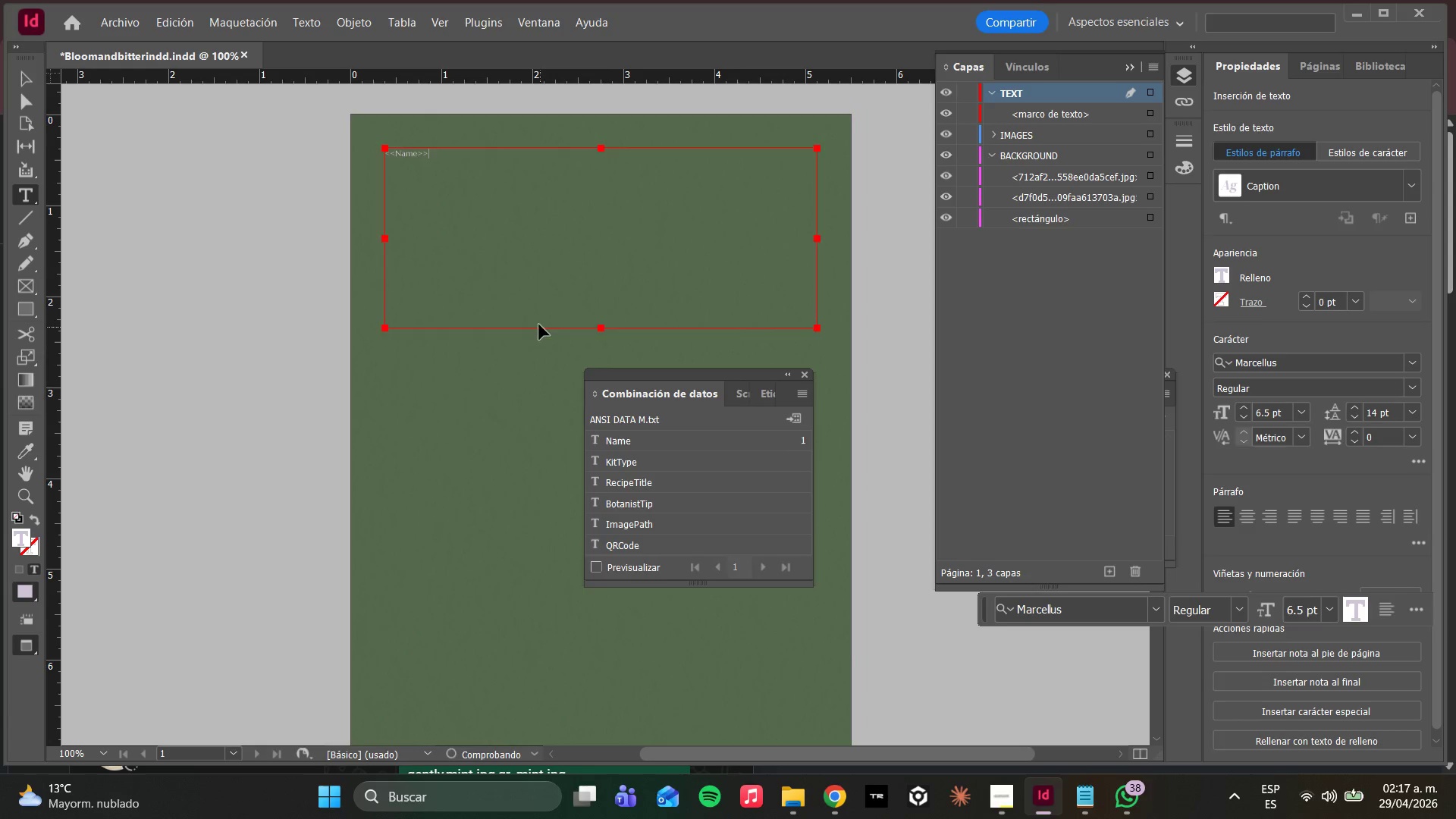 
key(Control+Z)
 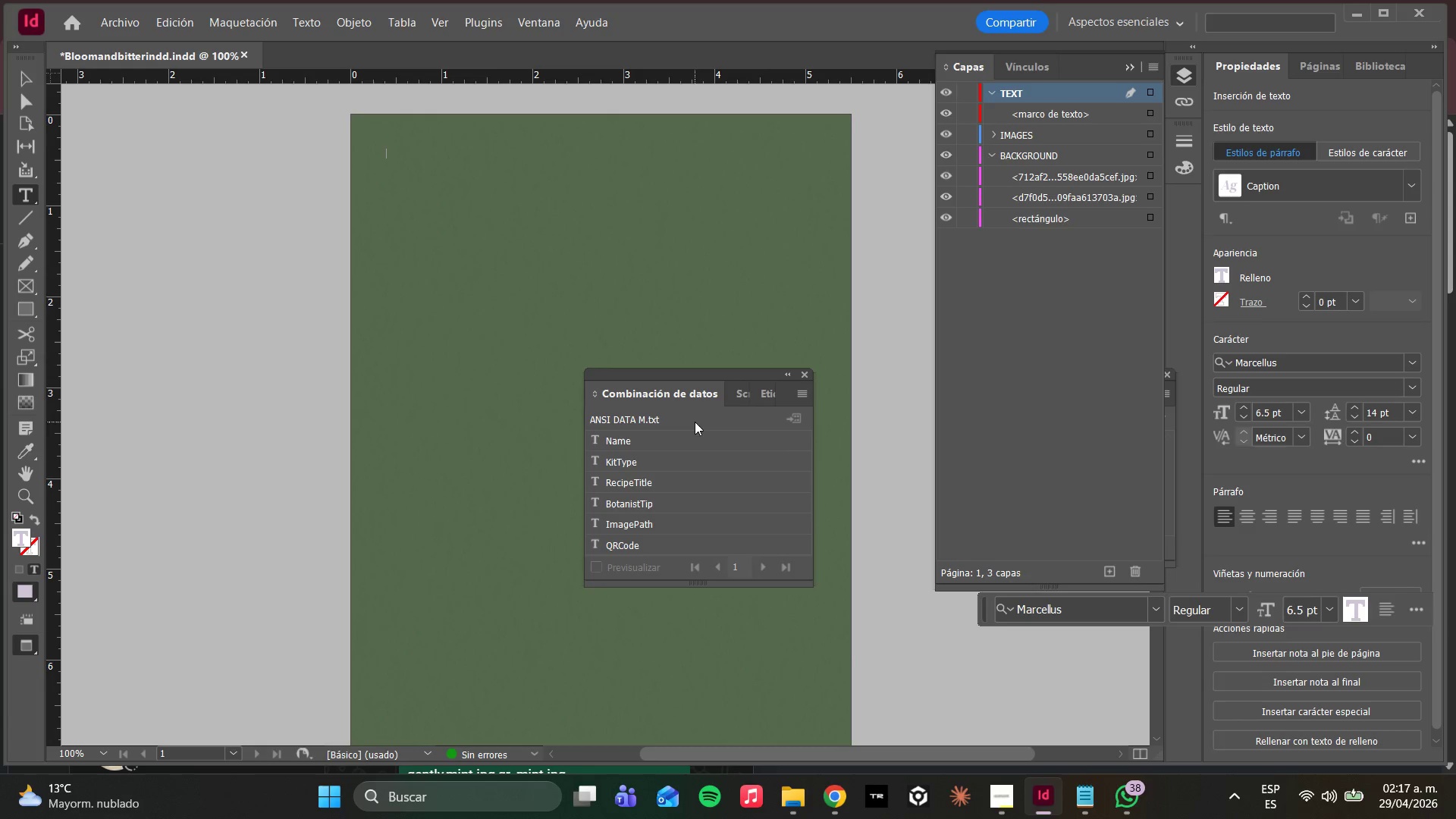 
left_click([683, 439])
 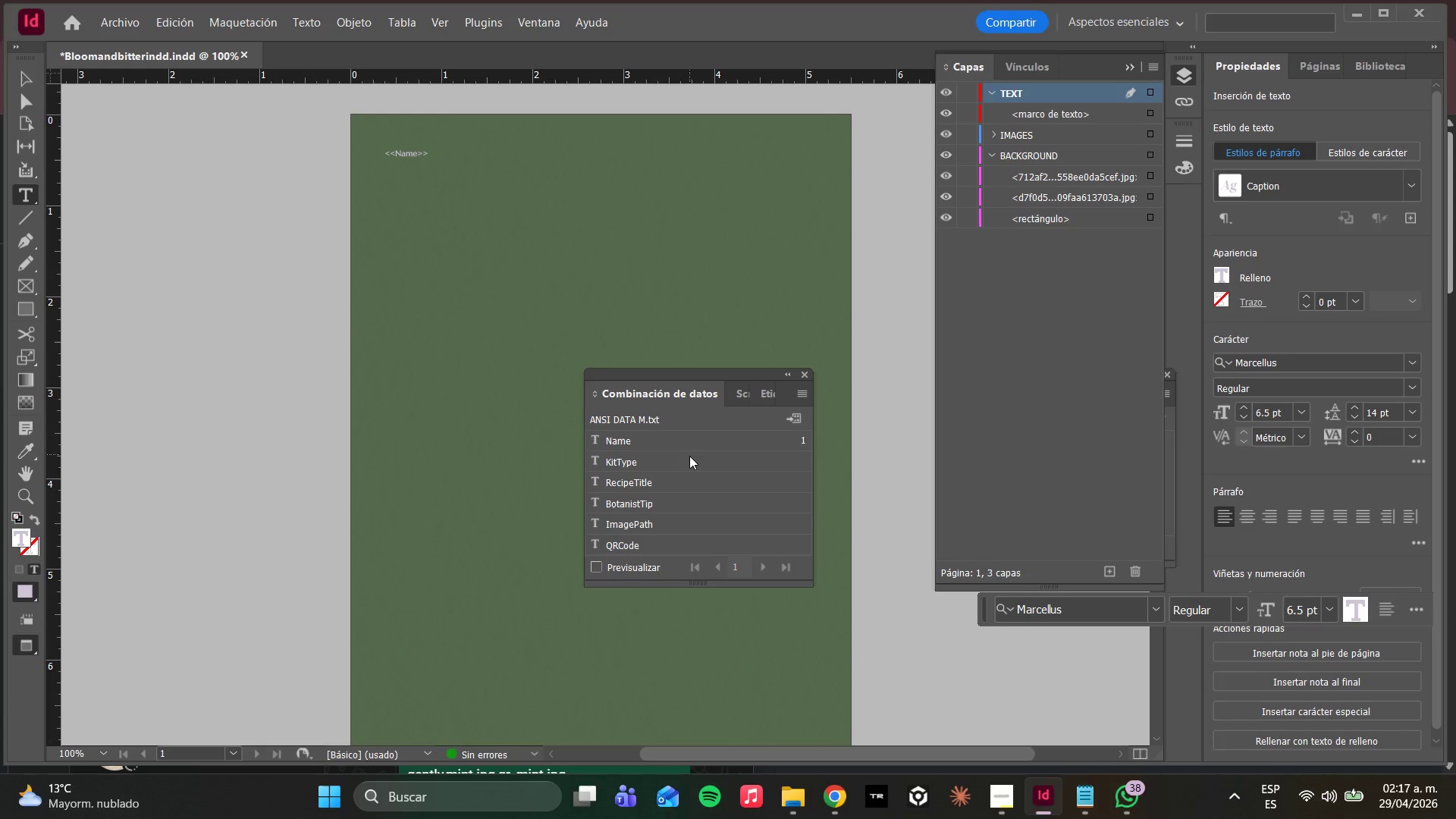 
left_click([693, 460])
 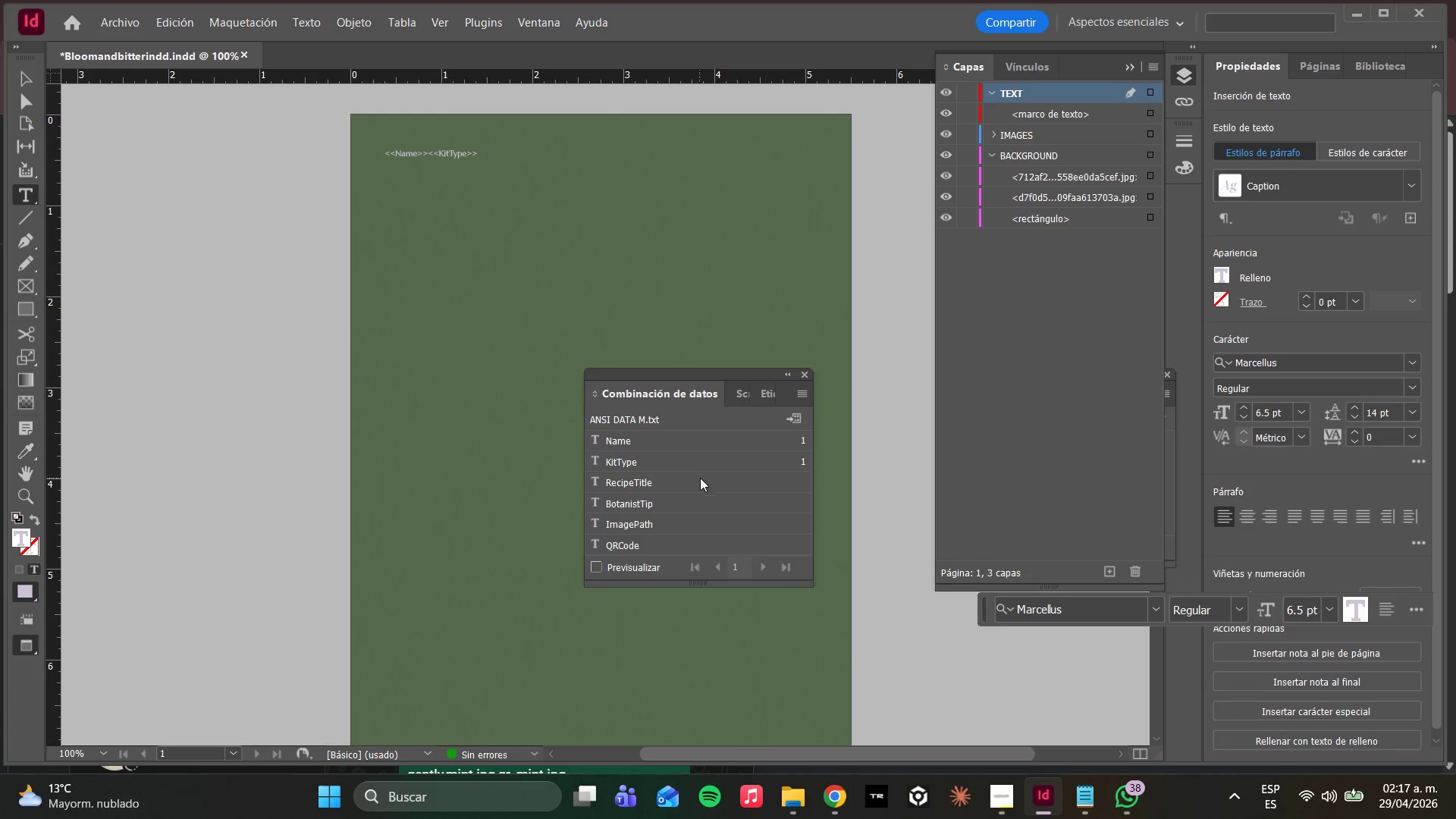 
left_click([697, 482])
 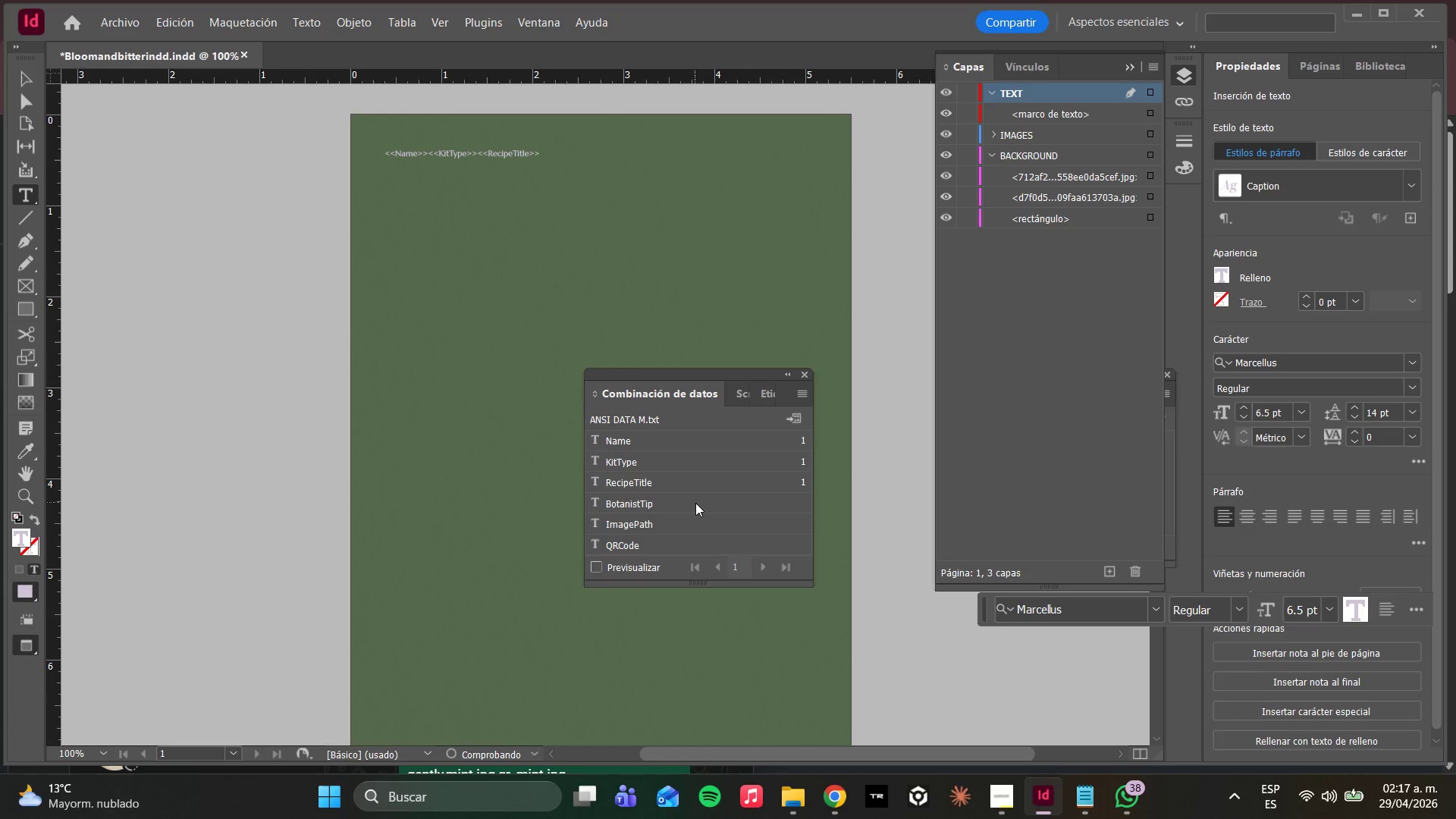 
left_click([695, 503])
 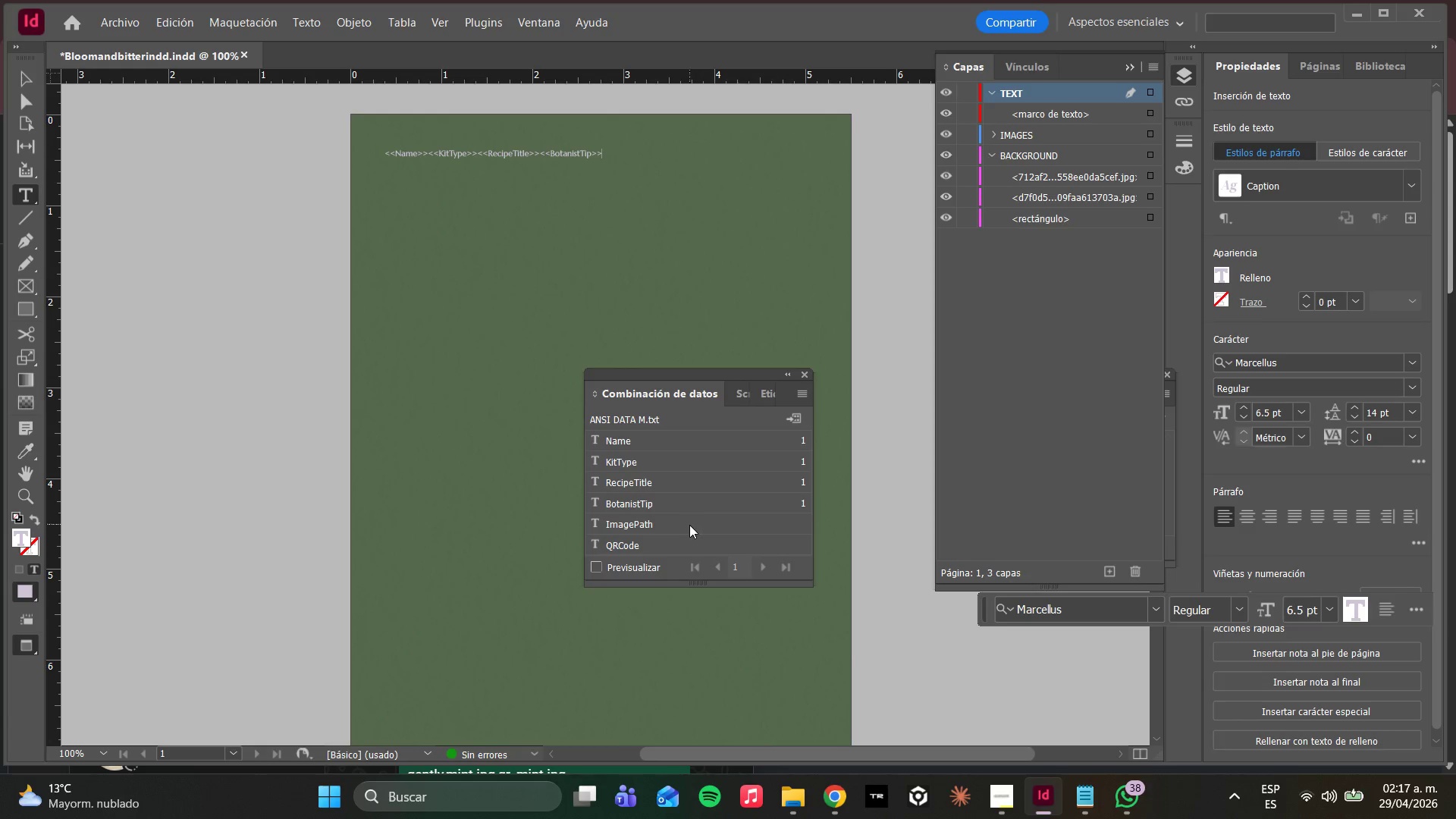 
left_click([688, 525])
 